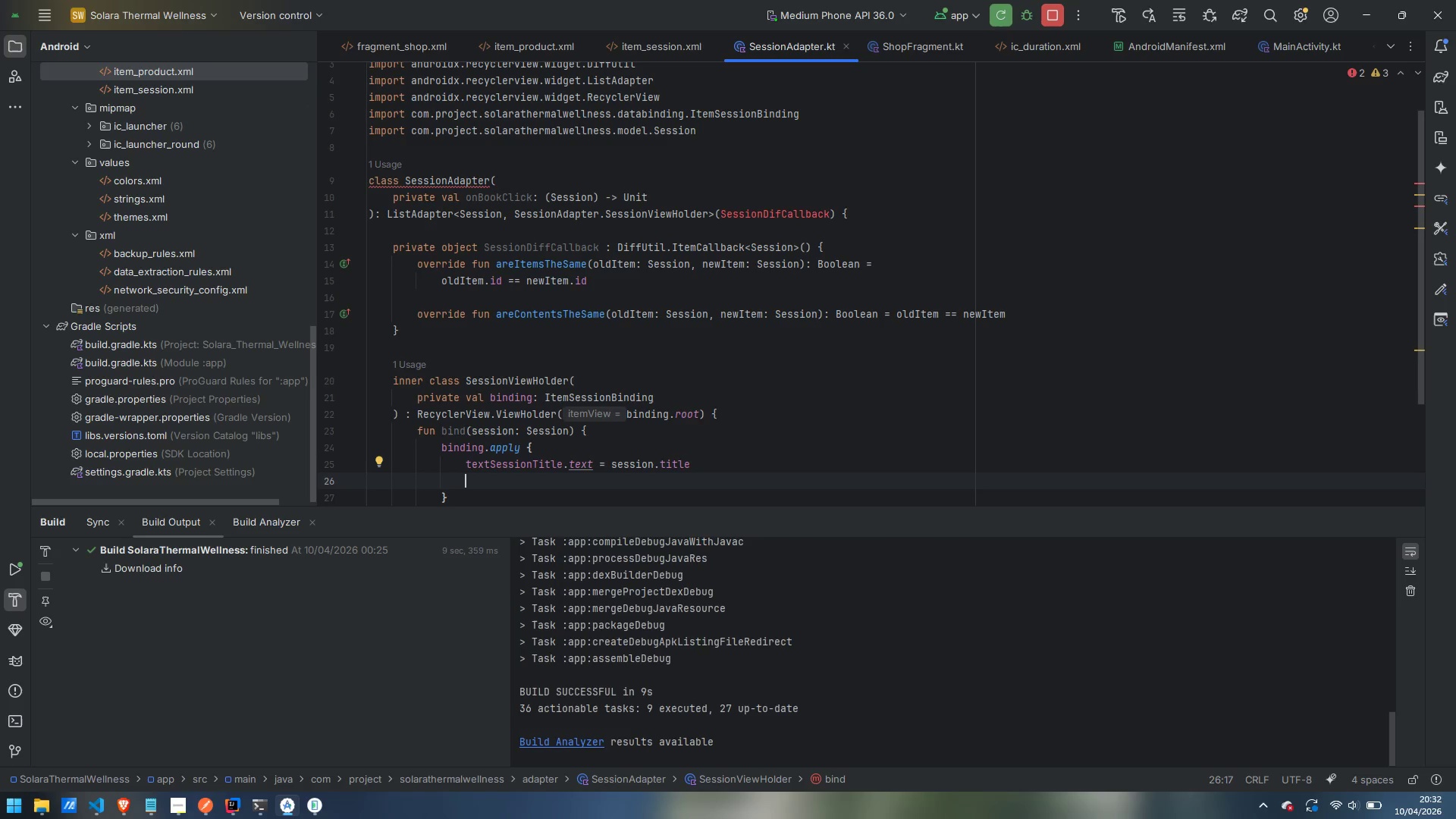 
type(textIns)
 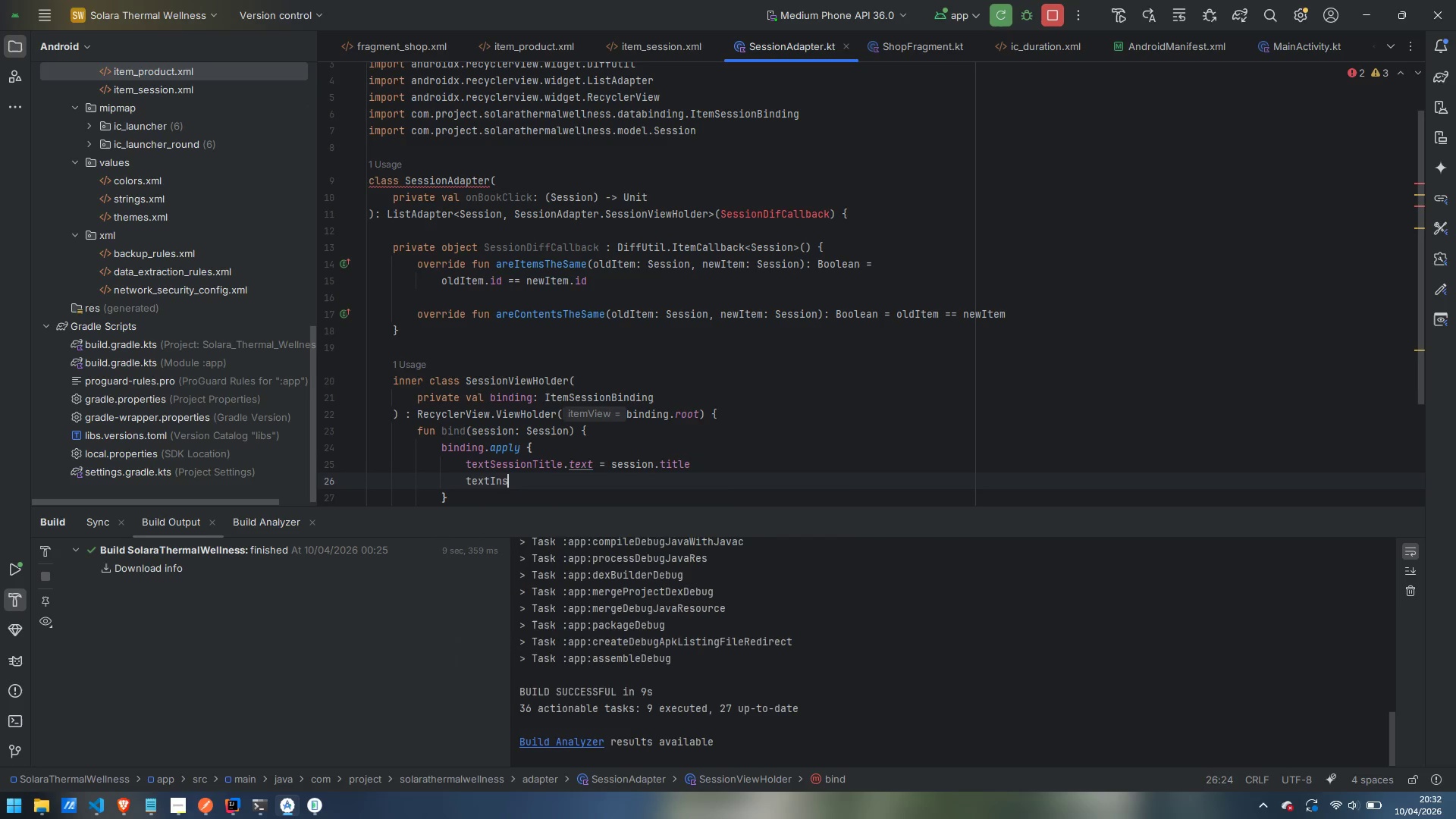 
key(Enter)
 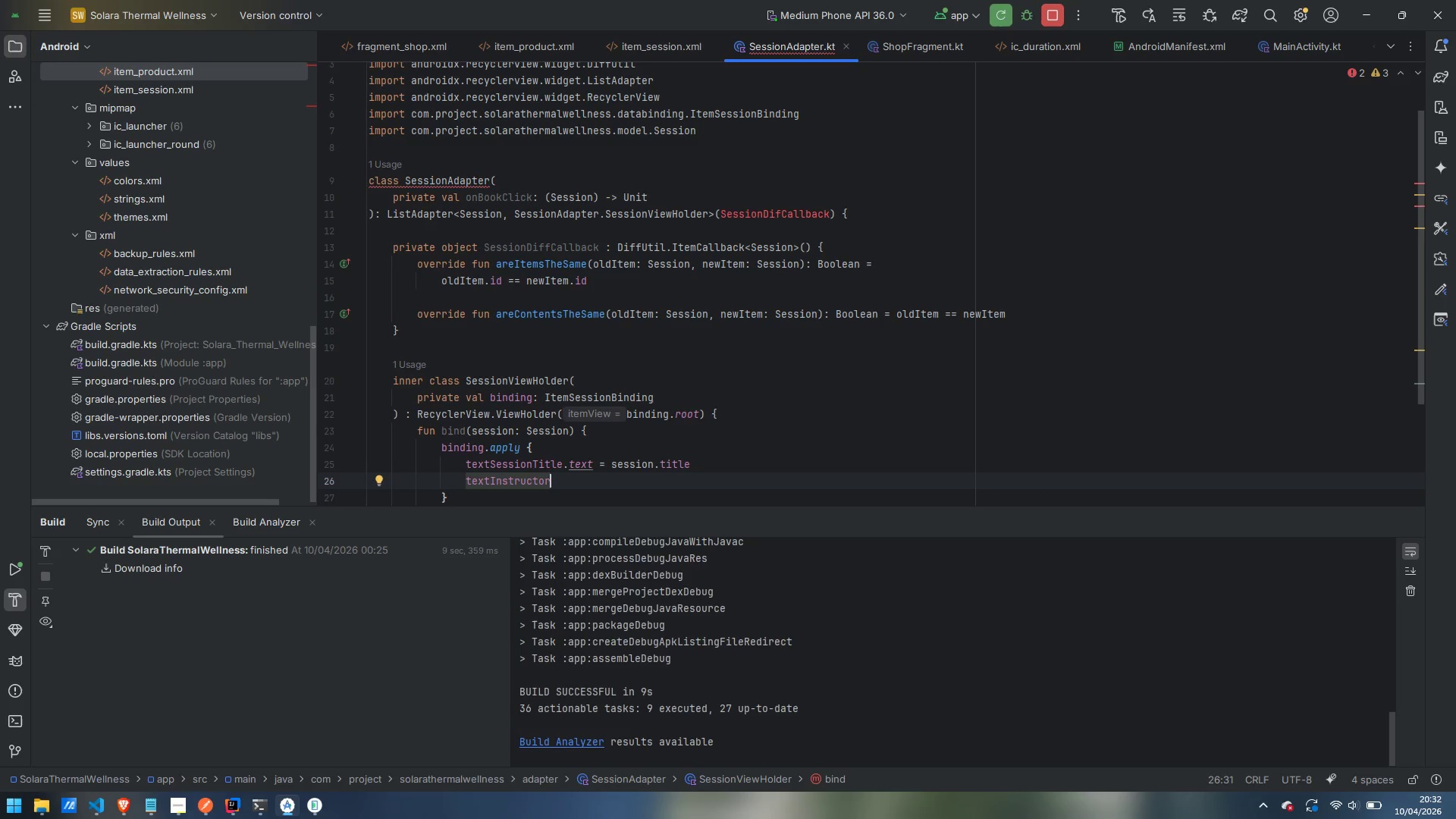 
type(.te)
 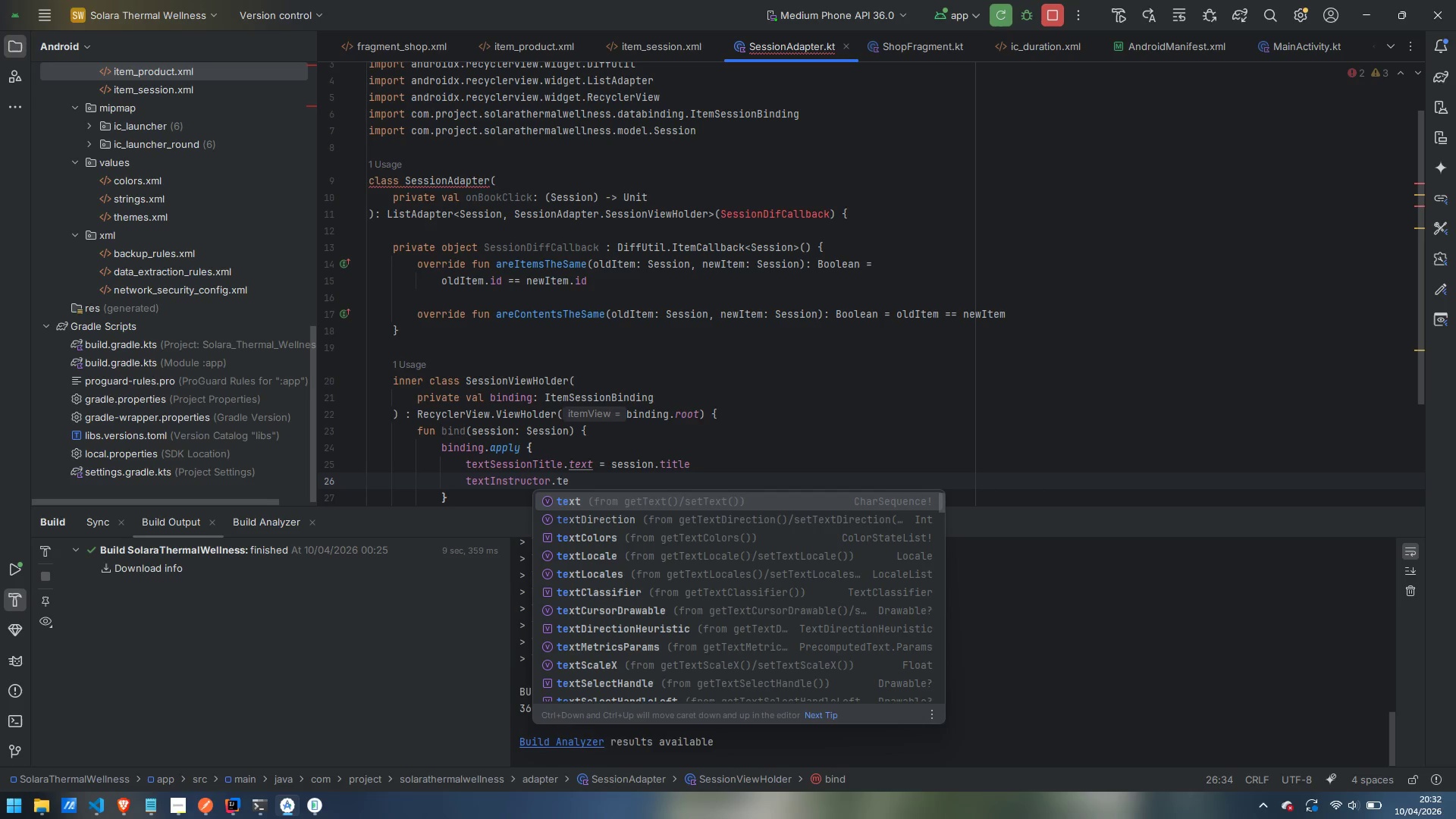 
key(Enter)
 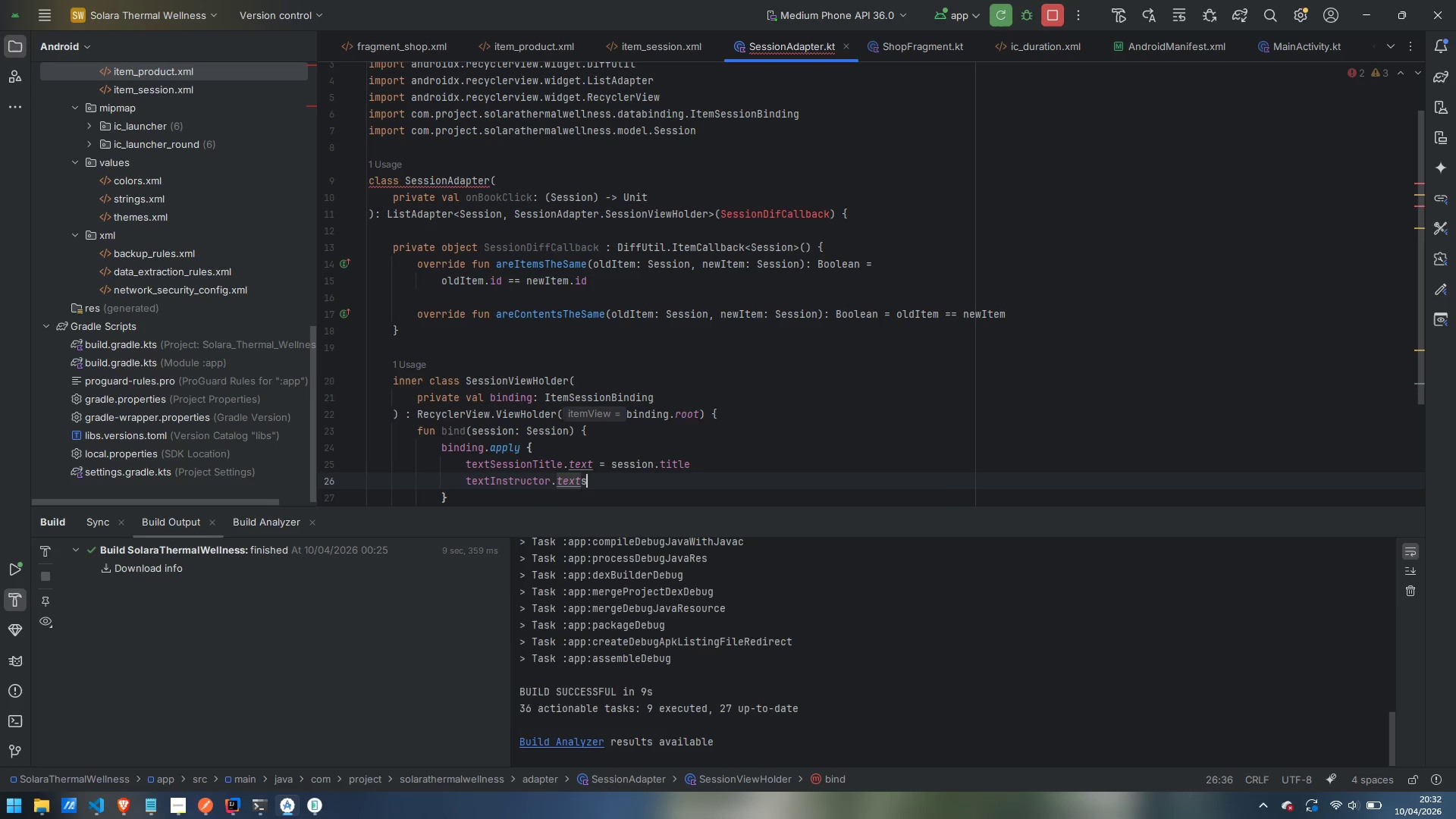 
type(serss)
key(Backspace)
key(Backspace)
key(Backspace)
key(Backspace)
type(ession)
 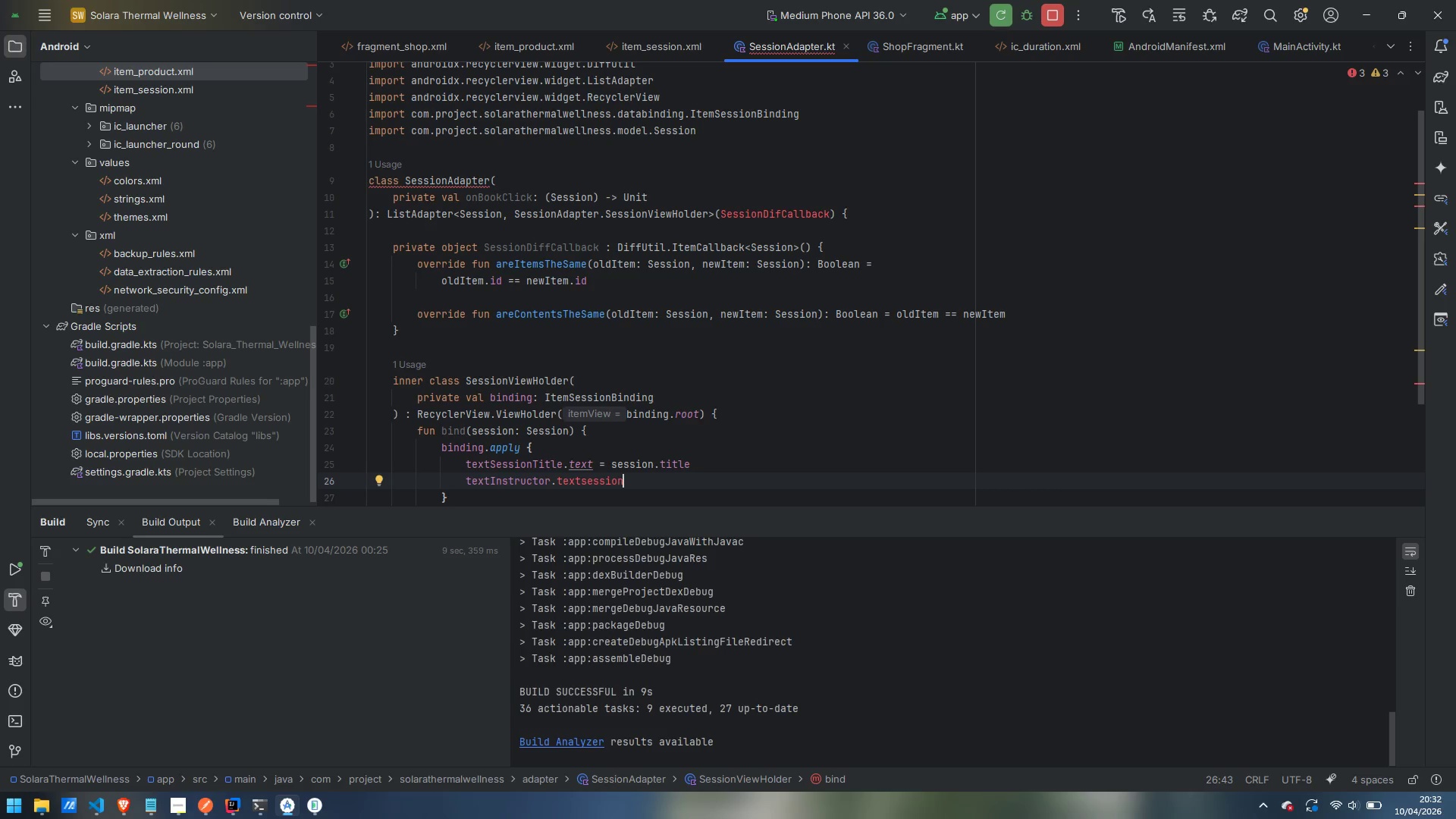 
key(Control+ArrowLeft)
 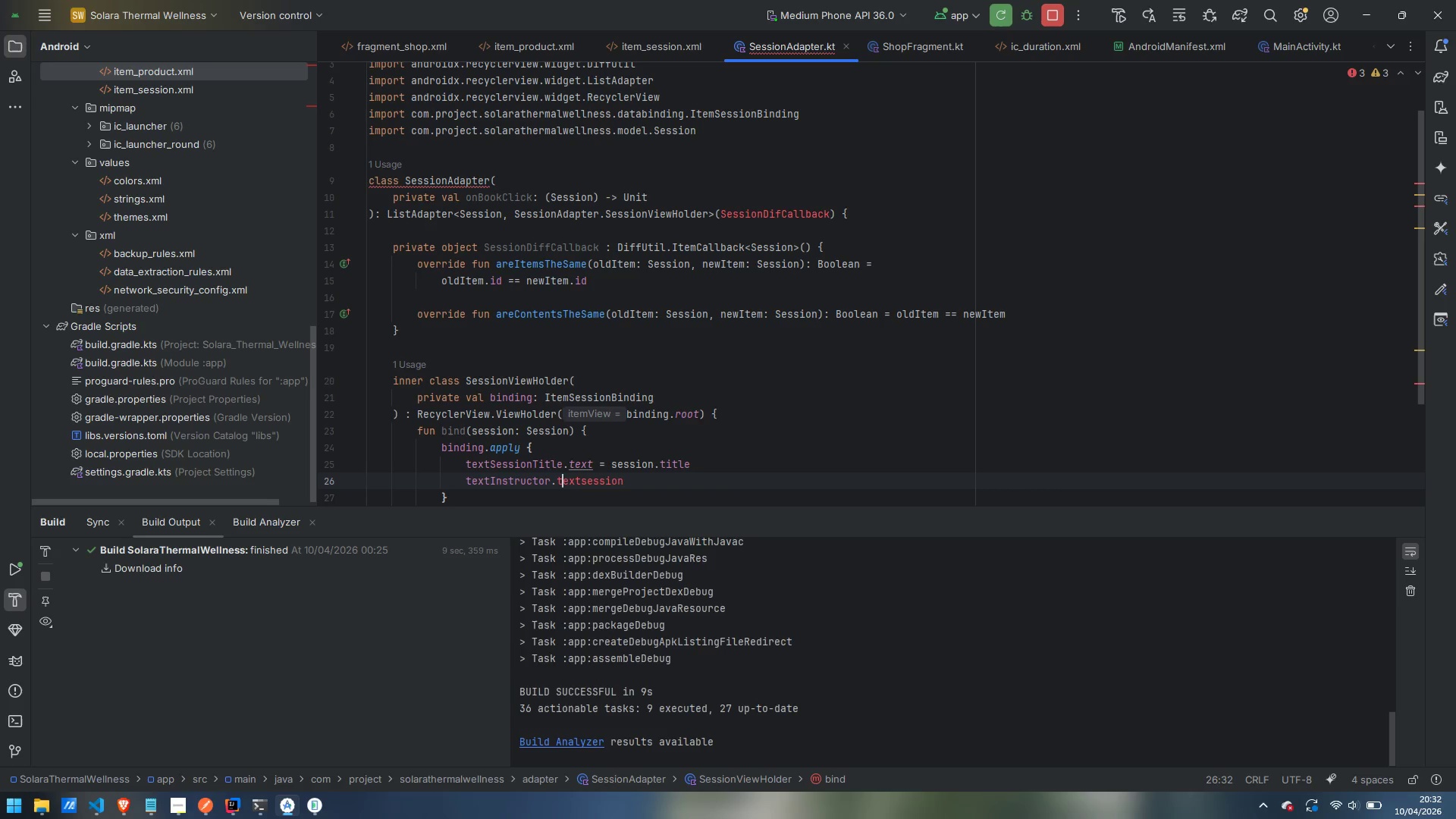 
key(ArrowRight)
 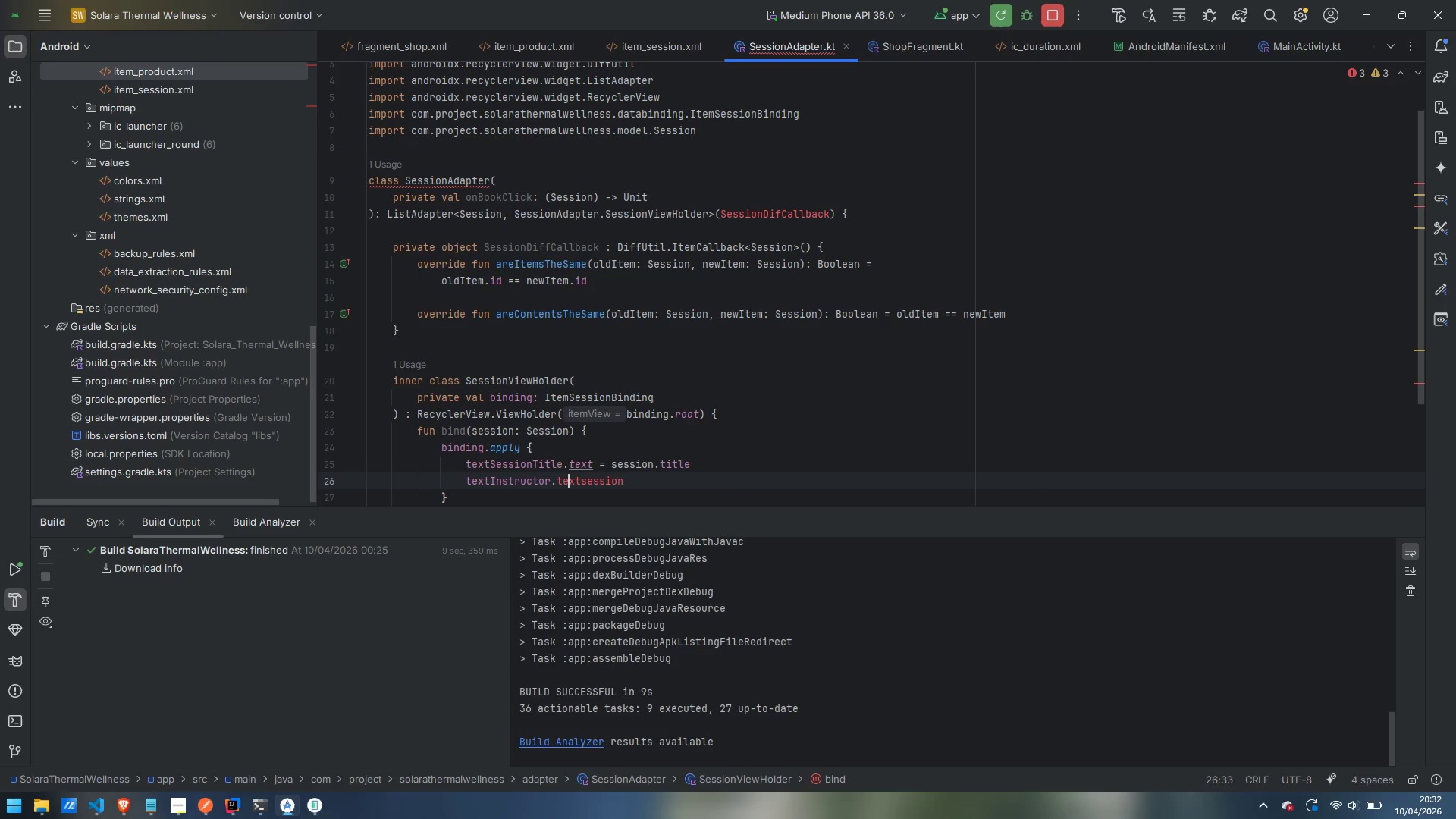 
key(ArrowRight)
 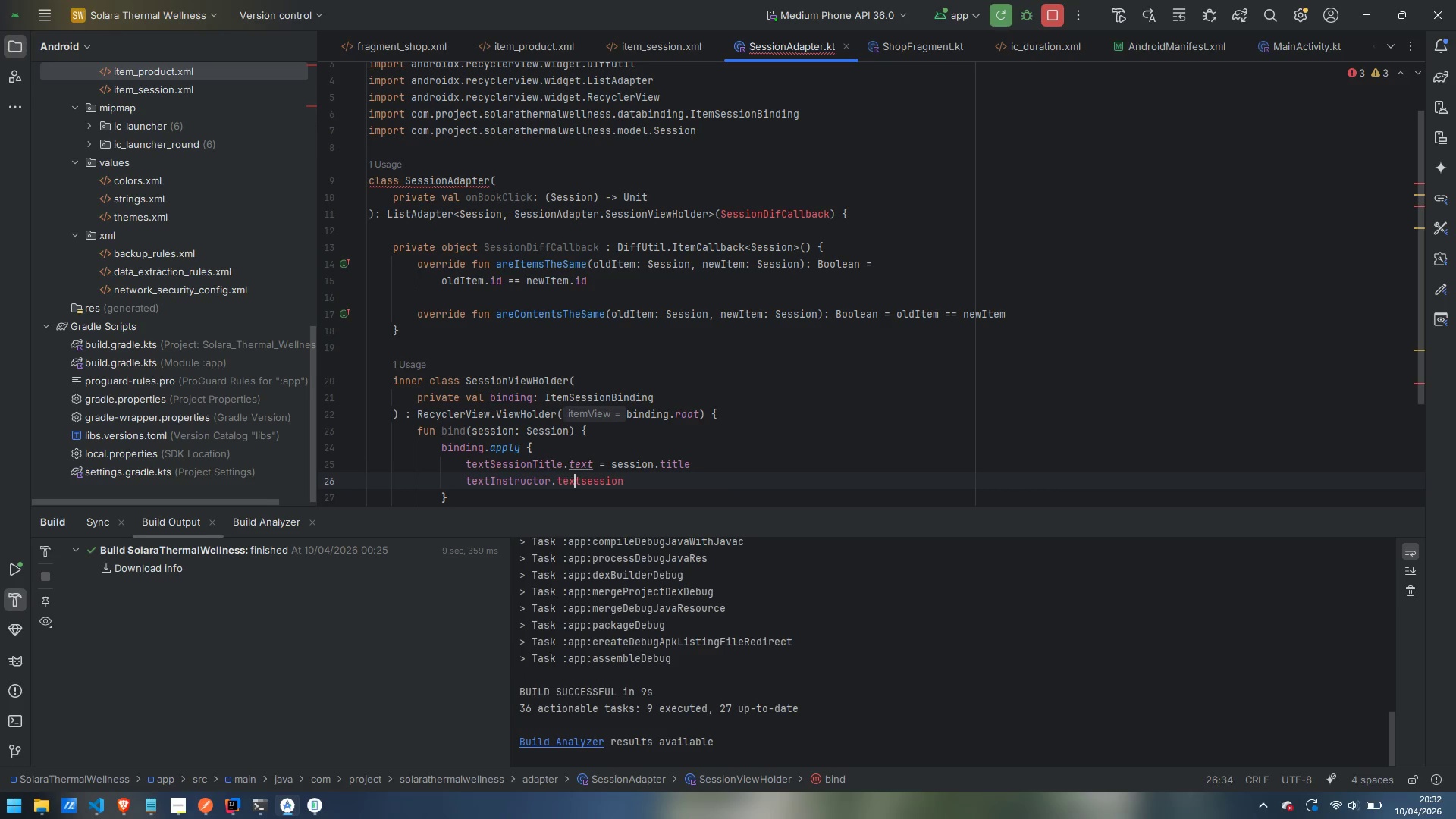 
key(ArrowRight)
 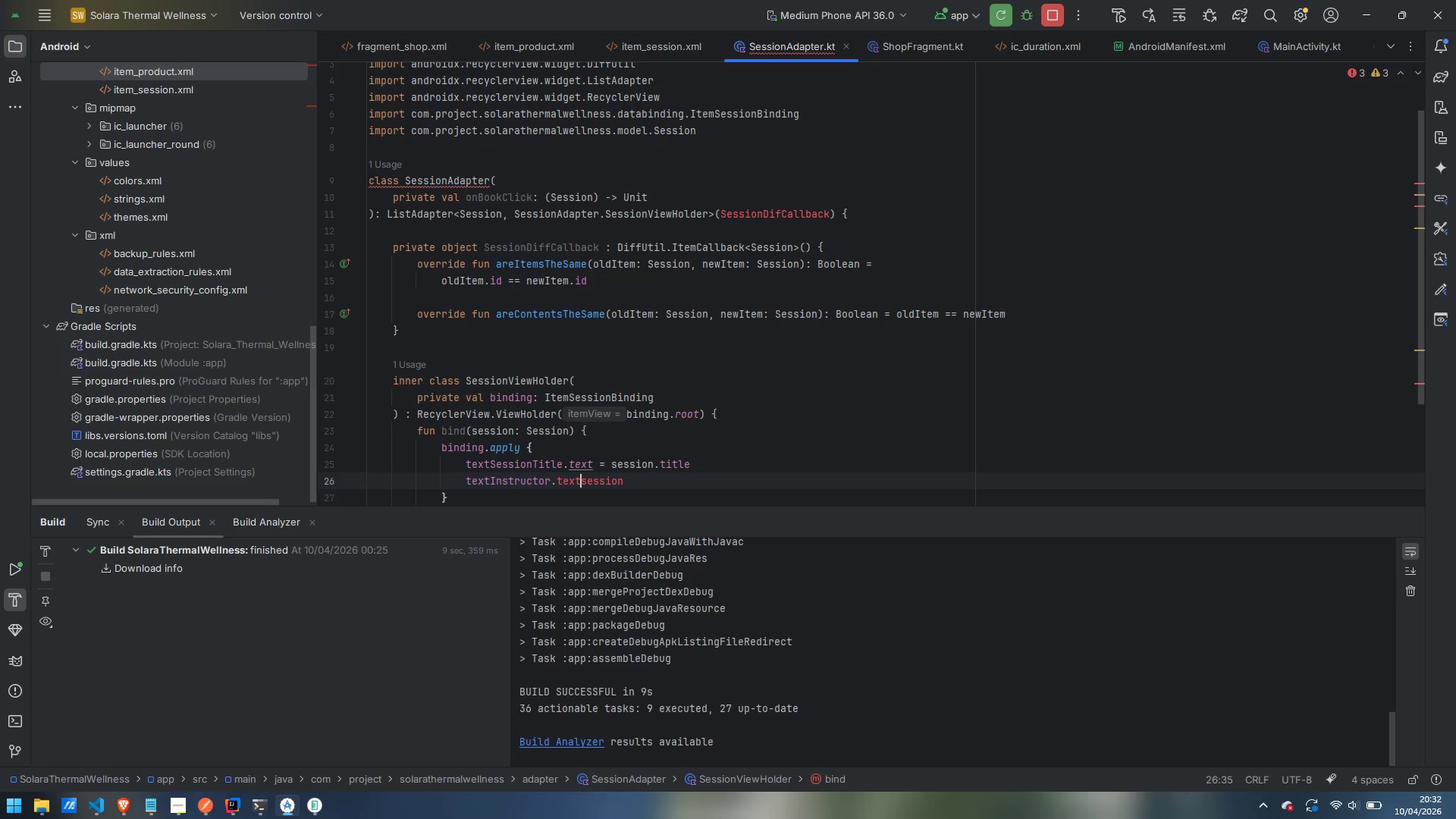 
key(ArrowRight)
 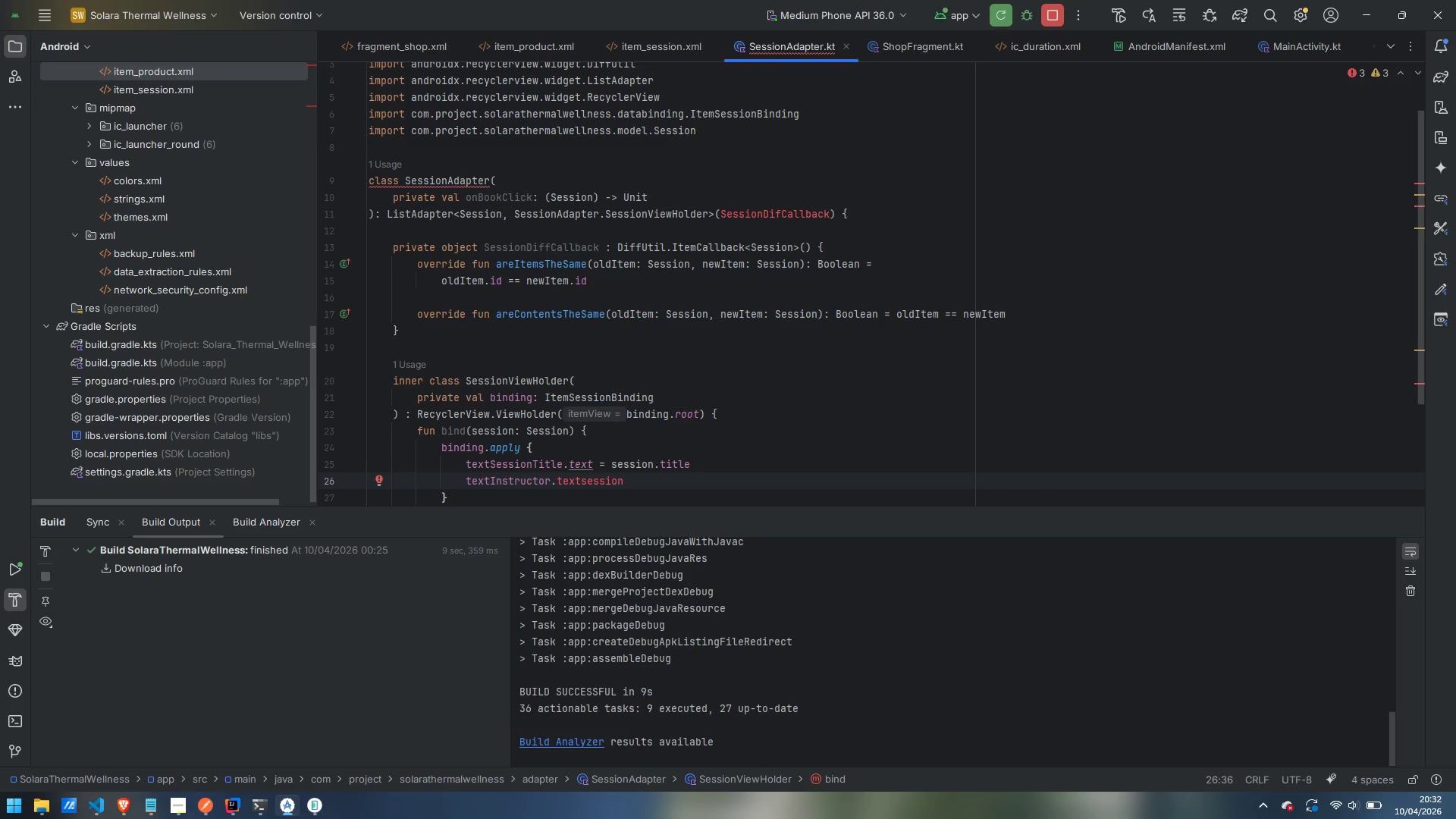 
key(Space)
 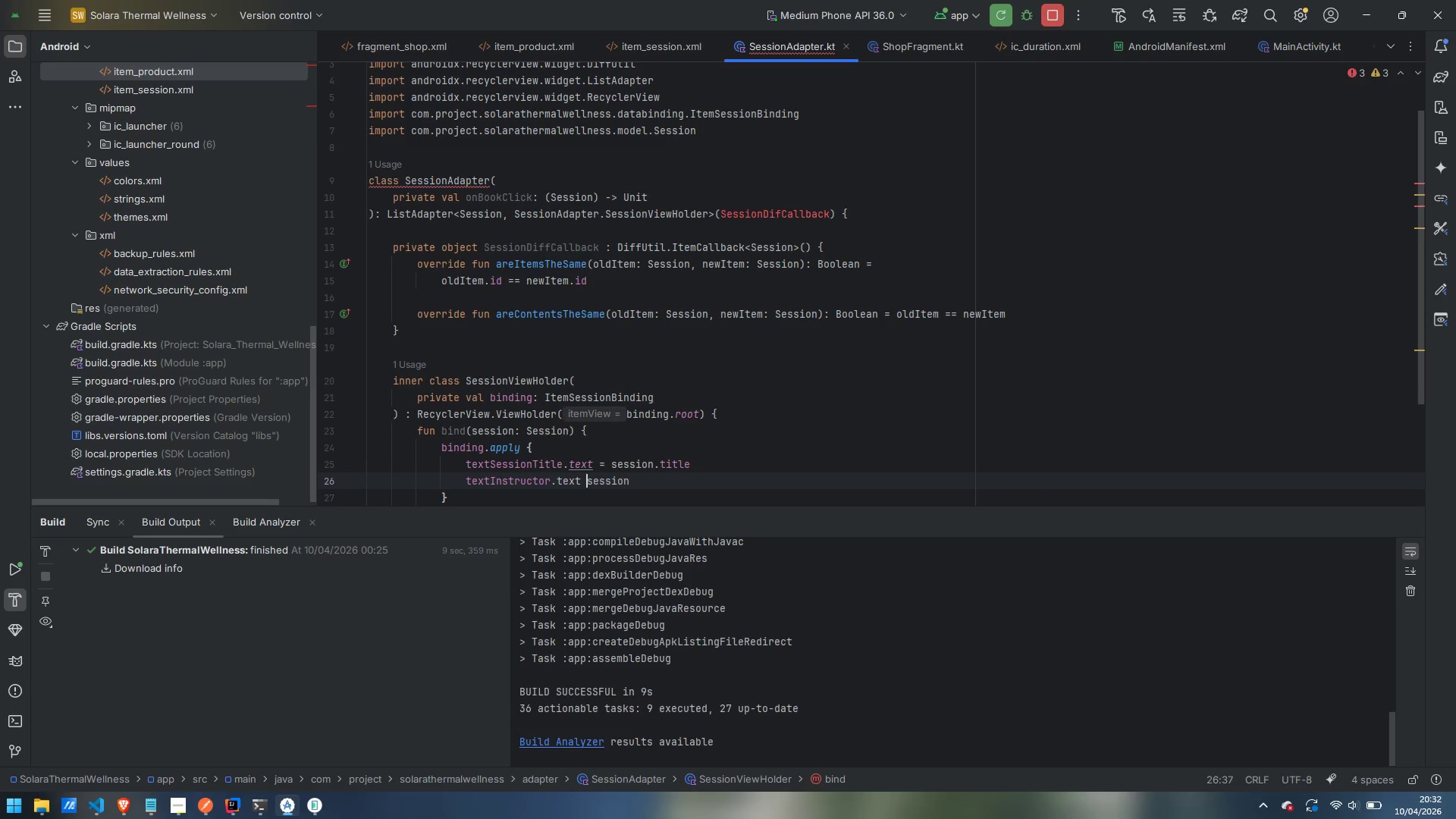 
key(Equal)
 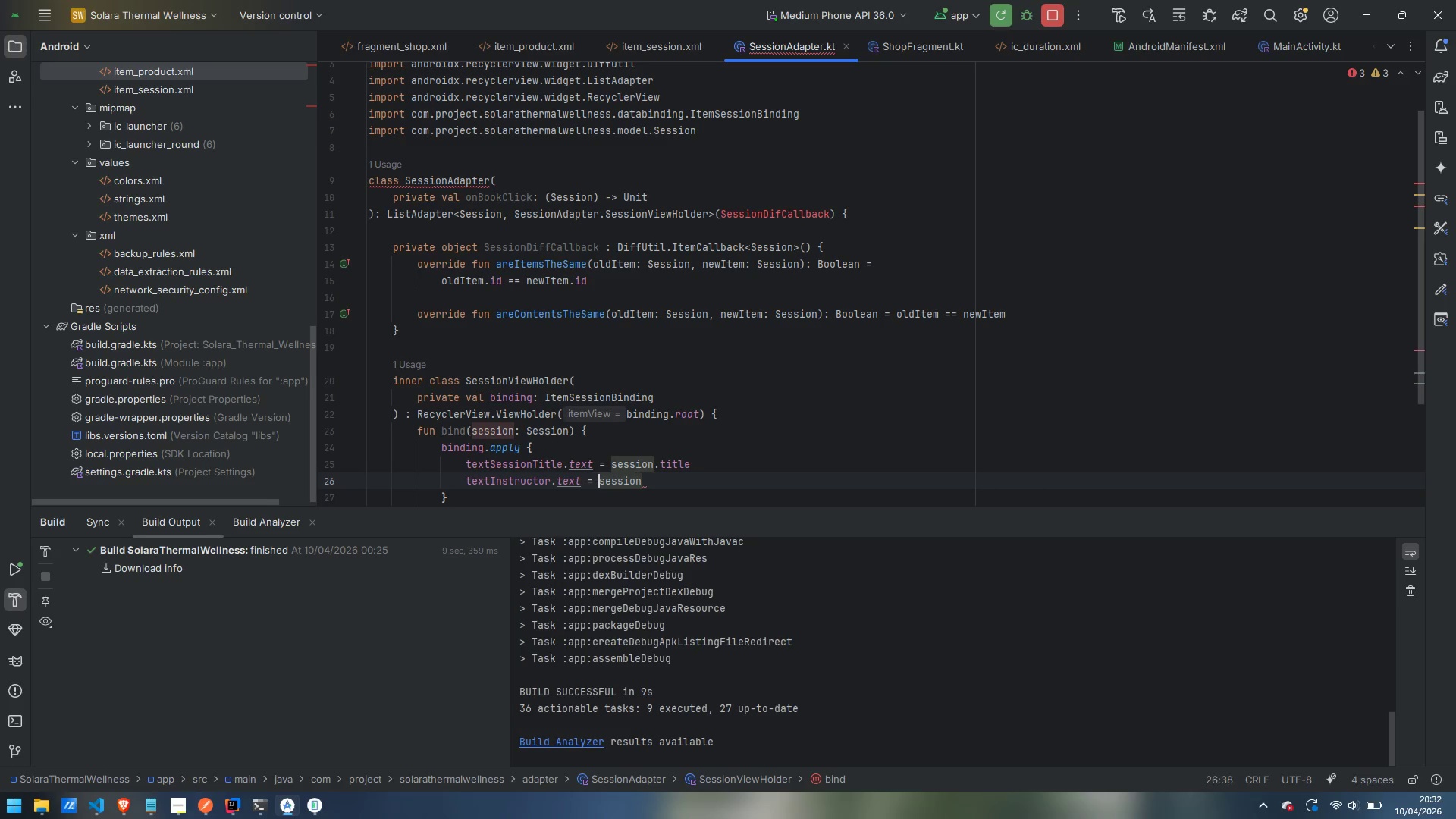 
key(Space)
 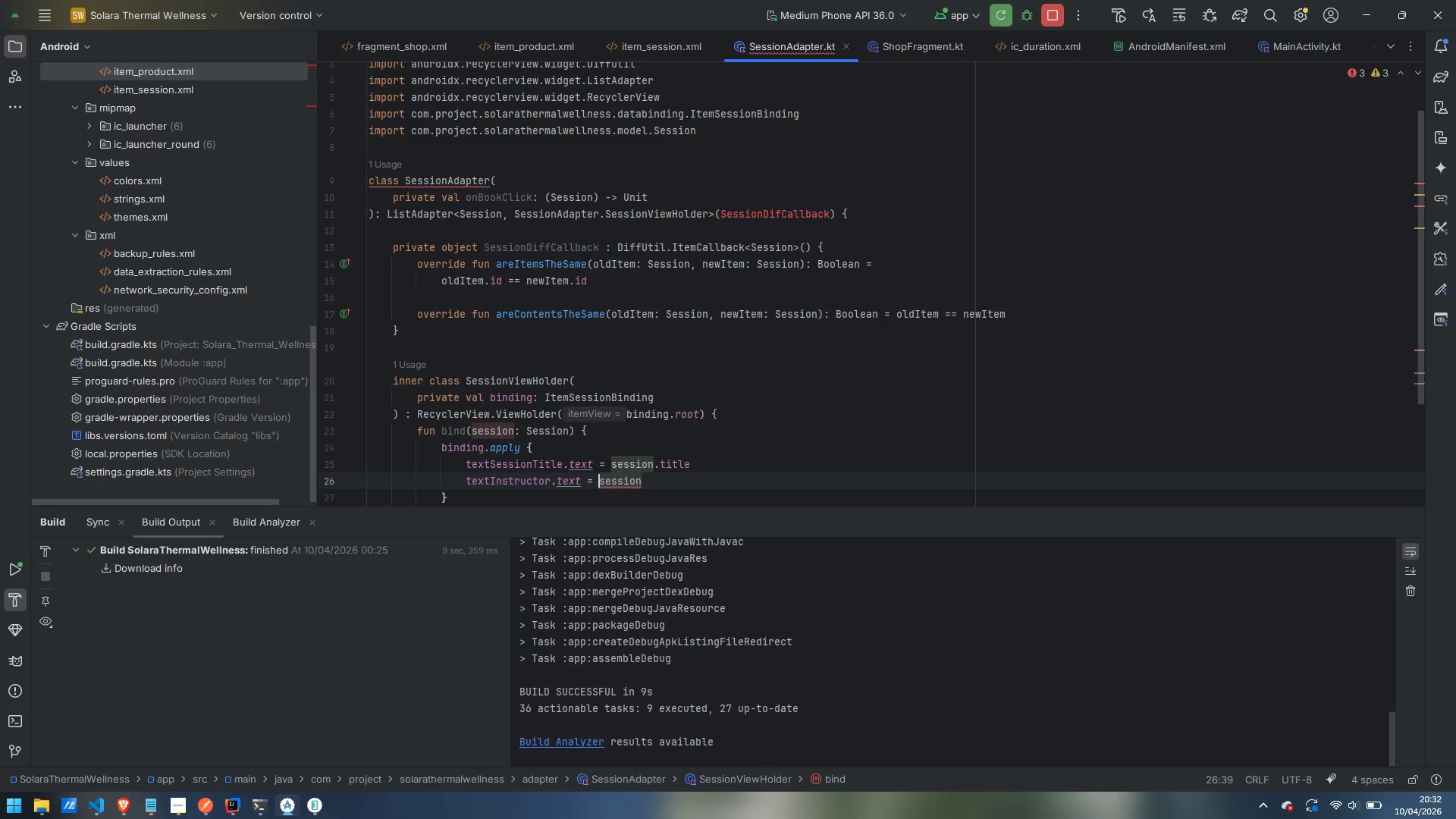 
key(Control+ArrowRight)
 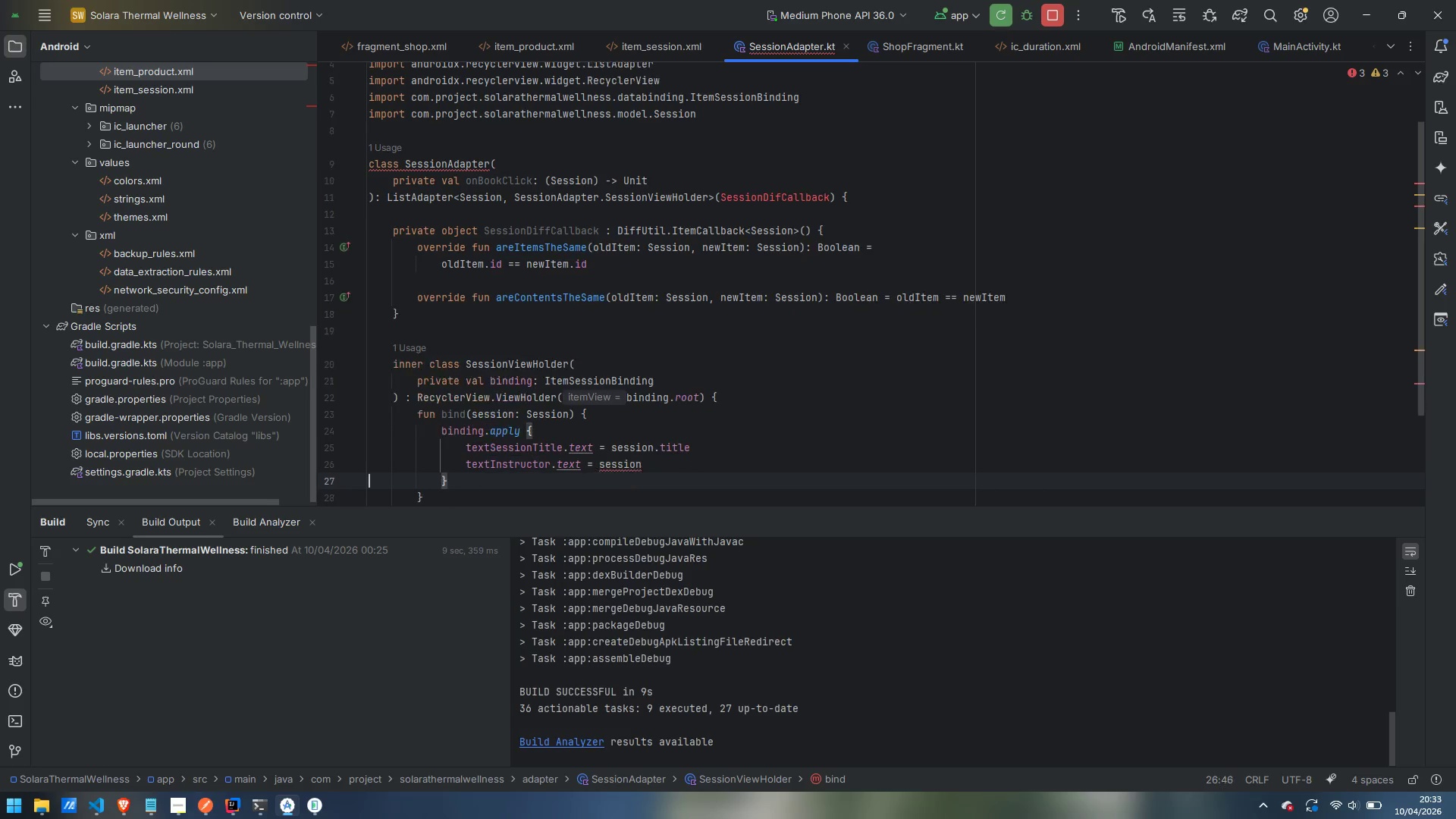 
key(Control+ArrowRight)
 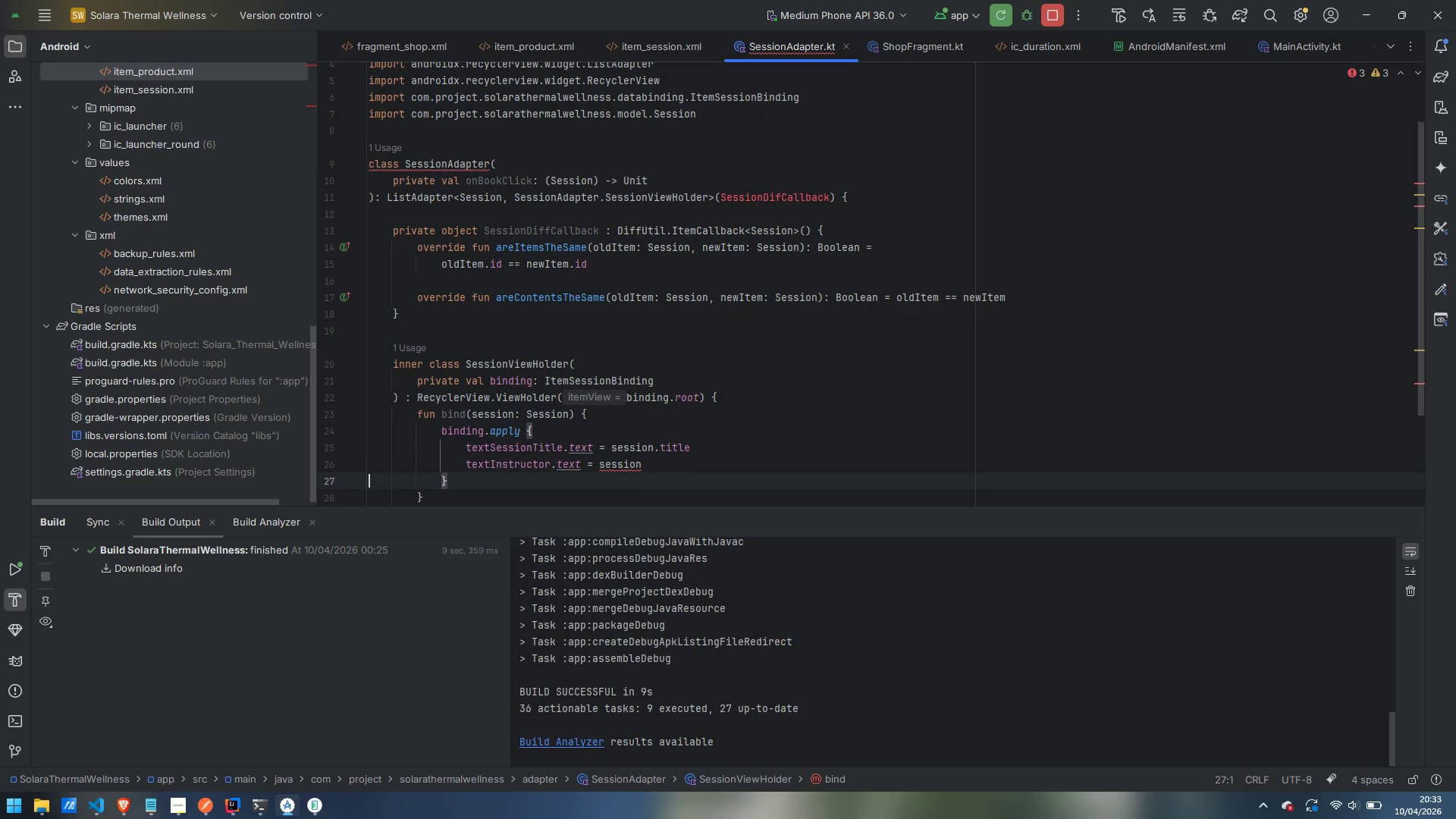 
key(ArrowLeft)
 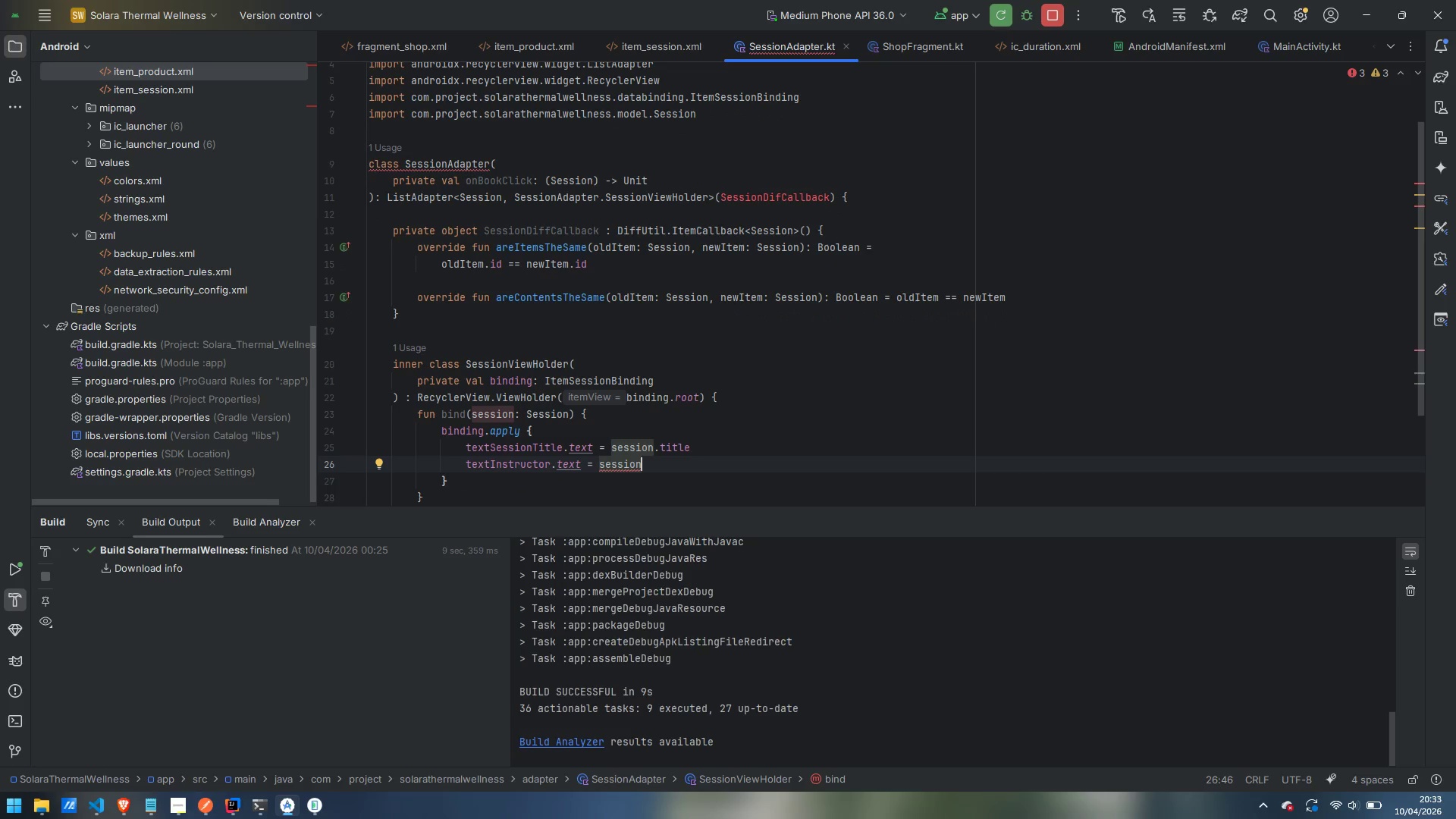 
type(.instru)
 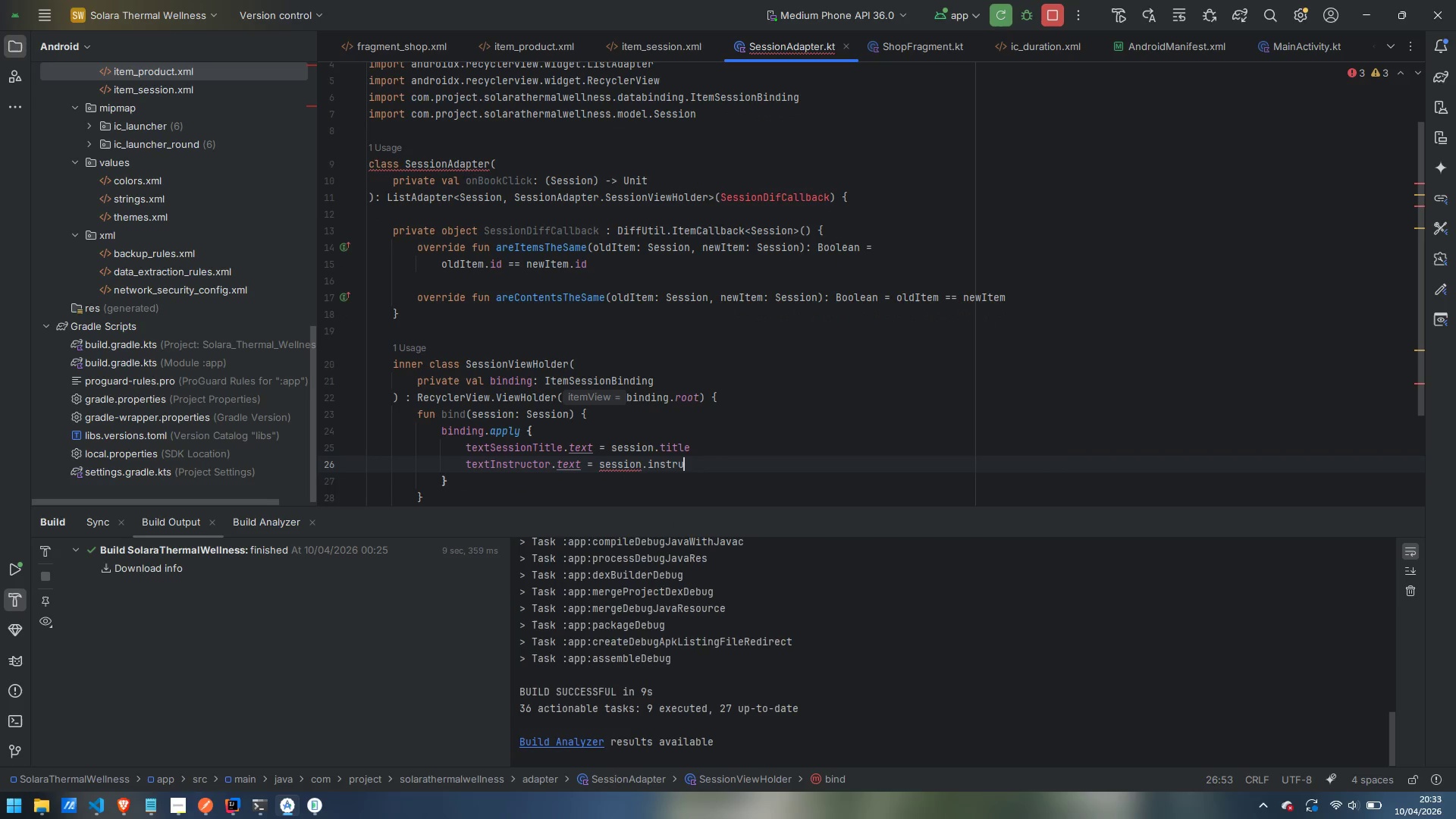 
key(Enter)
 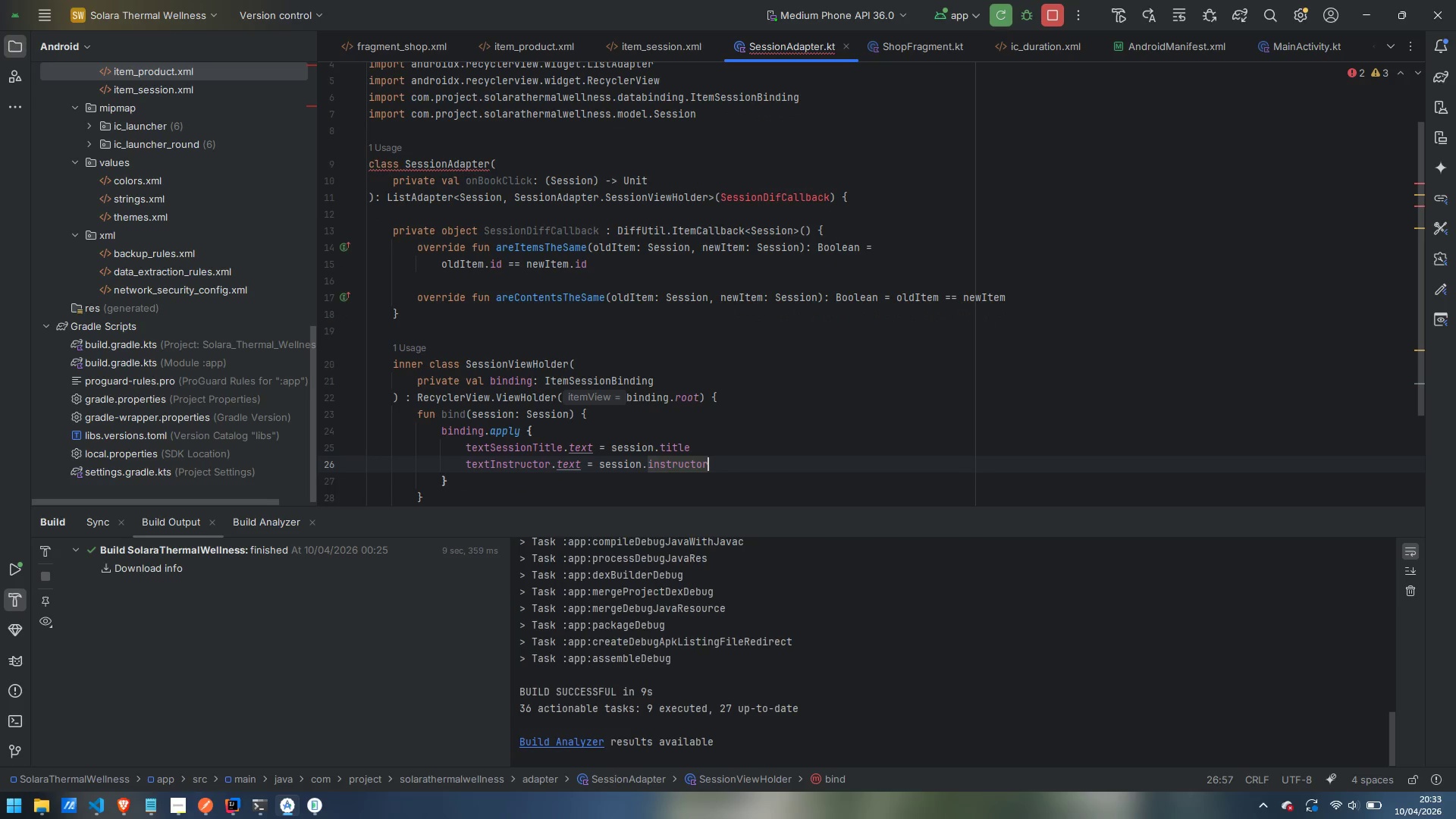 
key(Enter)
 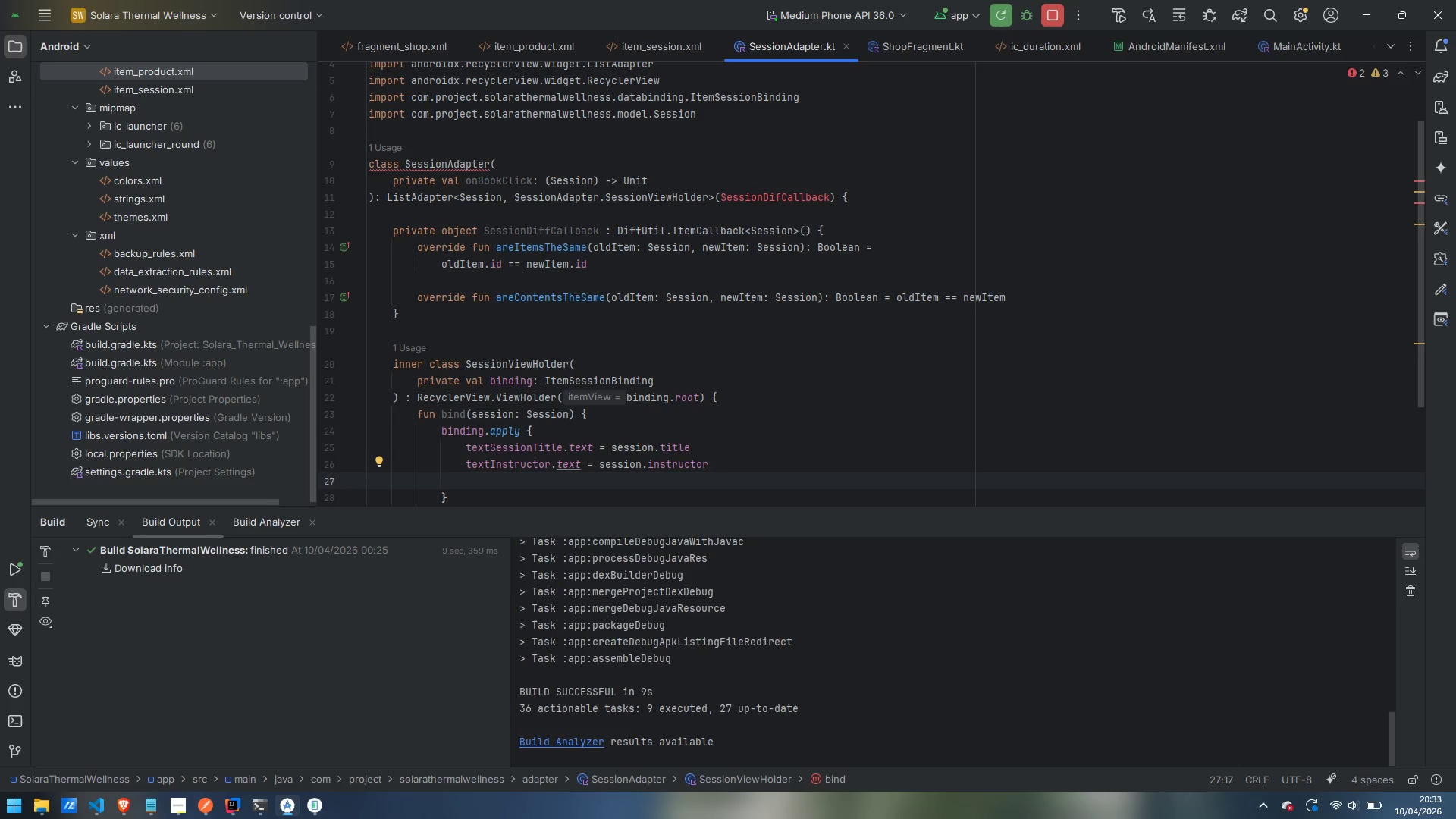 
wait(10.61)
 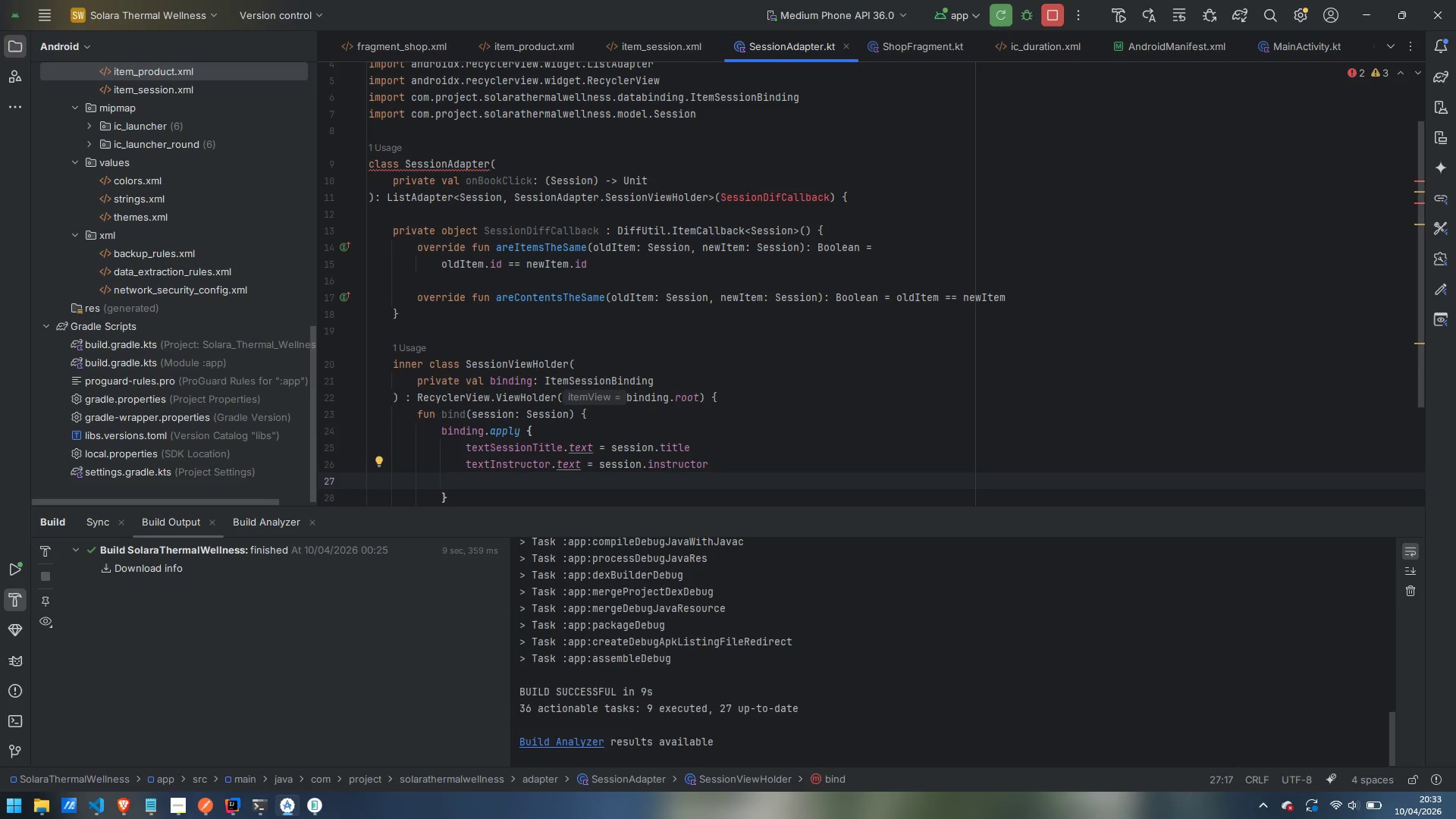 
scroll: coordinate [826, 284], scroll_direction: down, amount: 3.0
 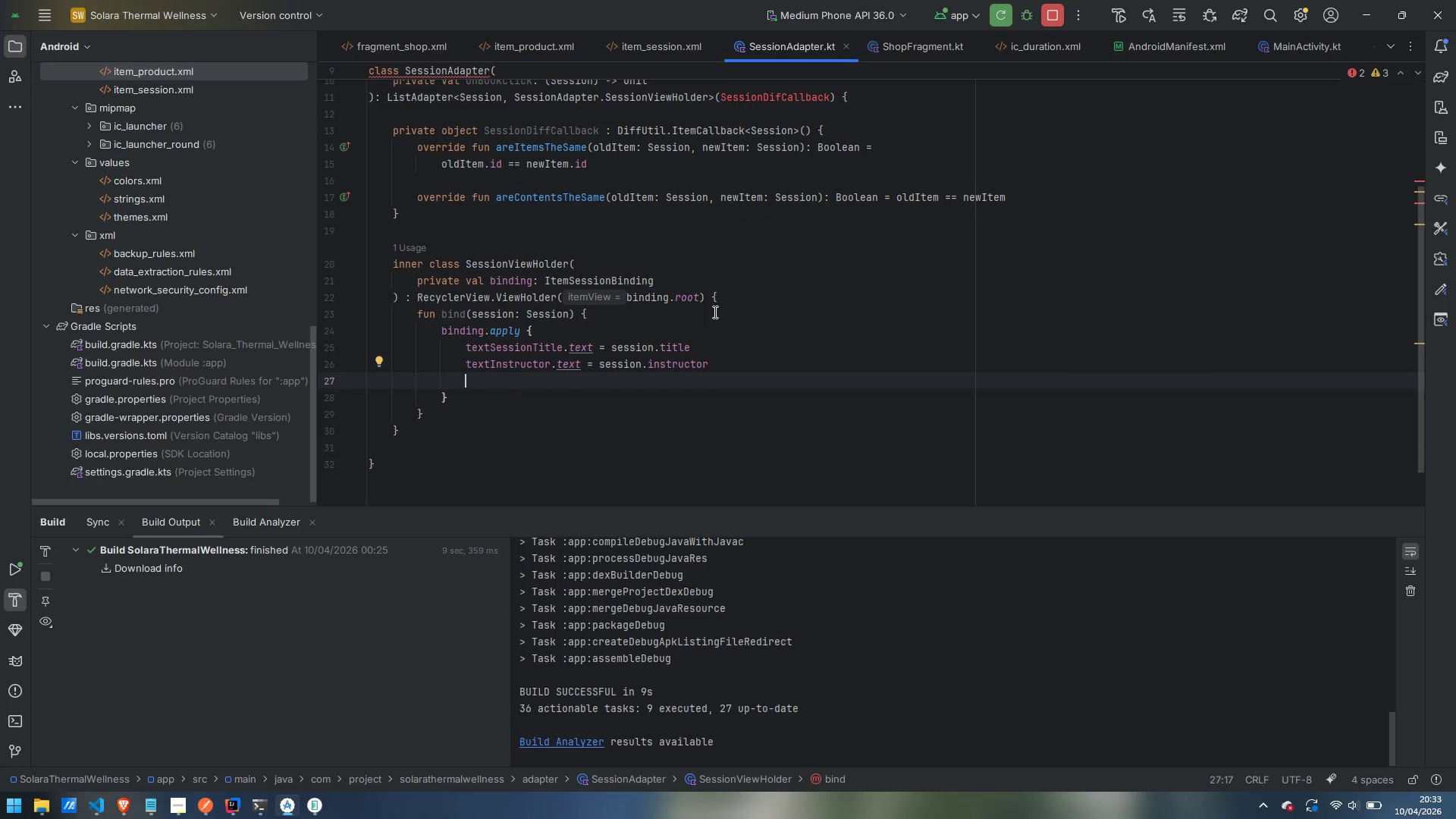 
type(textTime = )
 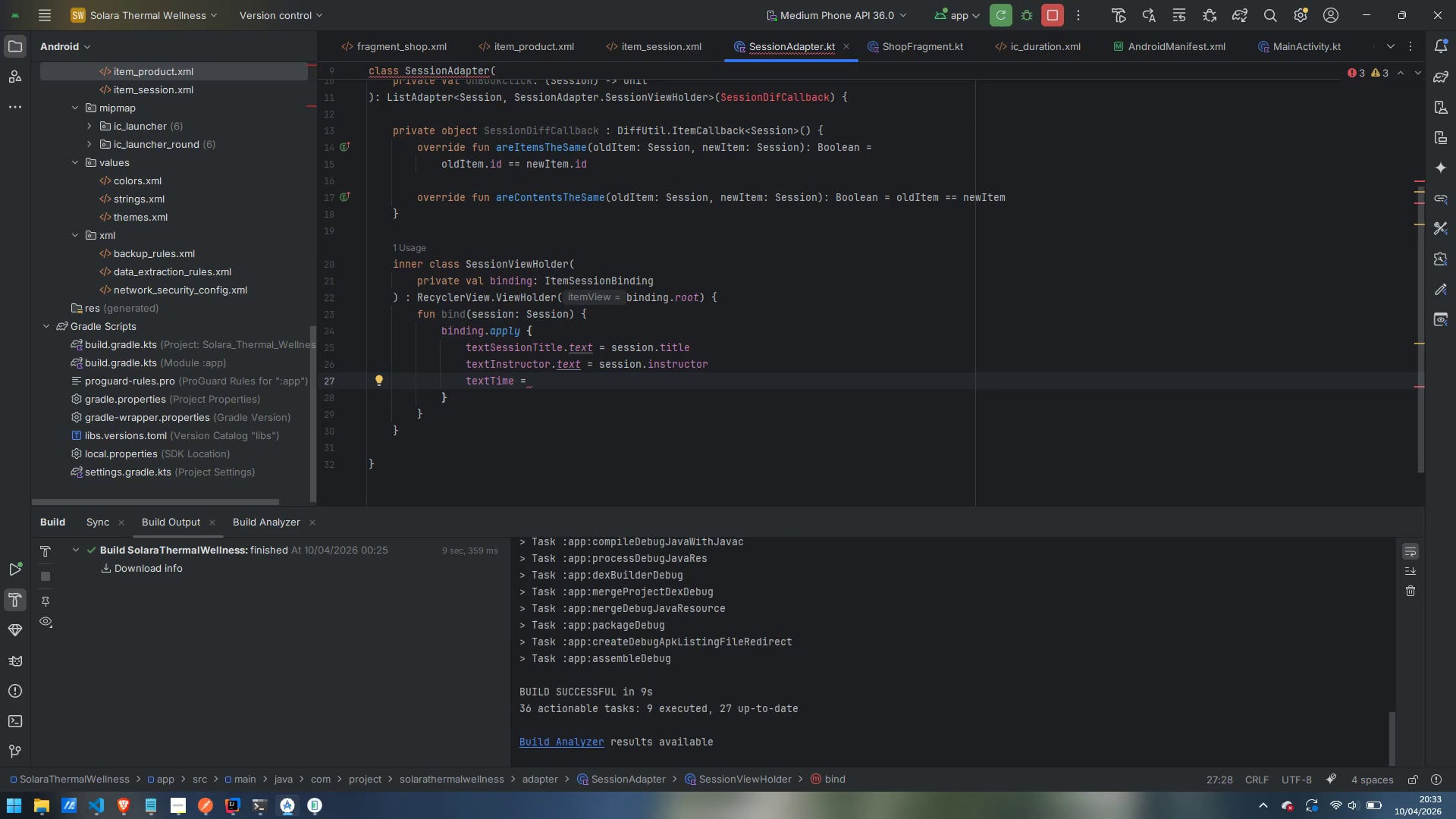 
key(Control+ArrowLeft)
 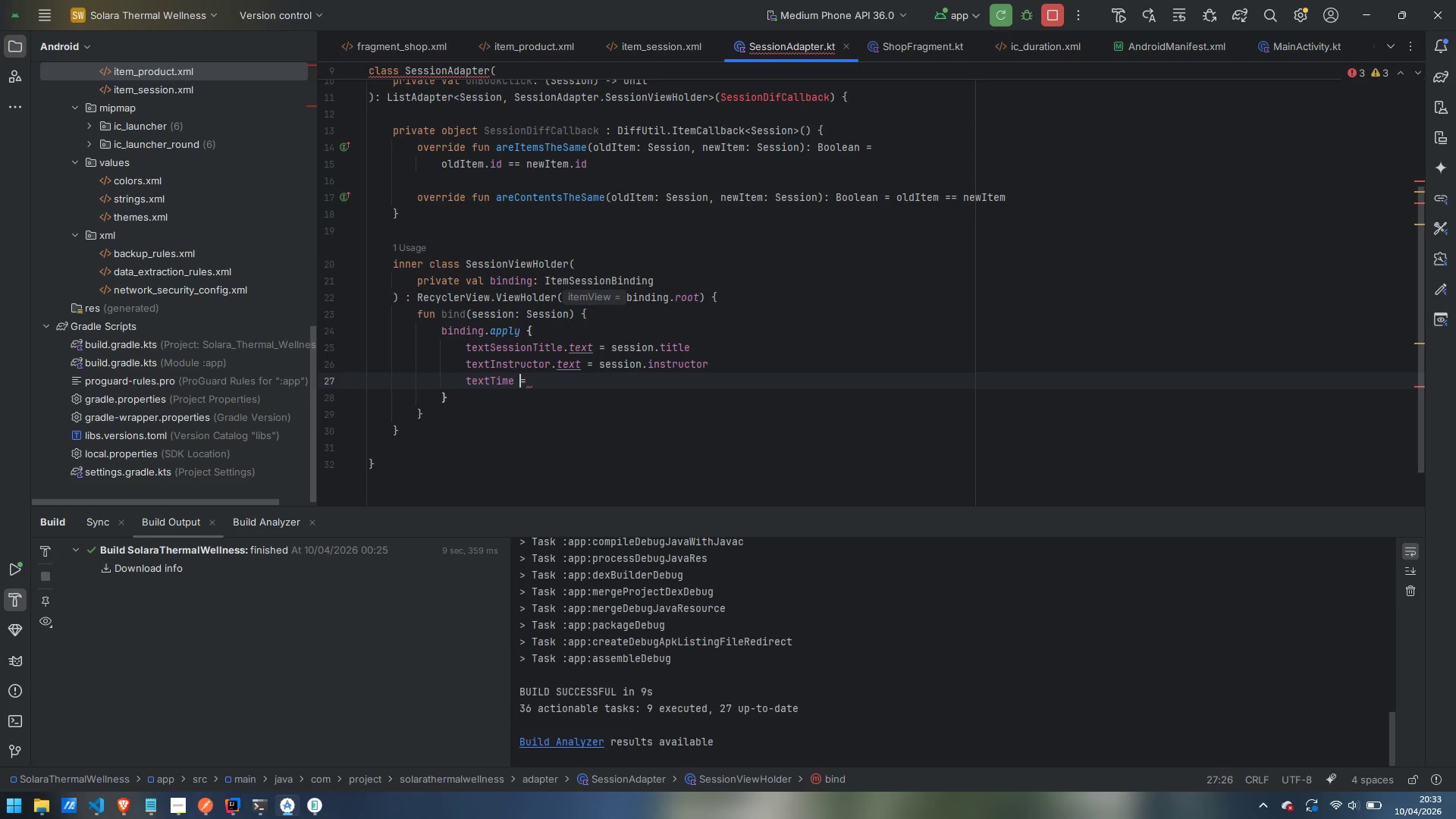 
key(ArrowLeft)
 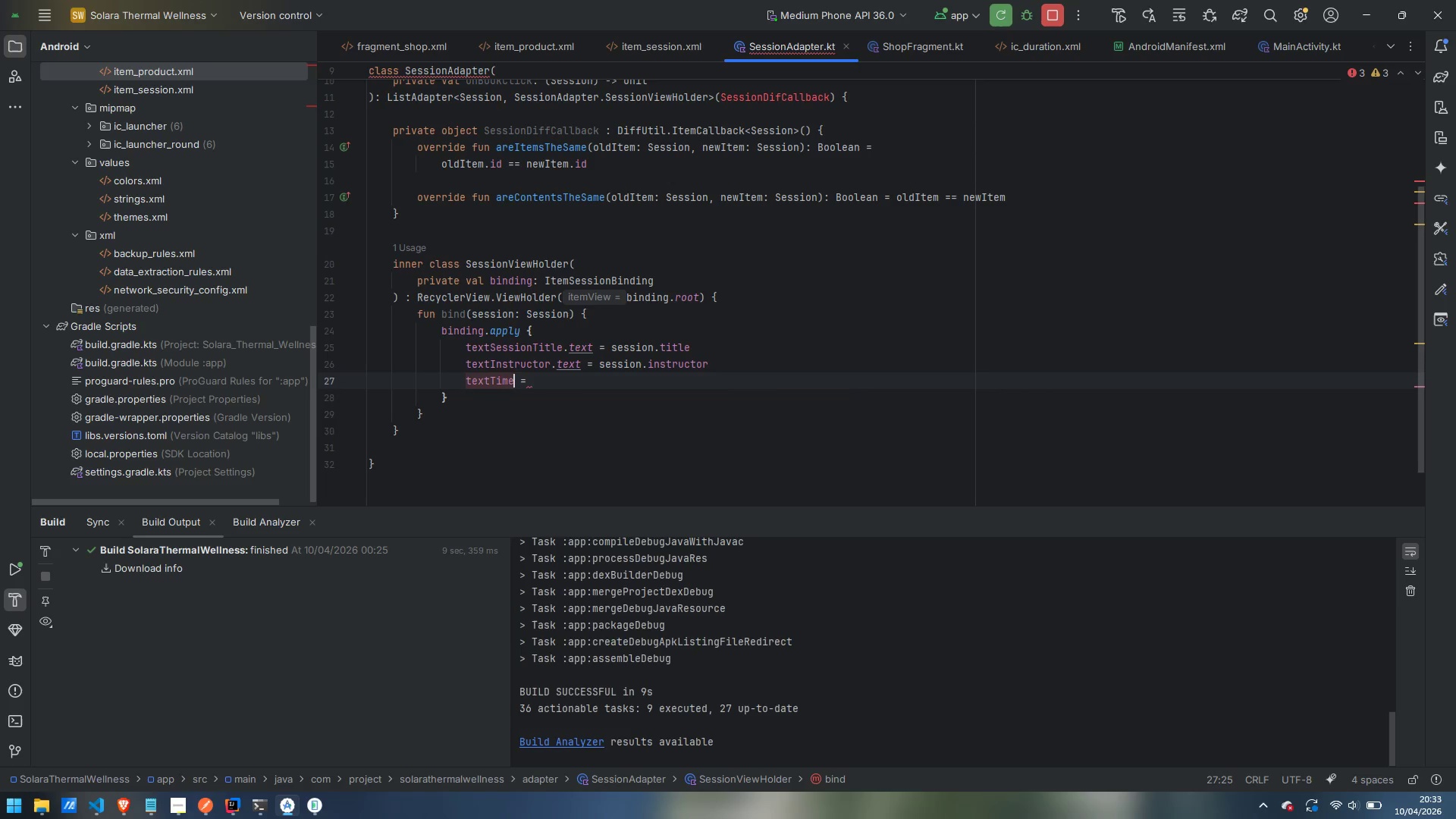 
type(.text)
 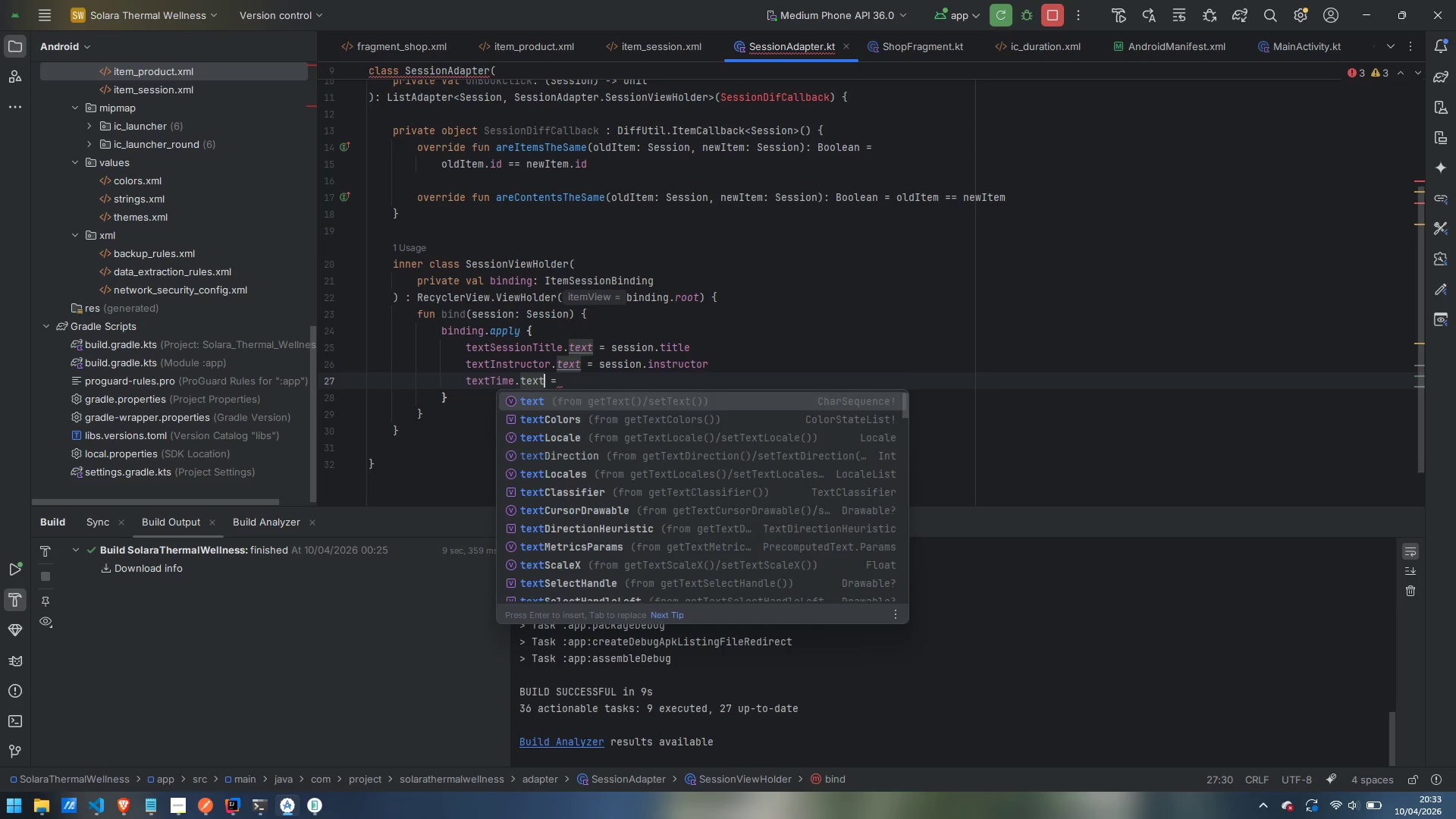 
key(Enter)
 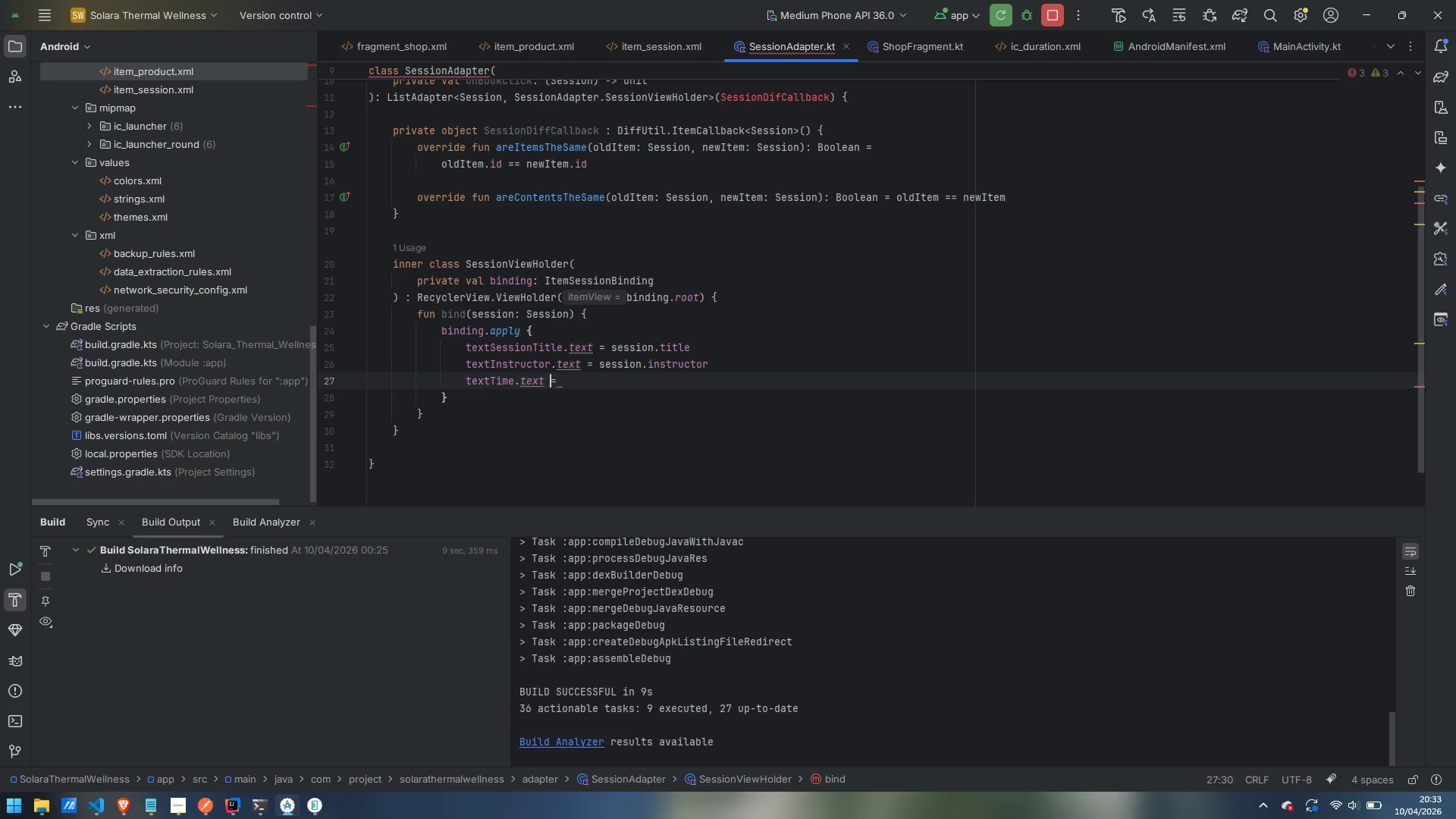 
key(ArrowRight)
 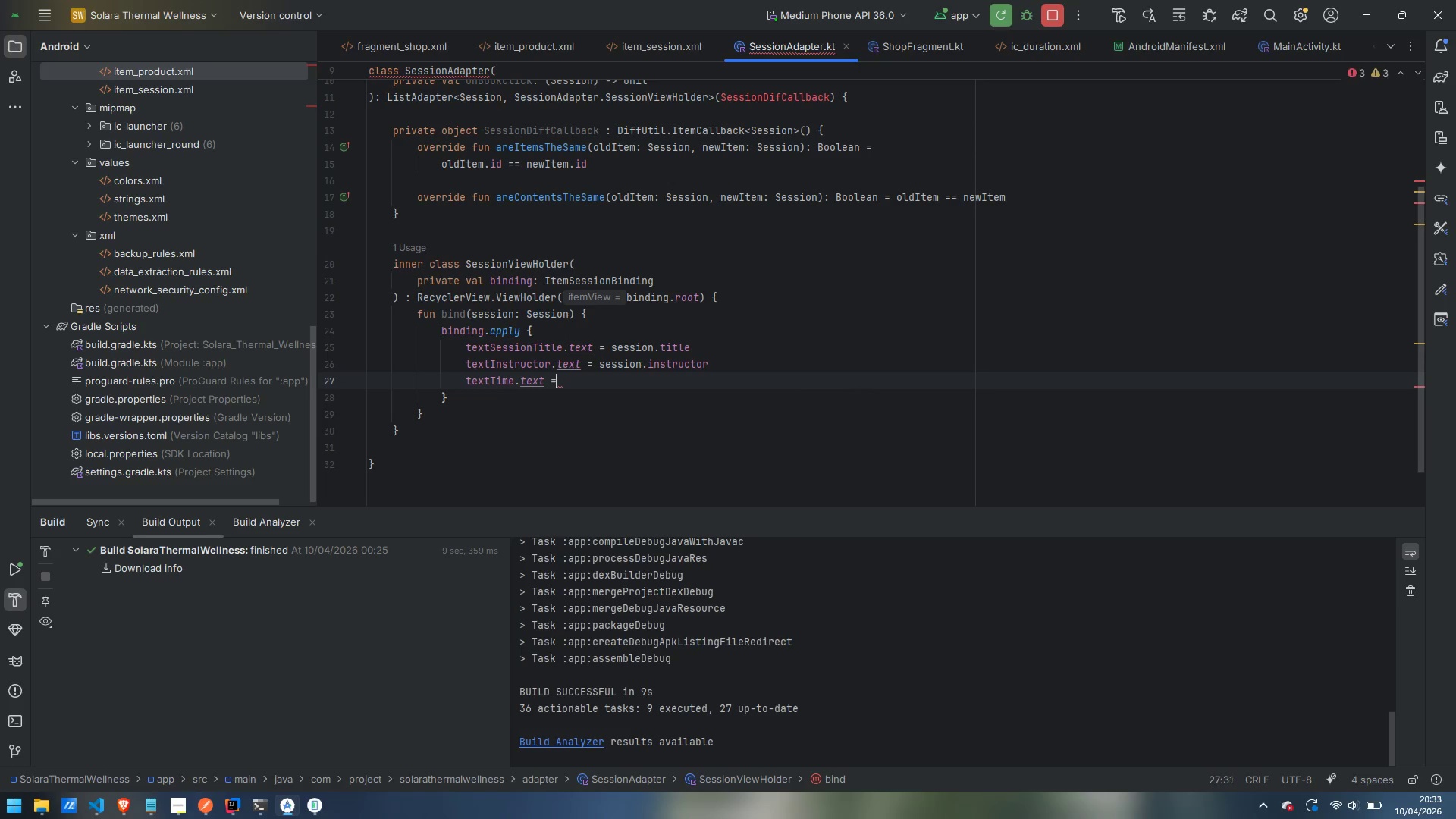 
key(ArrowRight)
 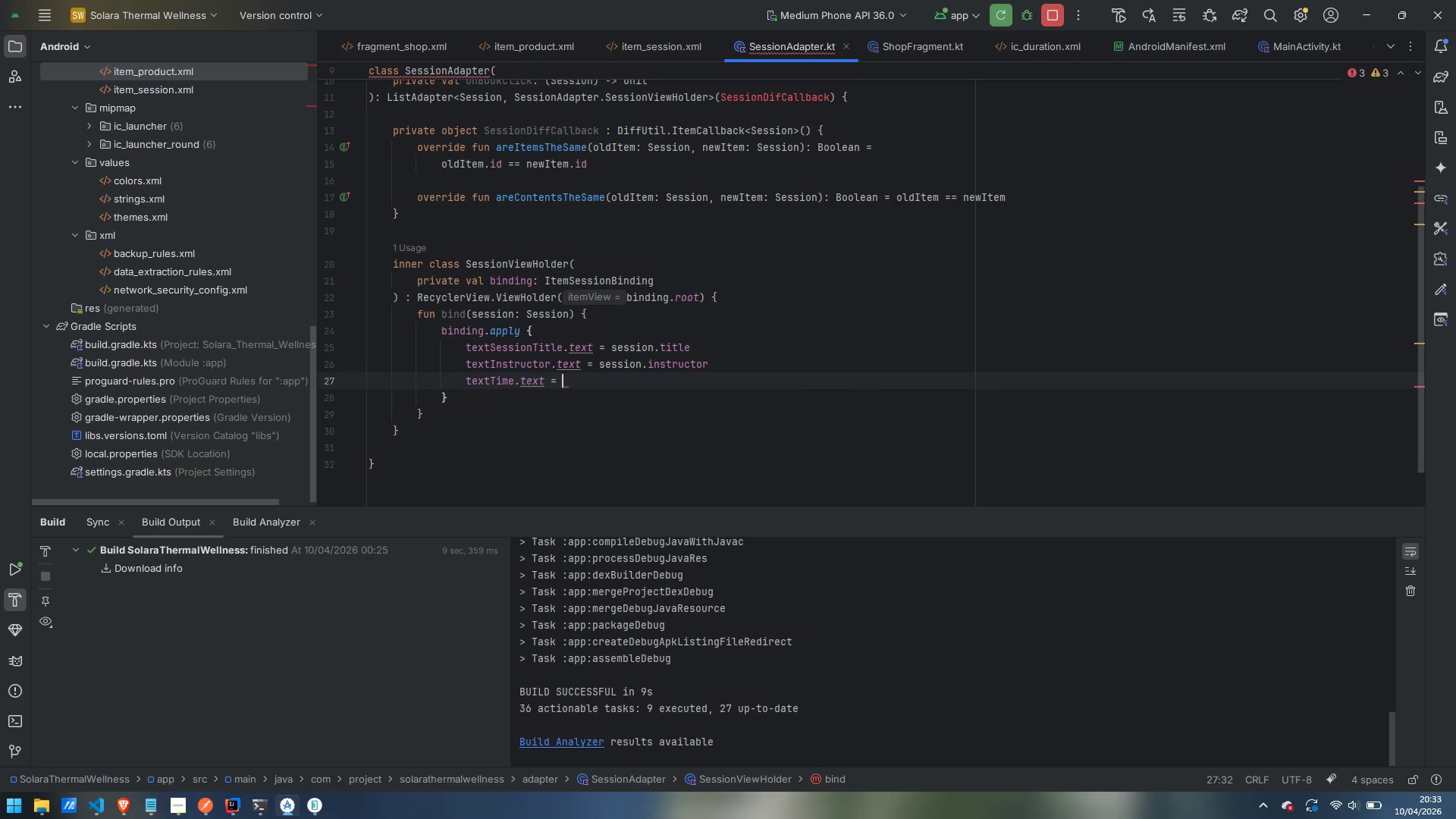 
type( sessopm.time)
 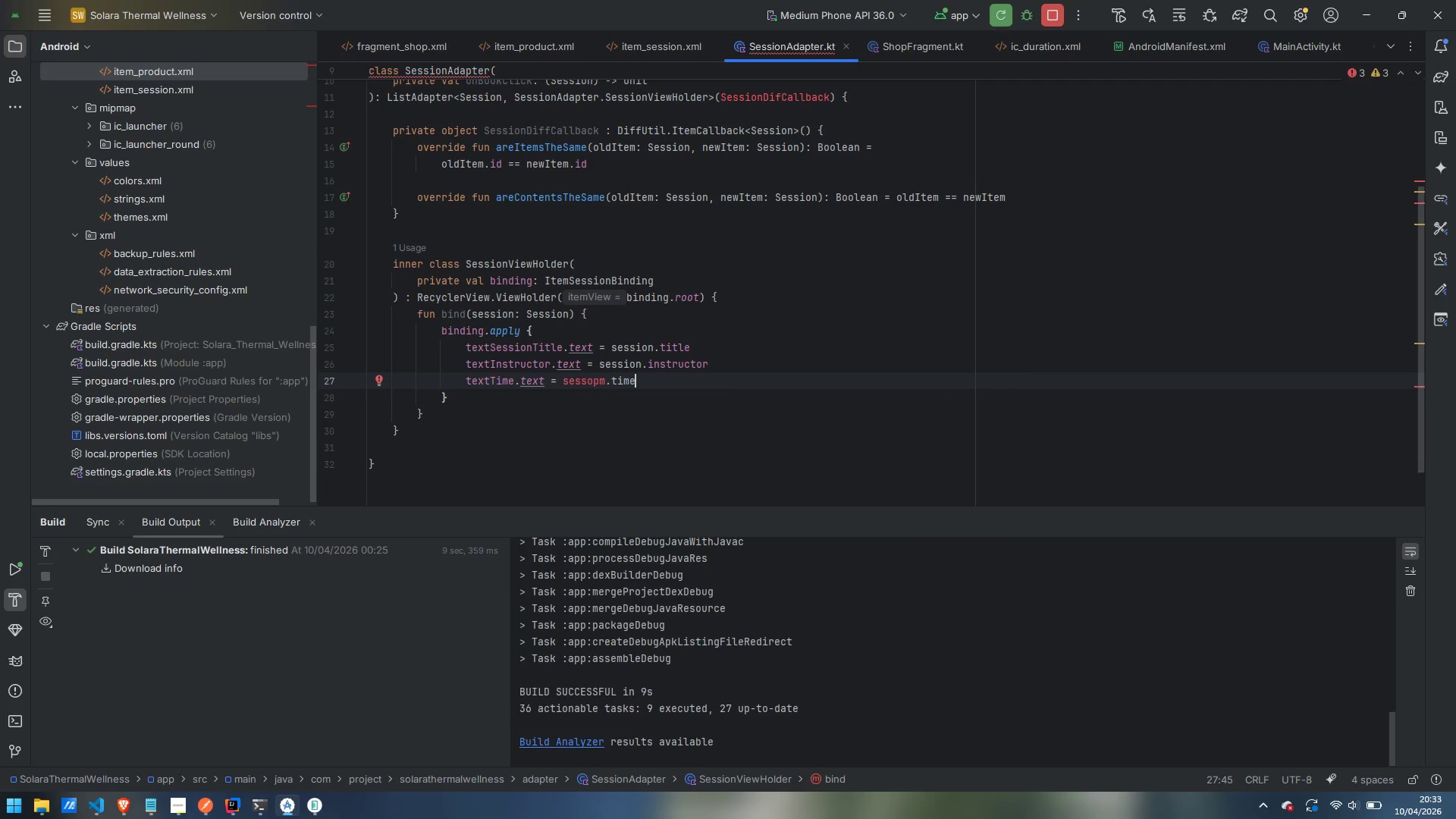 
key(Control+ArrowLeft)
 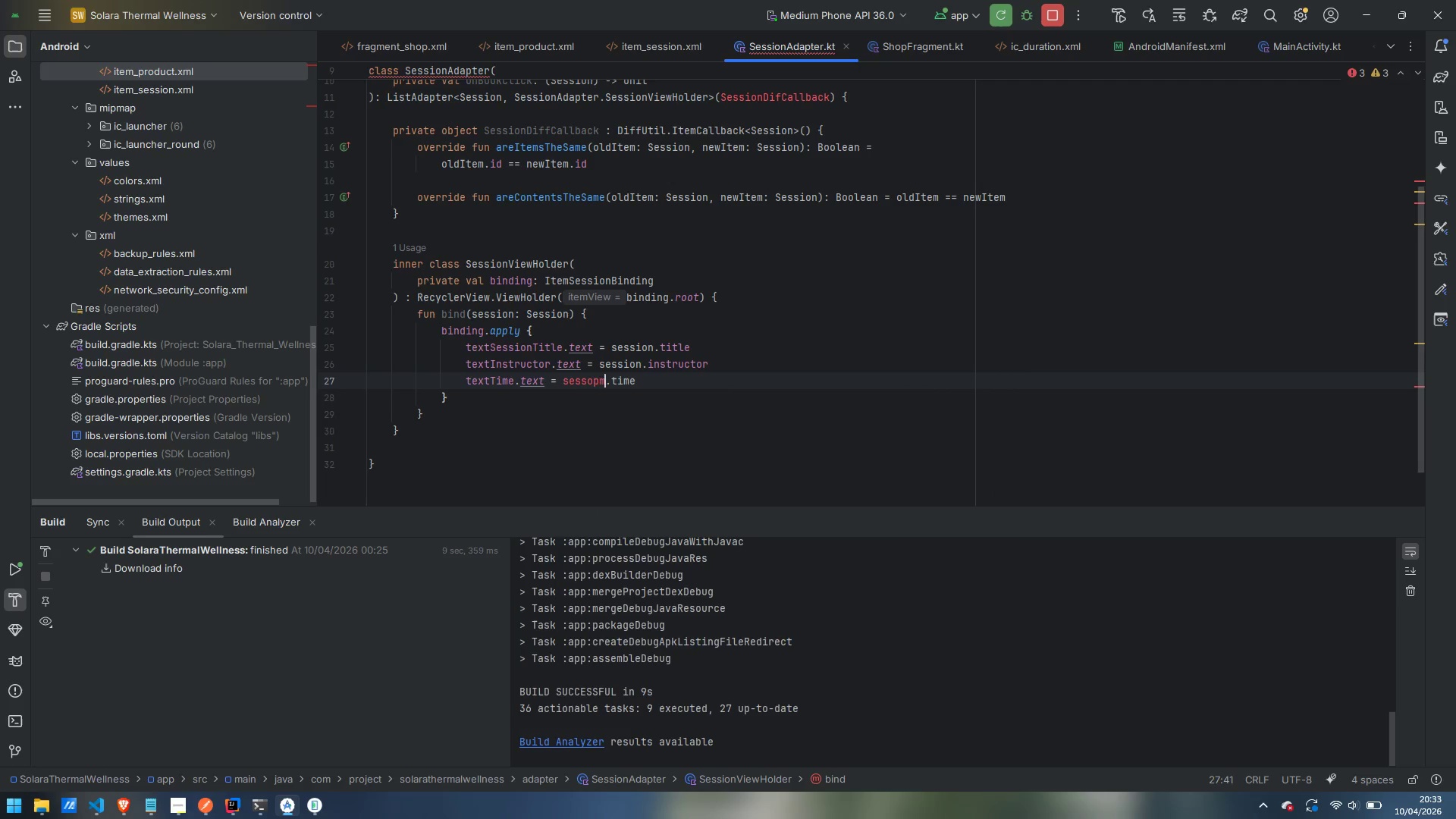 
key(ArrowLeft)
 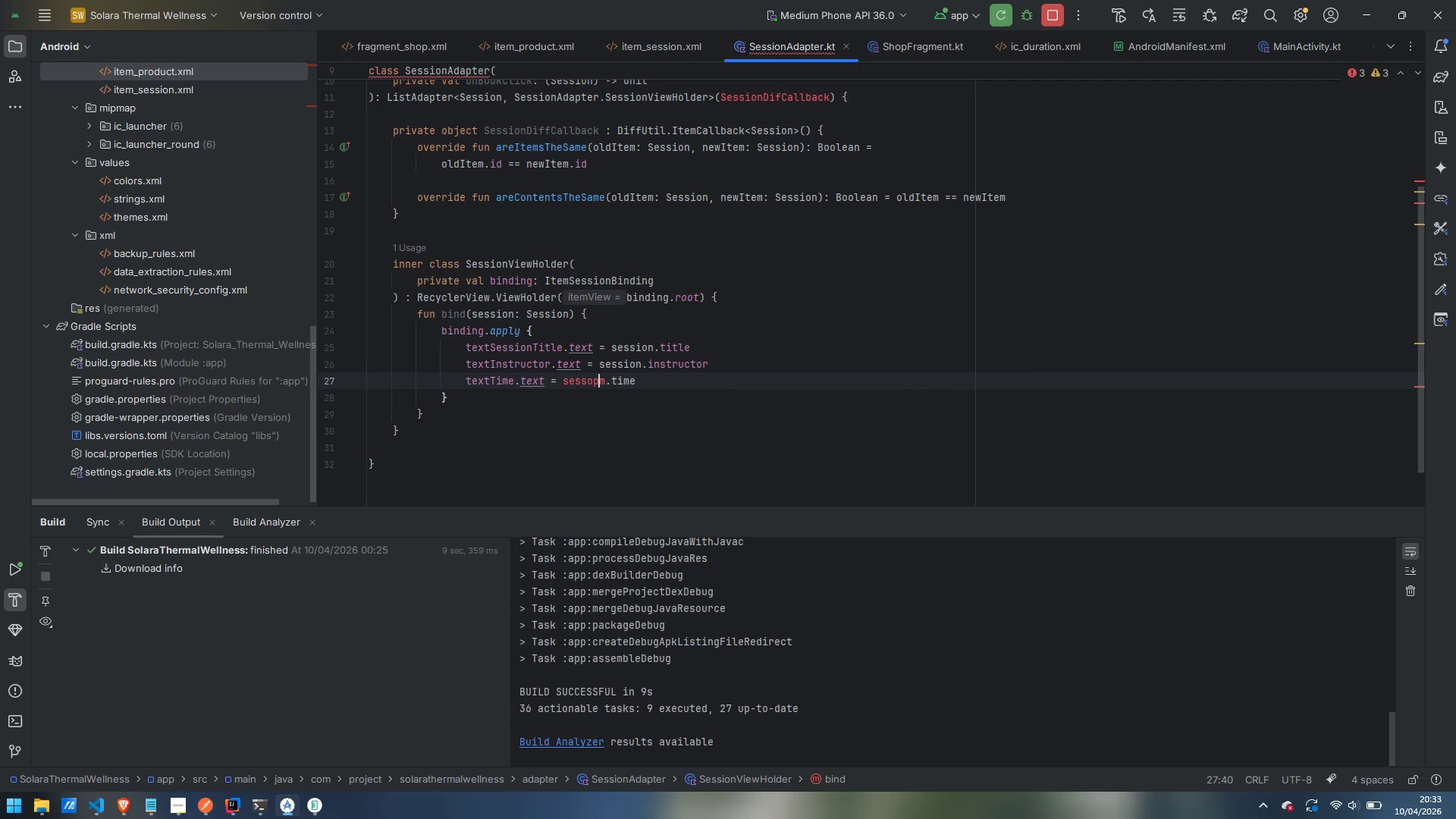 
key(ArrowLeft)
 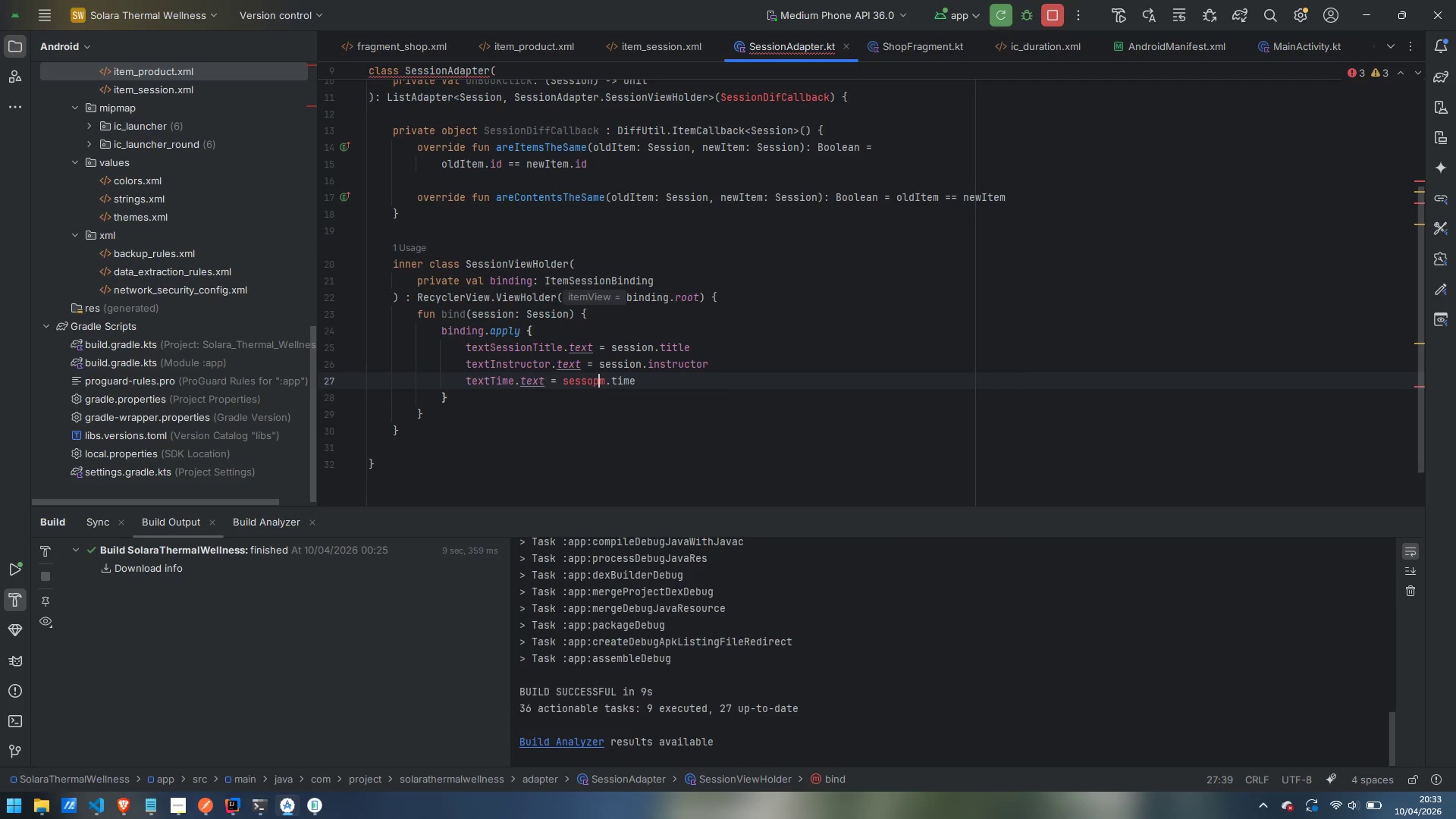 
key(ArrowRight)
 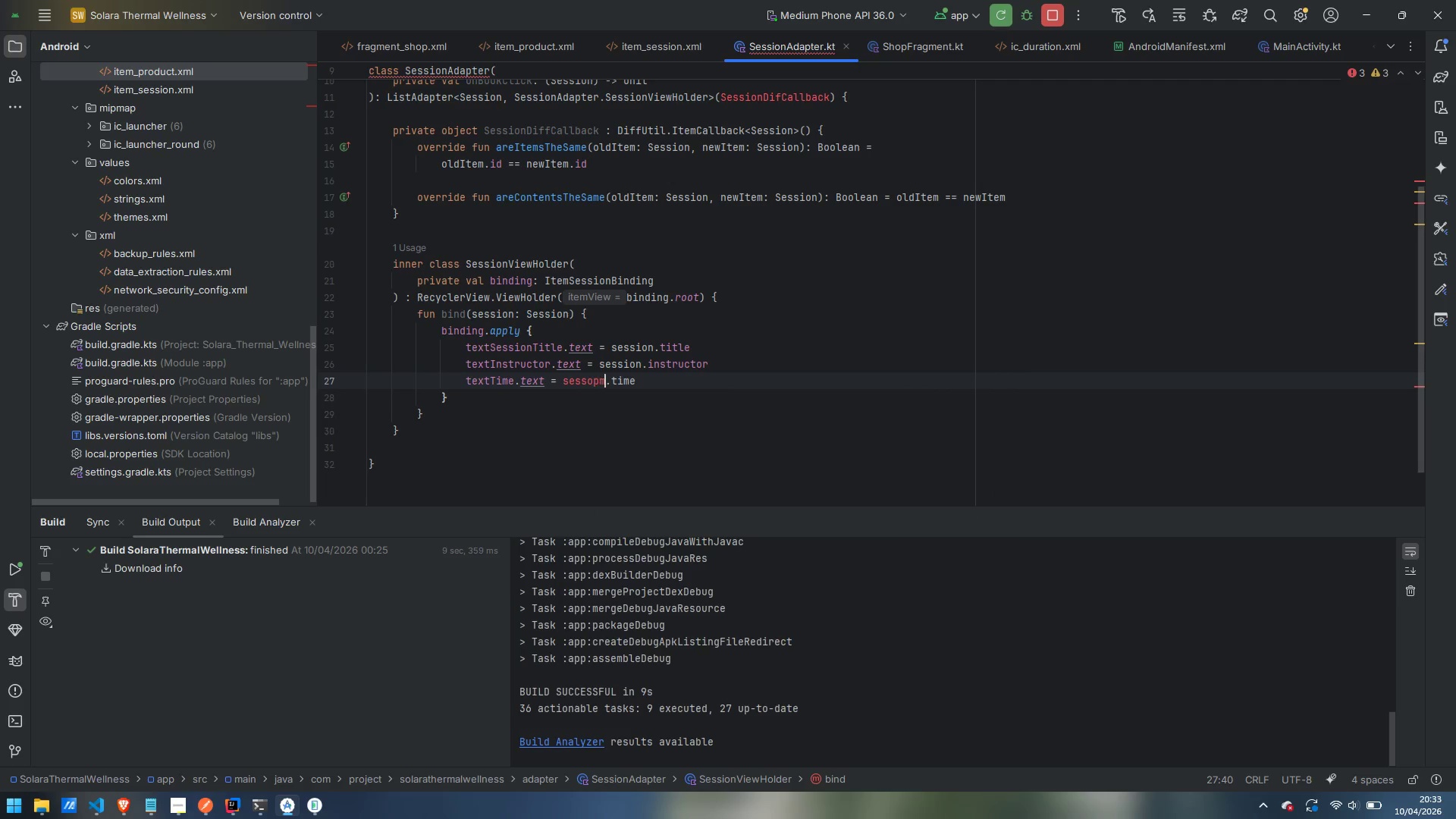 
key(ArrowLeft)
 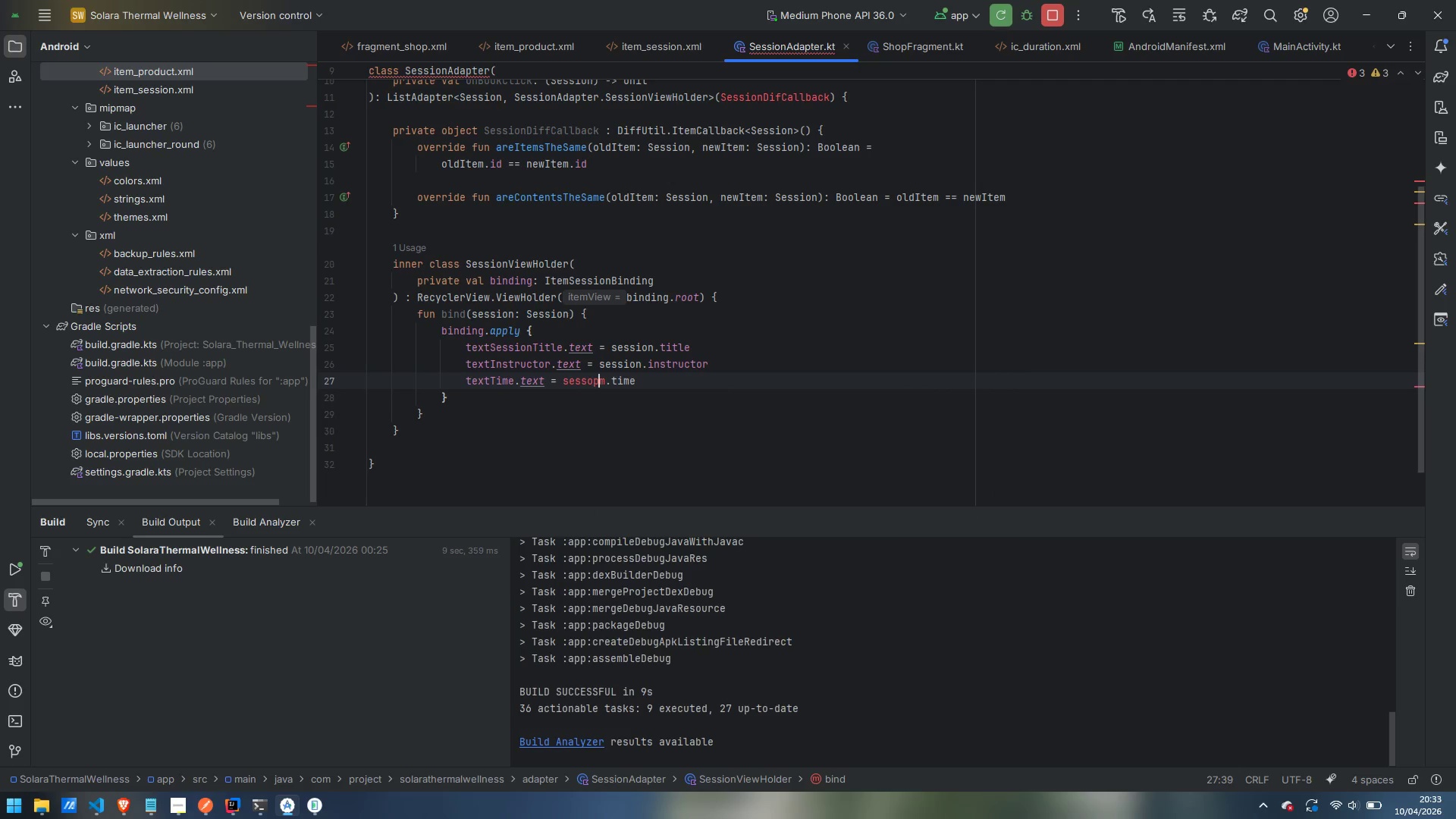 
key(Backspace)
key(Backspace)
type(io)
key(Escape)
 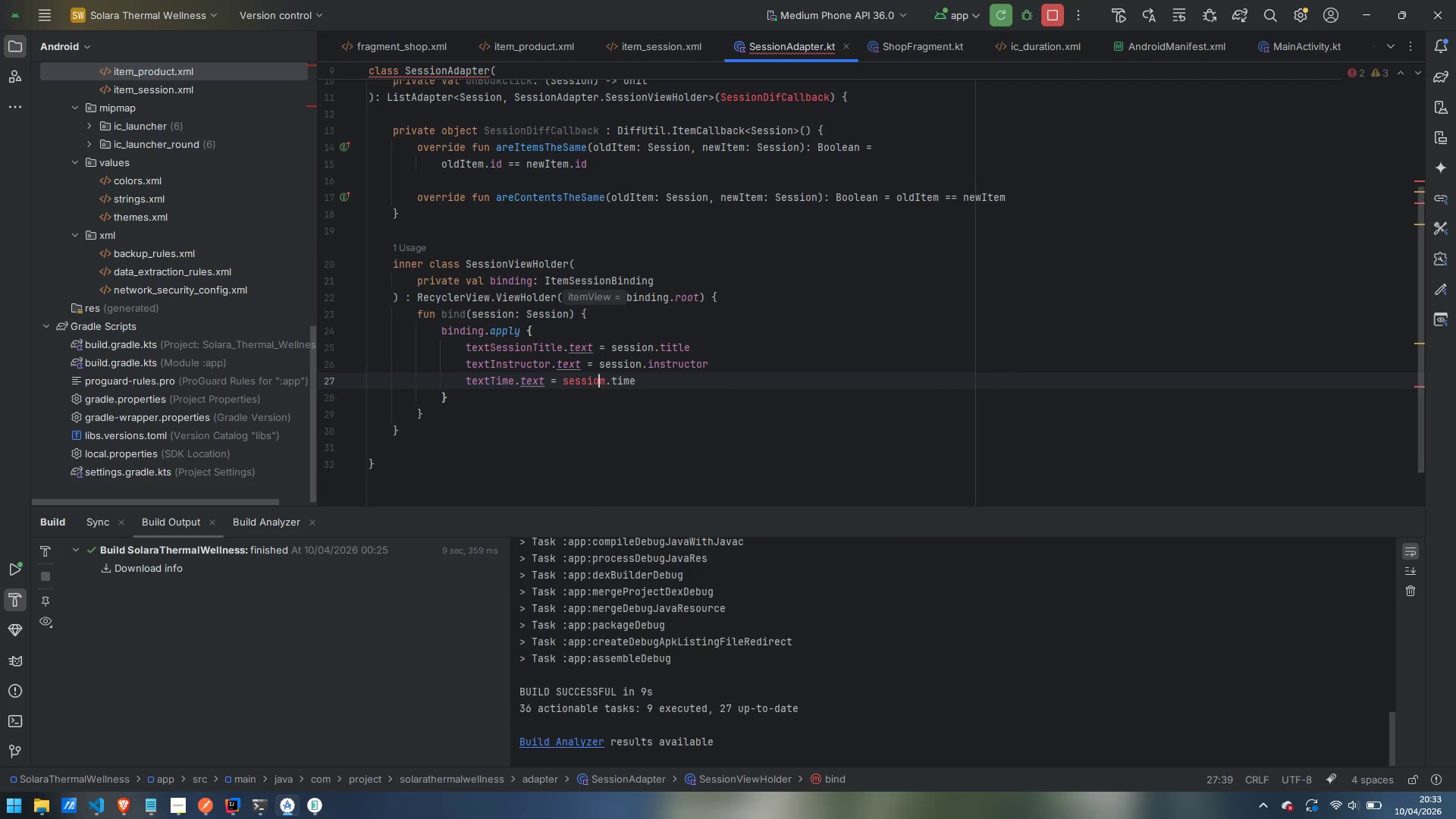 
key(Control+ArrowRight)
 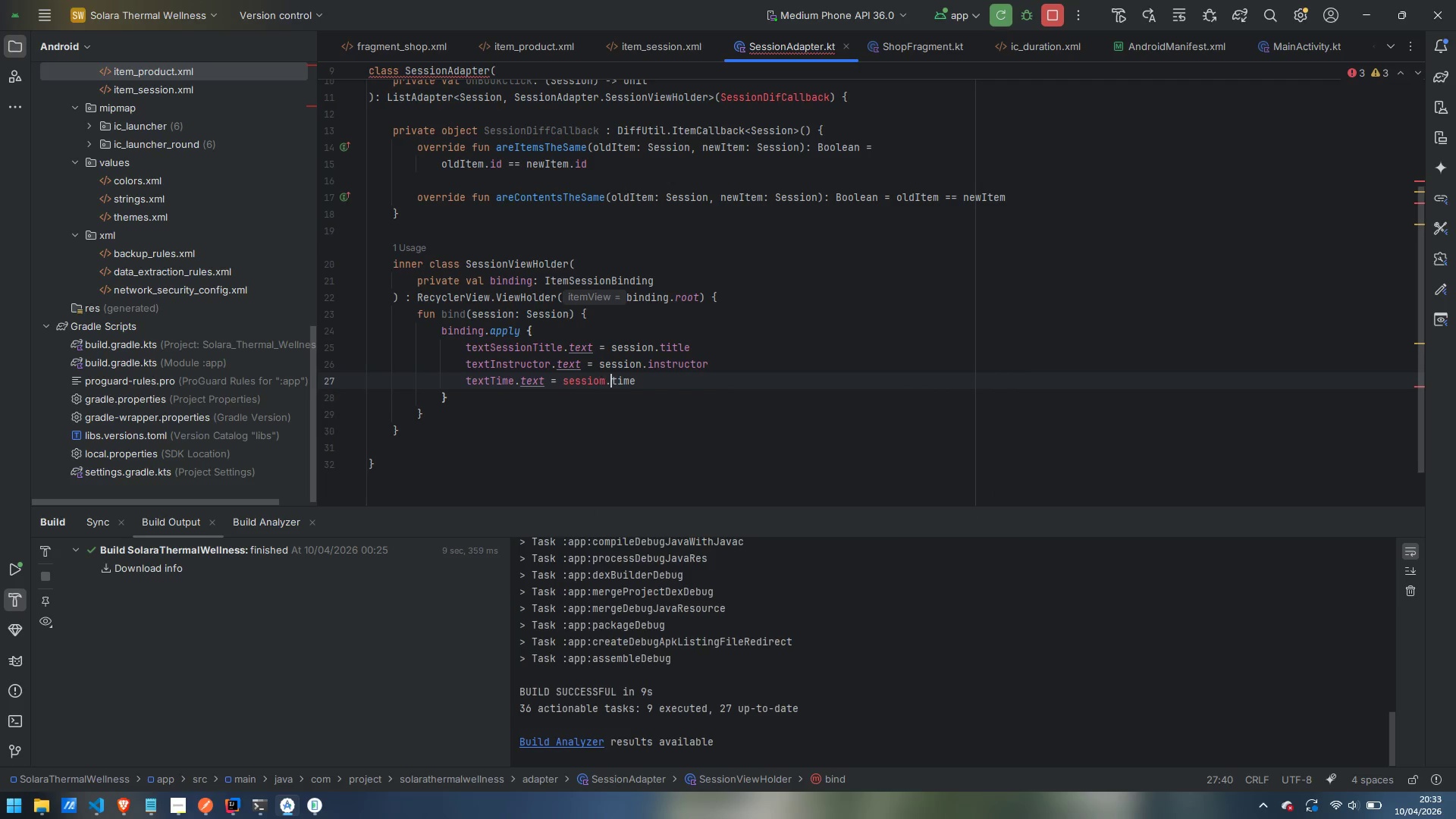 
key(Control+ArrowRight)
 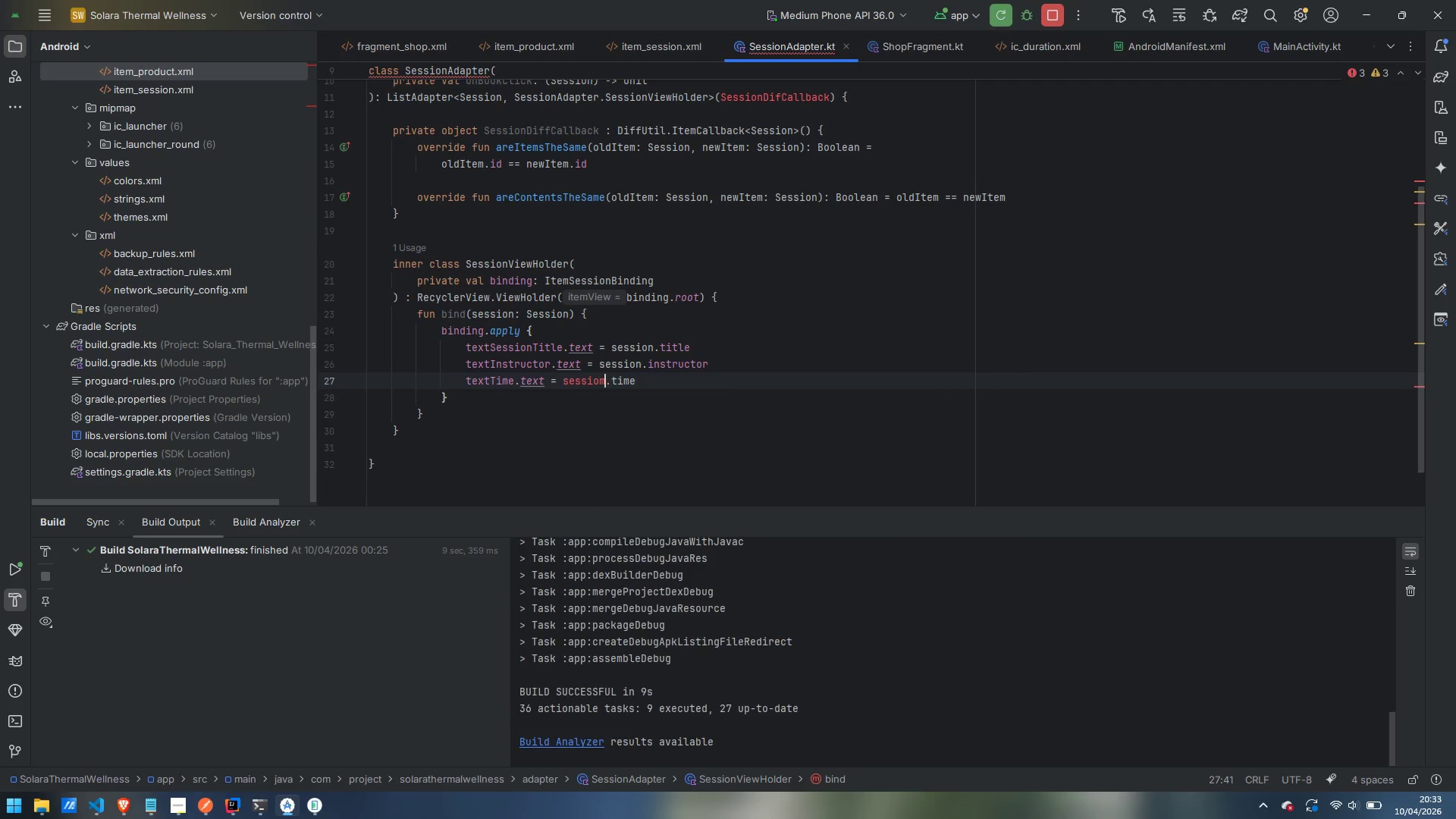 
key(ArrowLeft)
 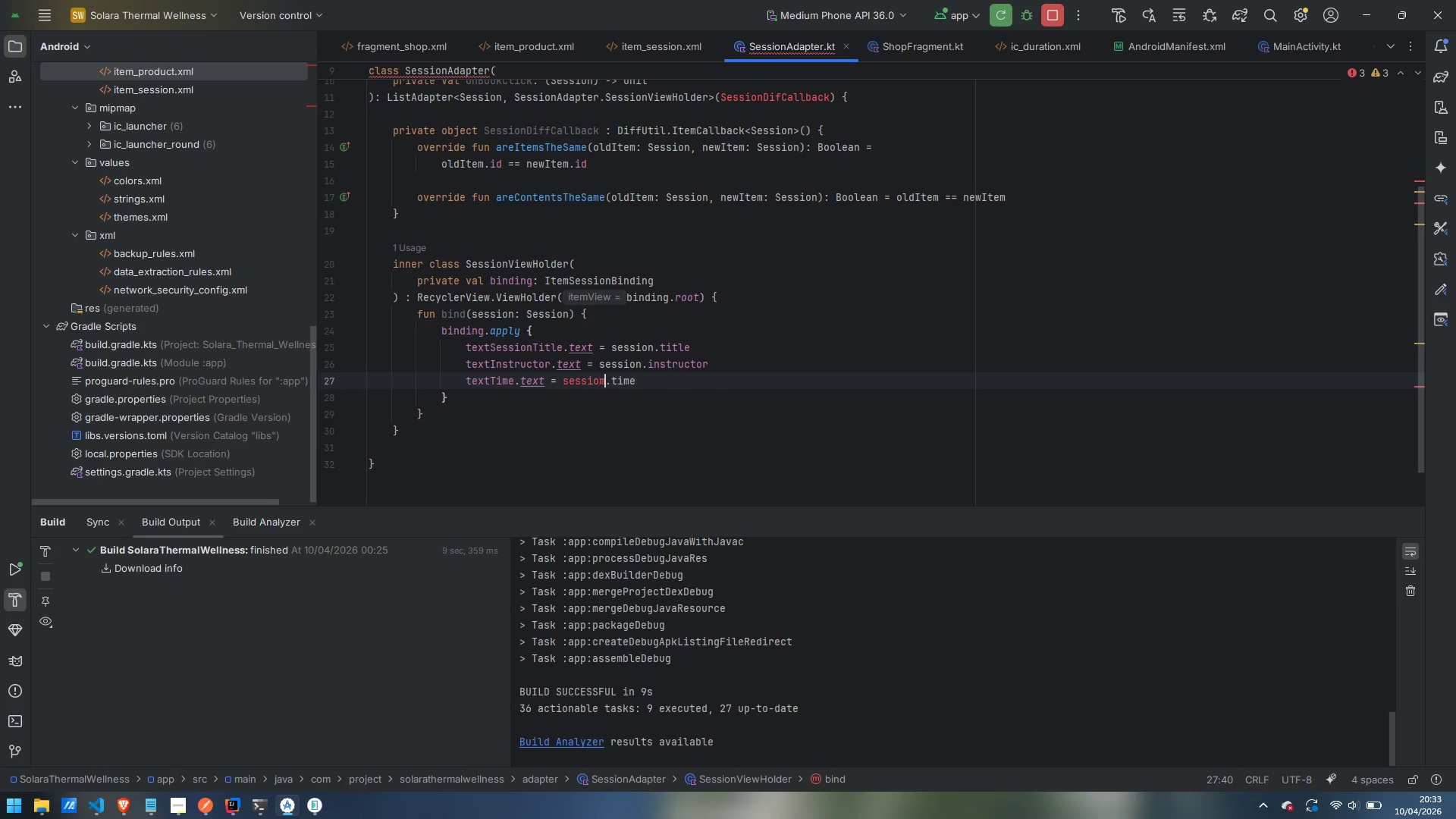 
key(Backspace)
 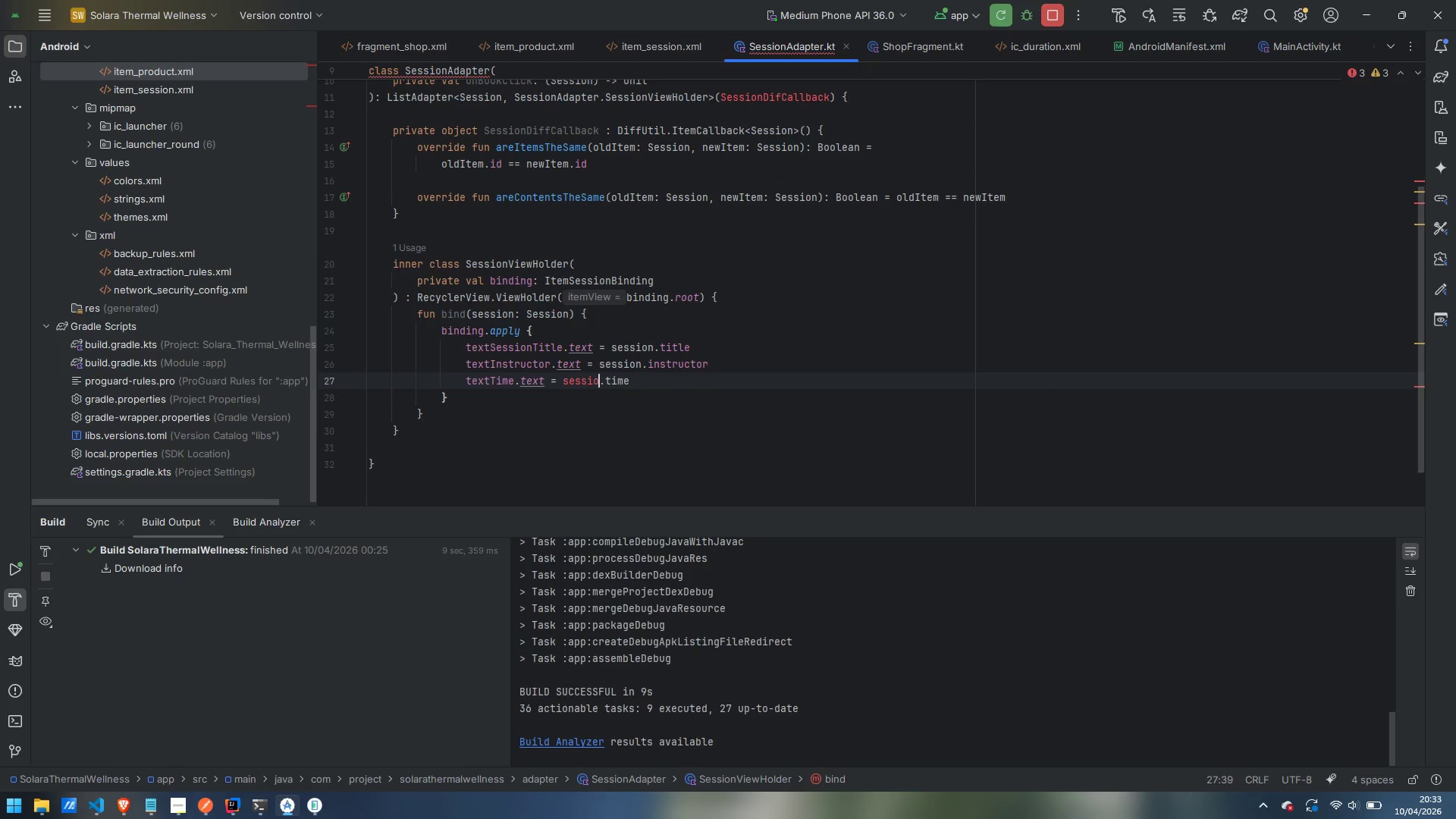 
key(N)
 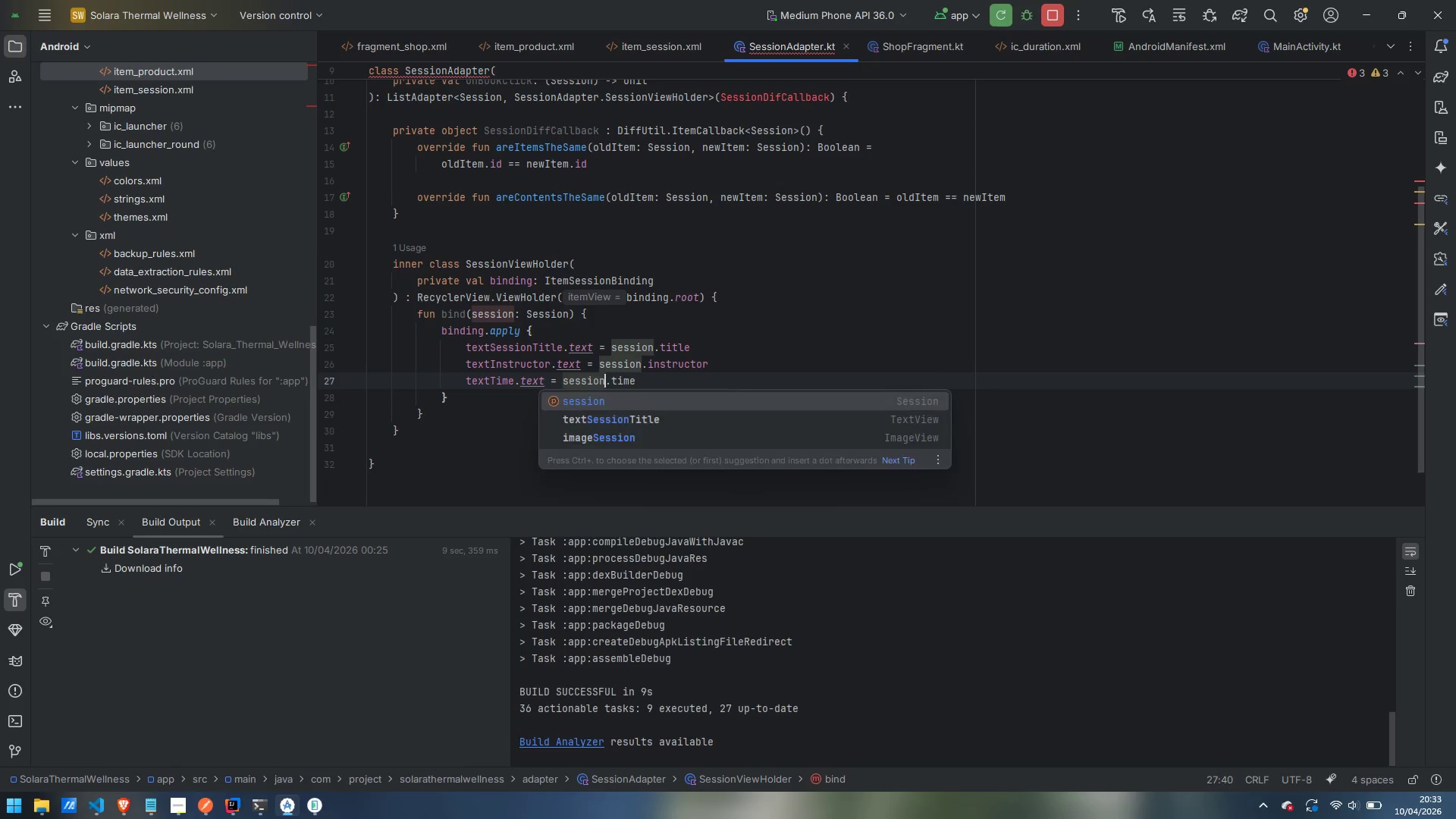 
key(Control+ArrowRight)
 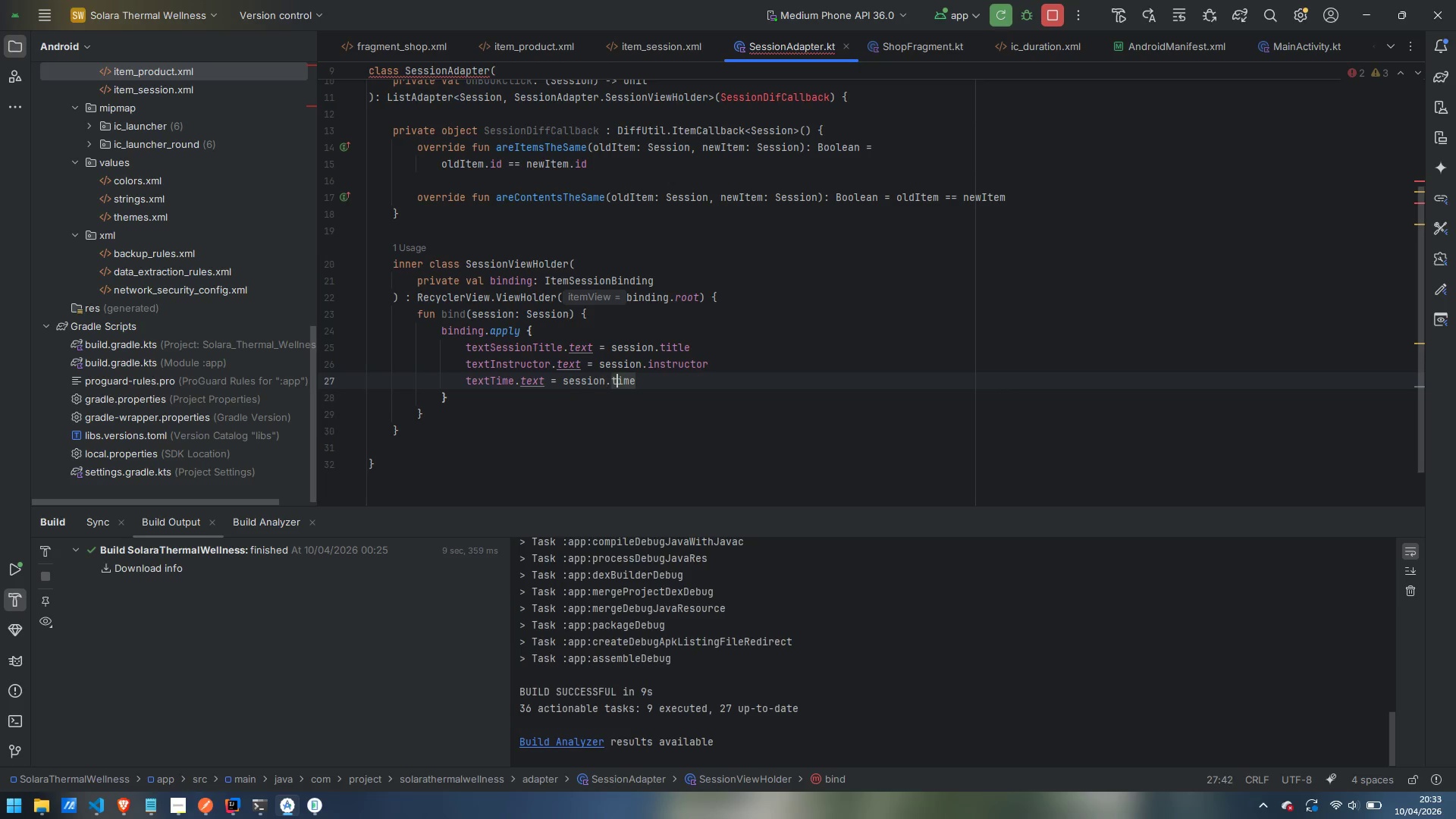 
key(ArrowRight)
 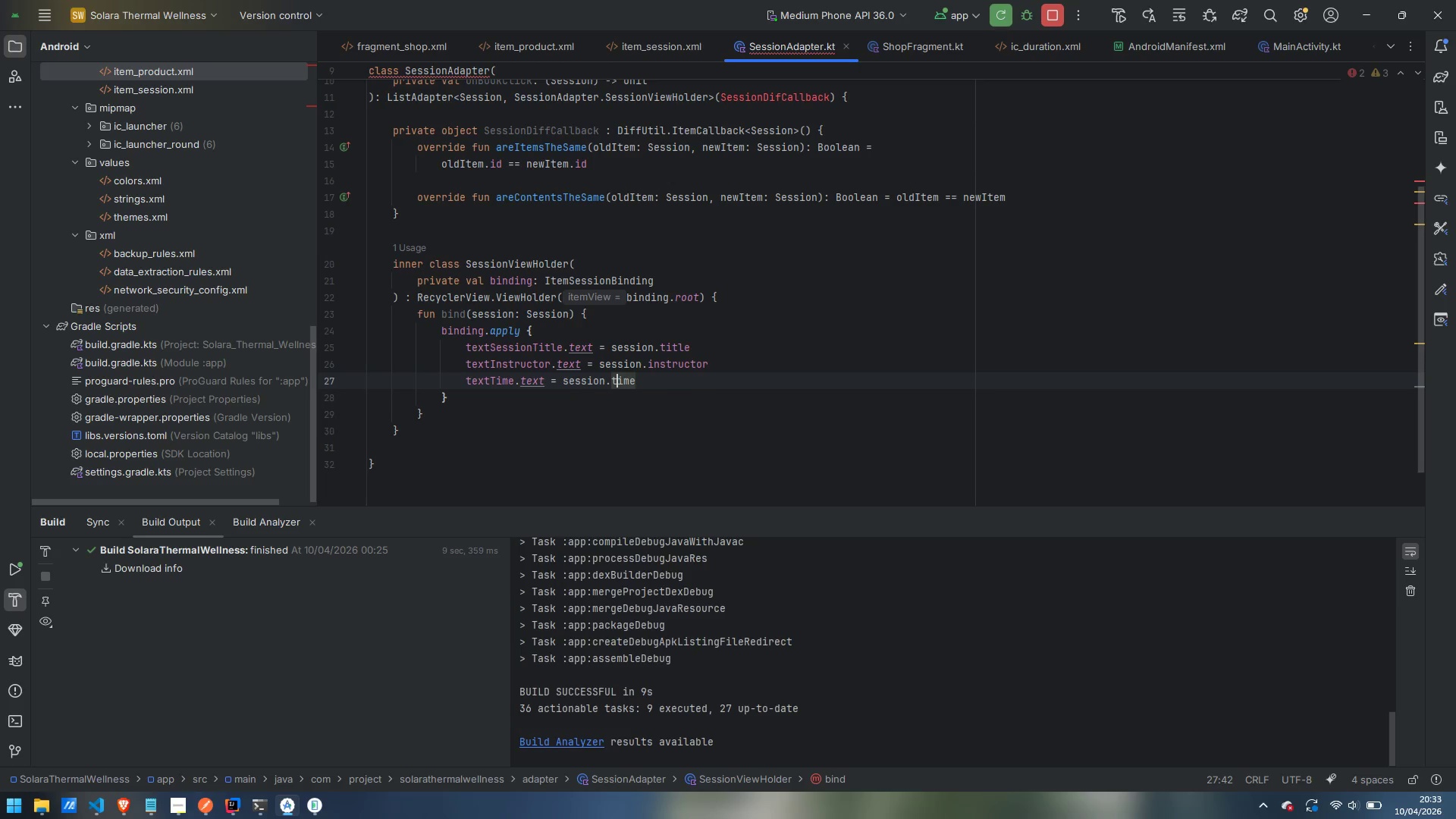 
key(Control+ArrowRight)
 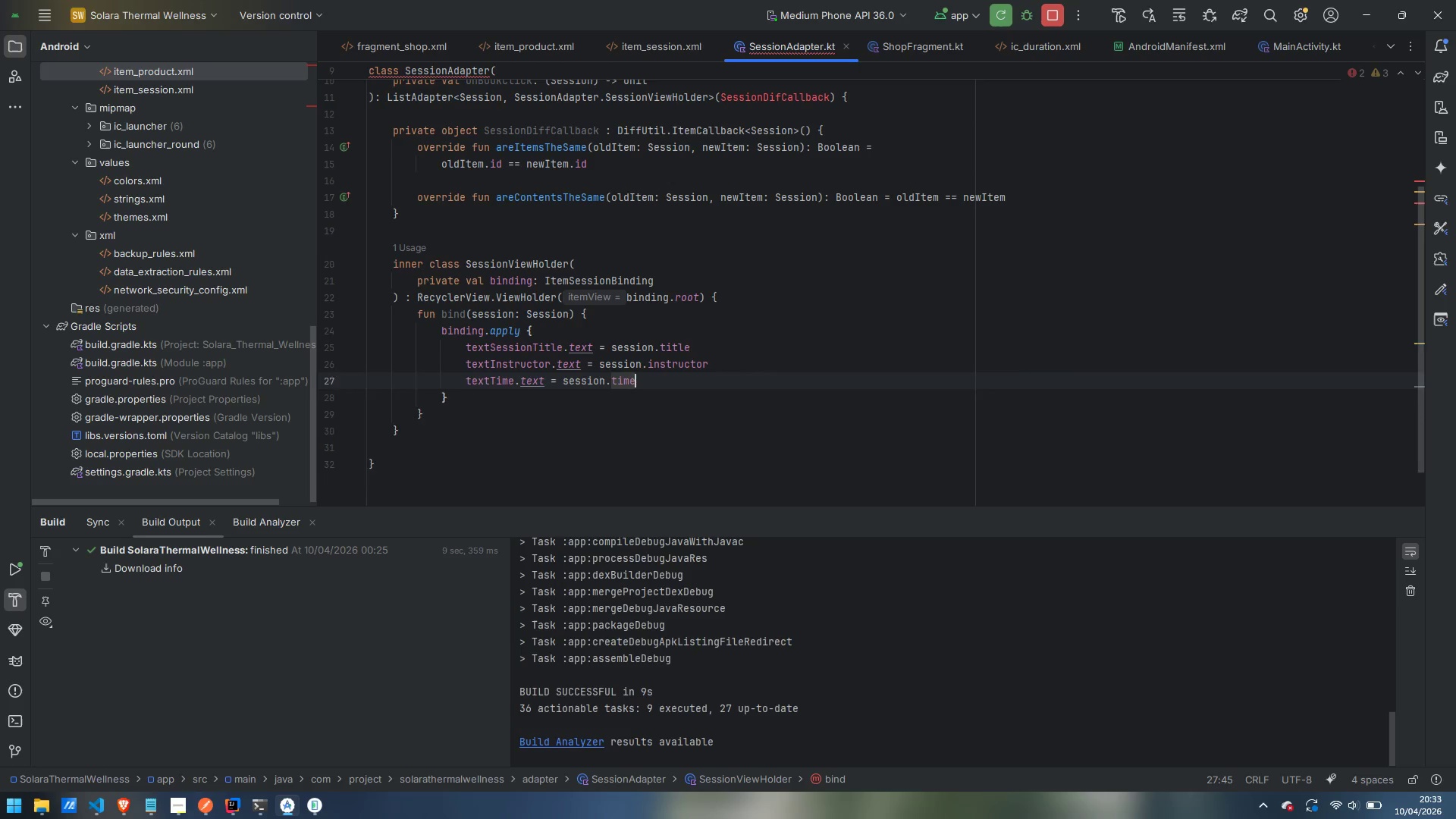 
key(Enter)
 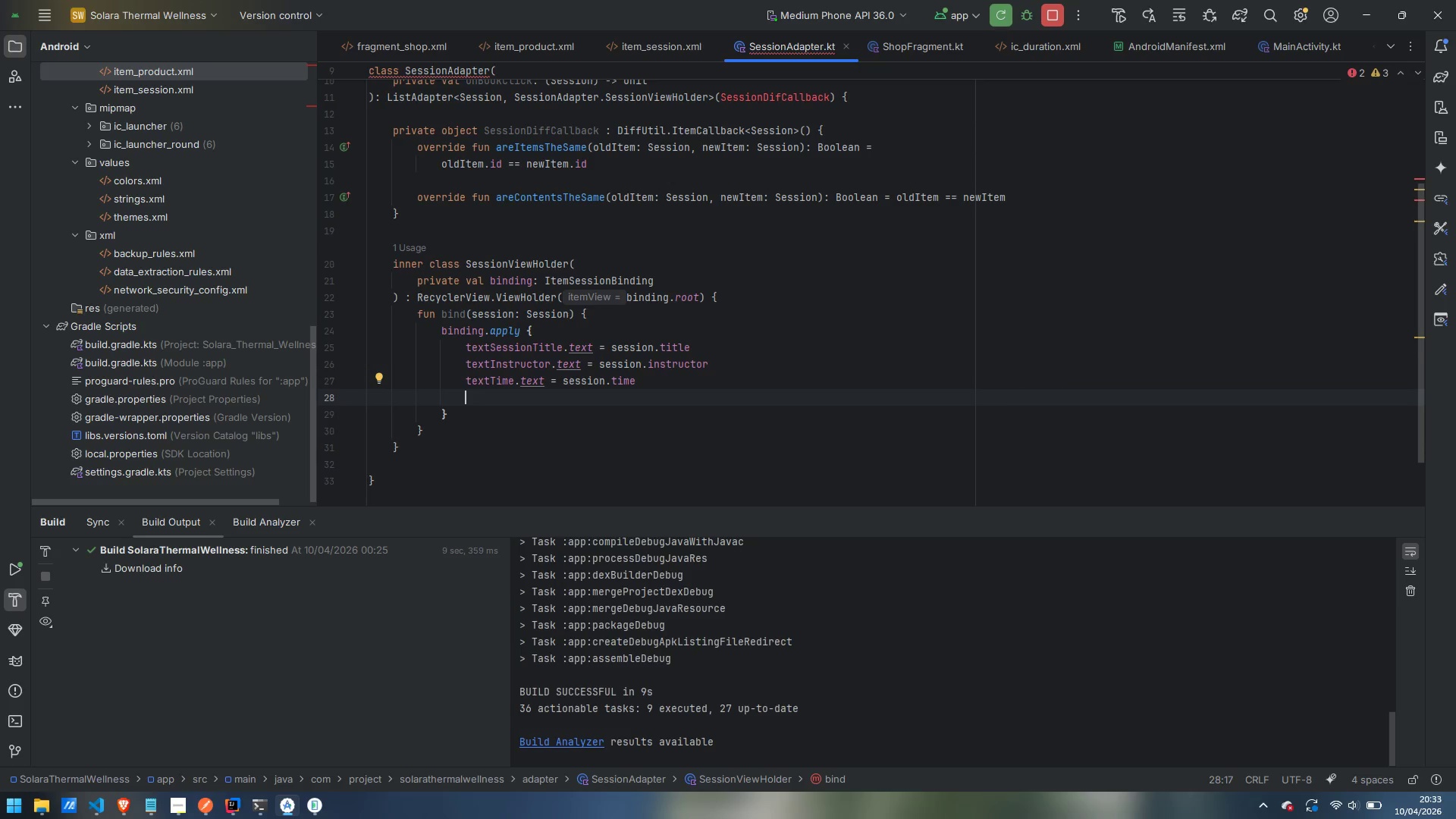 
wait(11.39)
 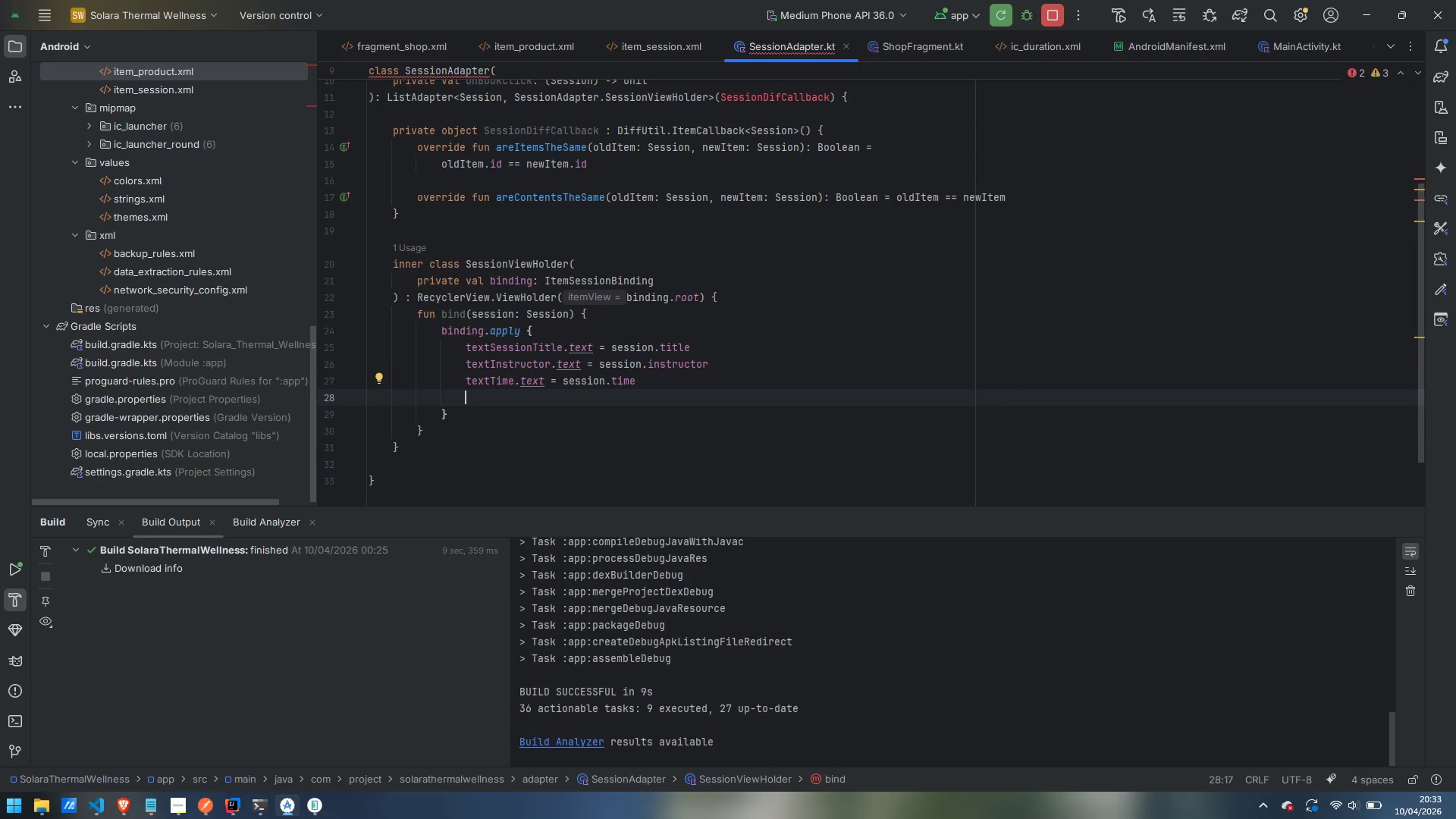 
key(O)
 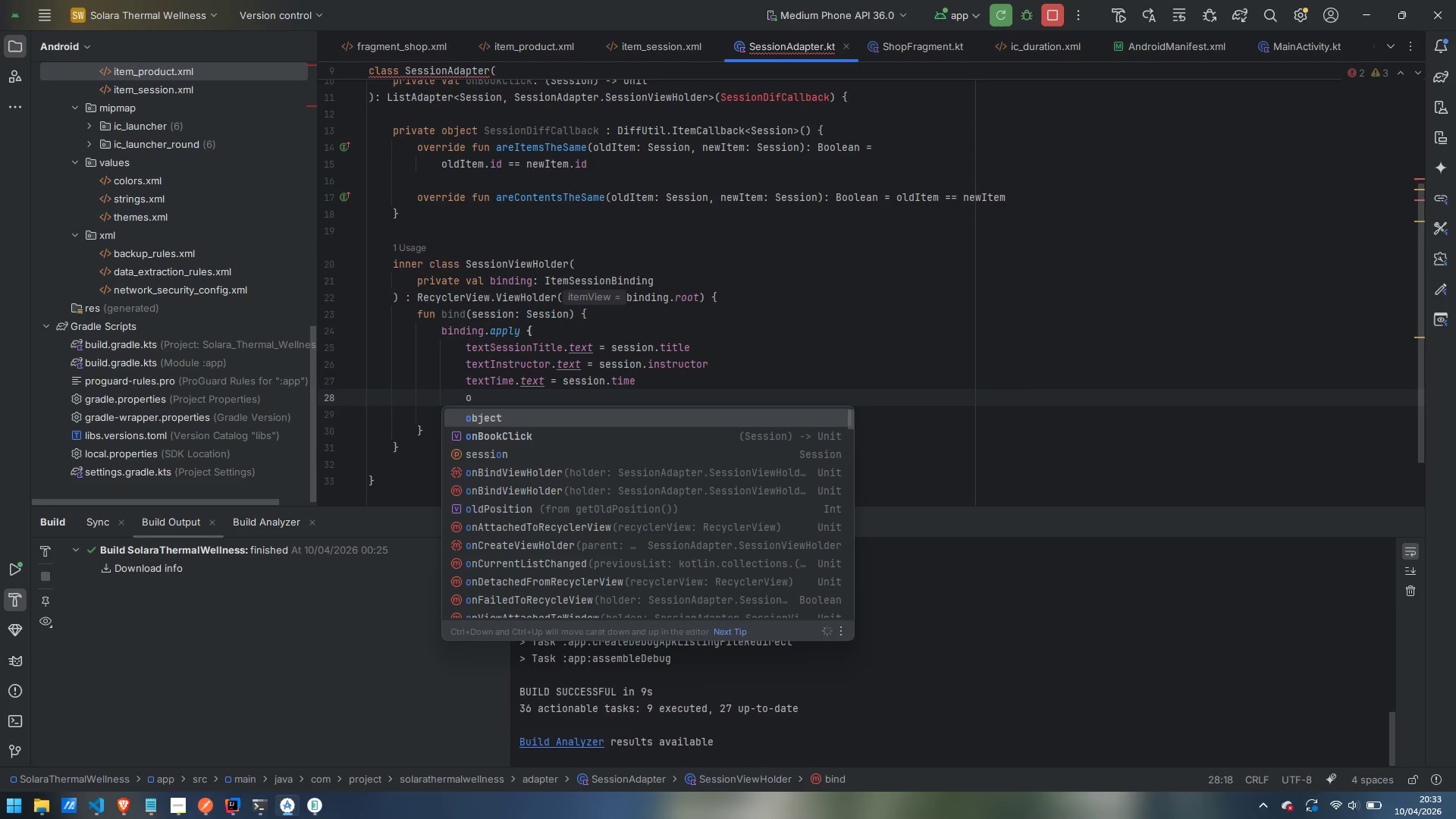 
key(Backspace)
 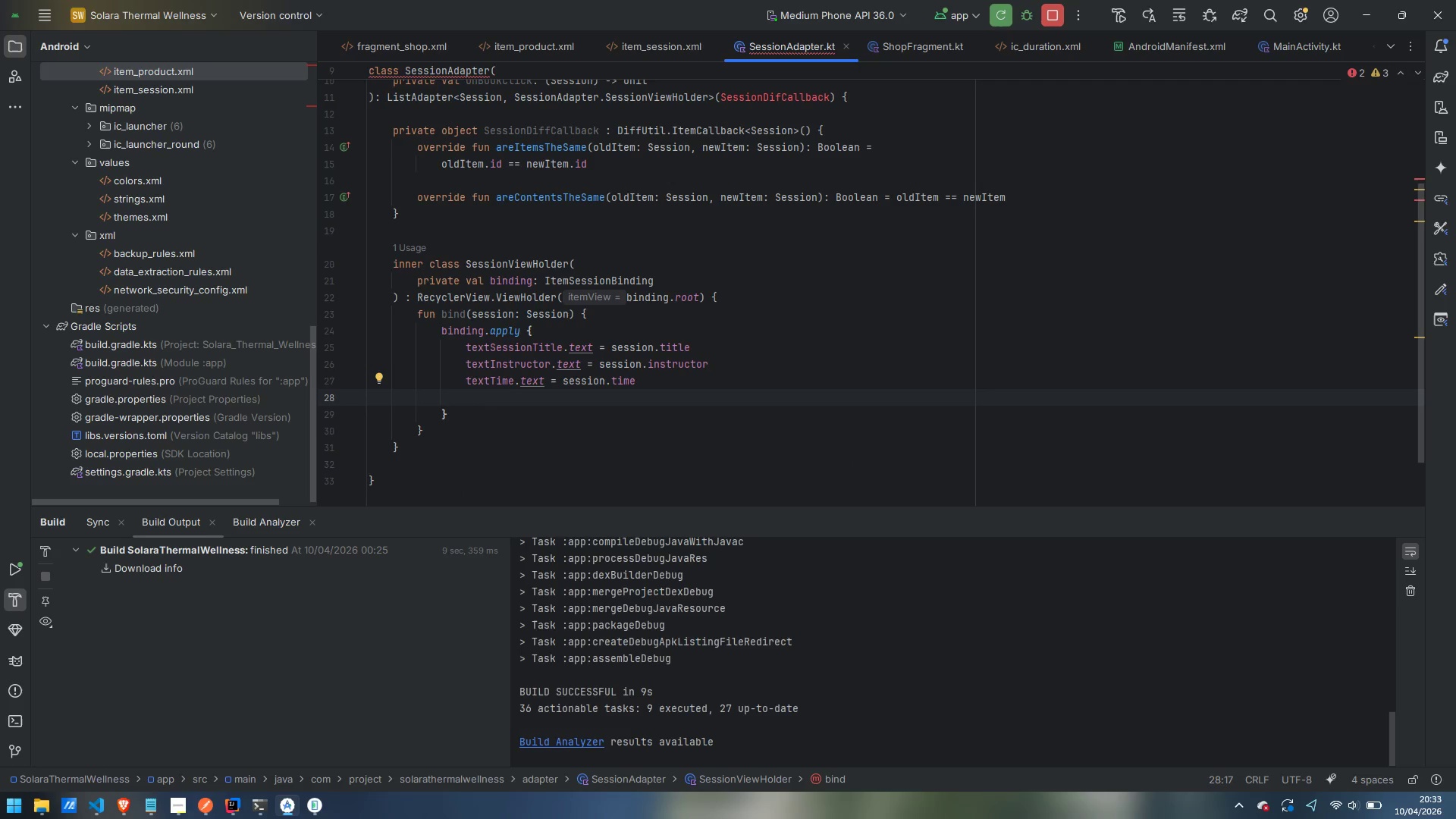 
type(textDurtio)
key(Backspace)
key(Backspace)
key(Backspace)
type(a)
 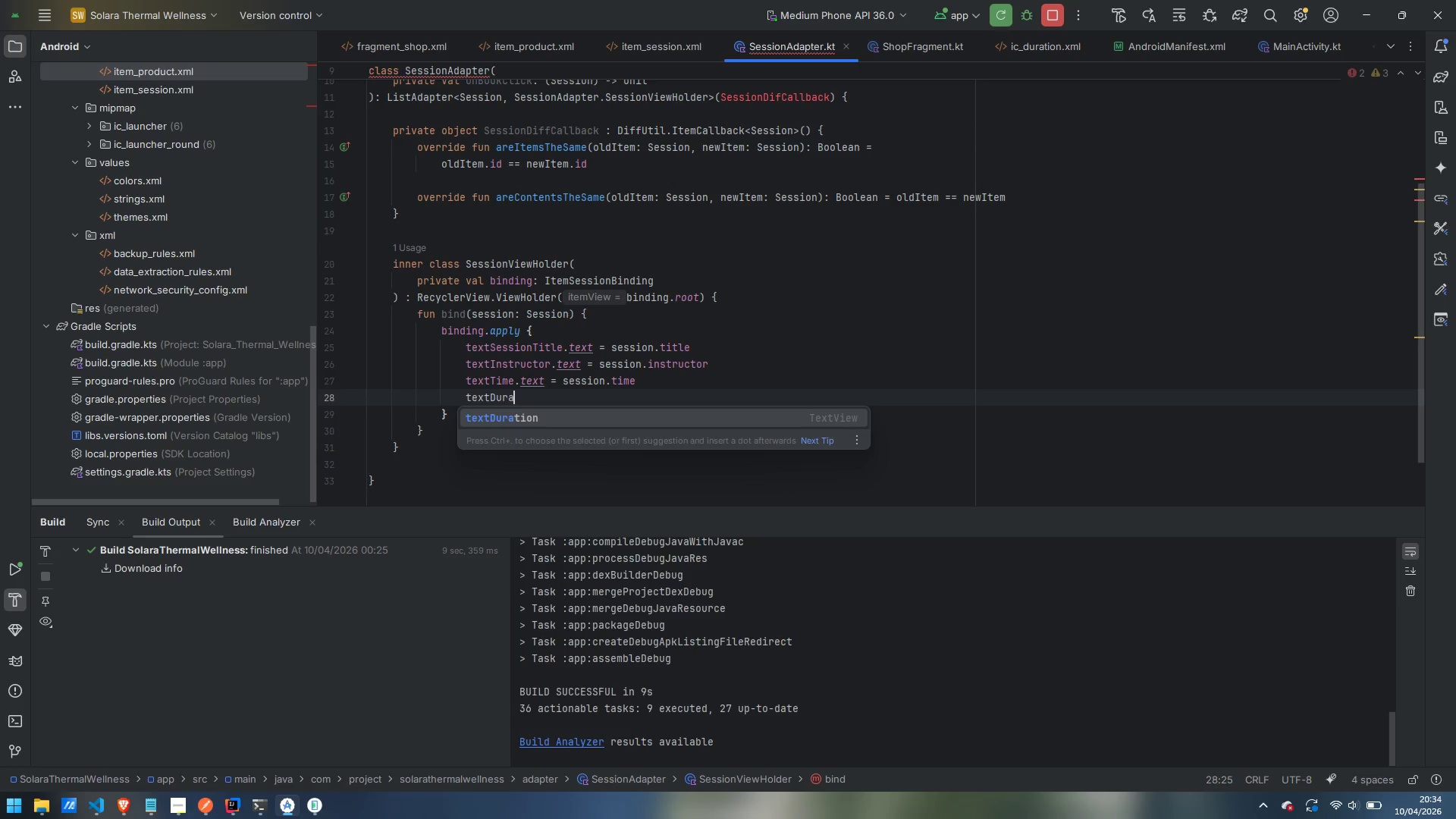 
key(Enter)
 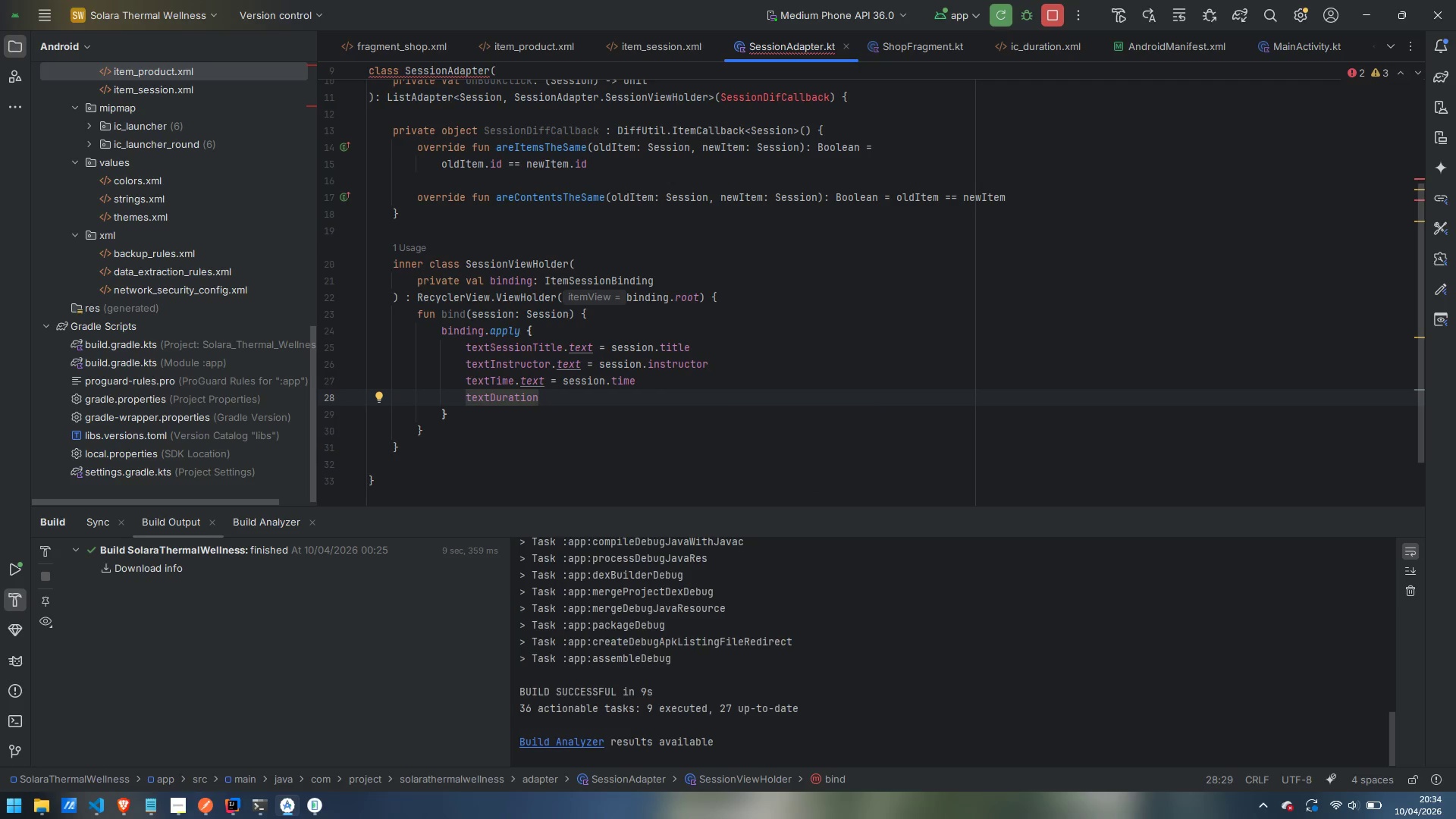 
type(.te)
 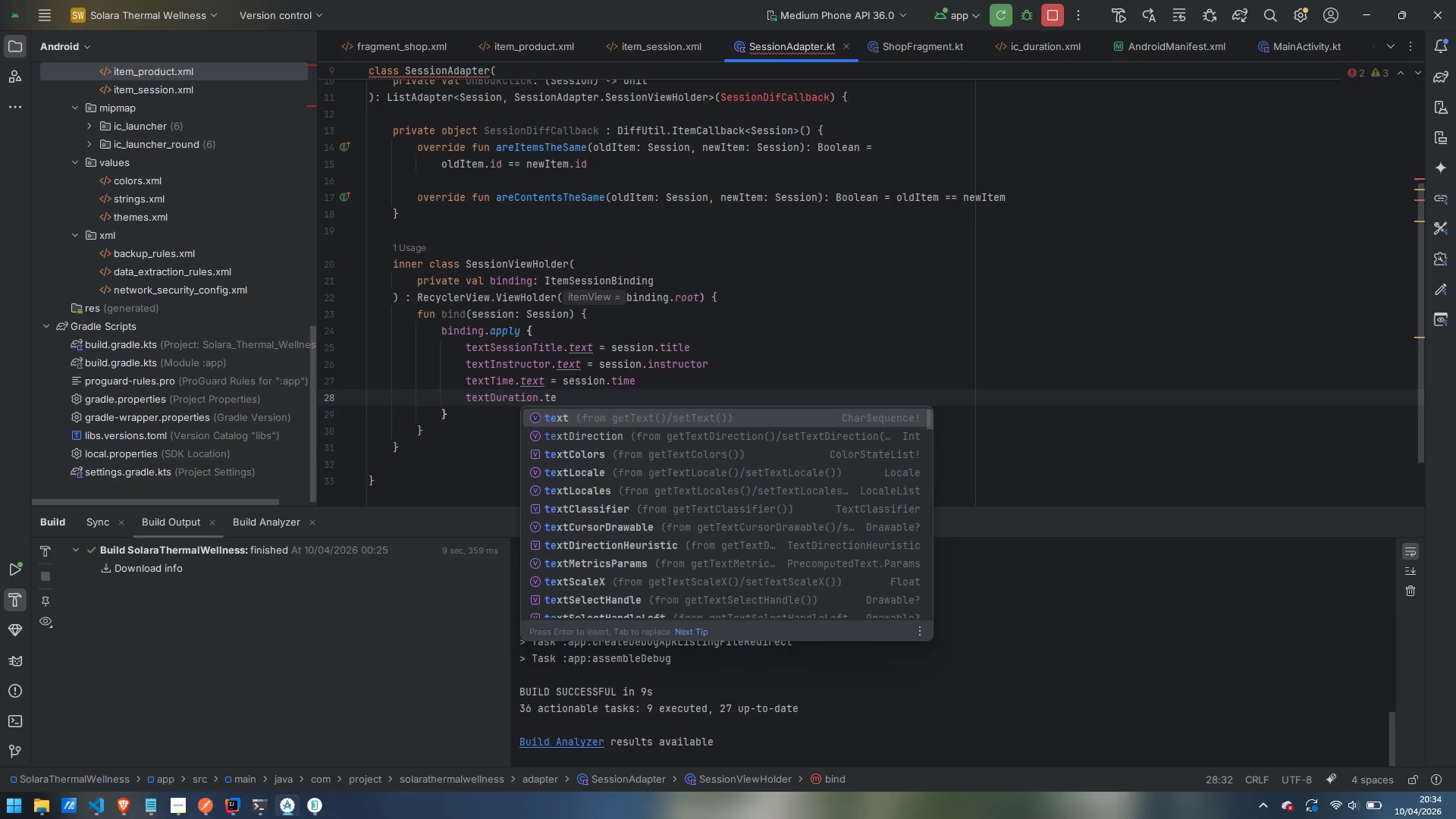 
key(Enter)
 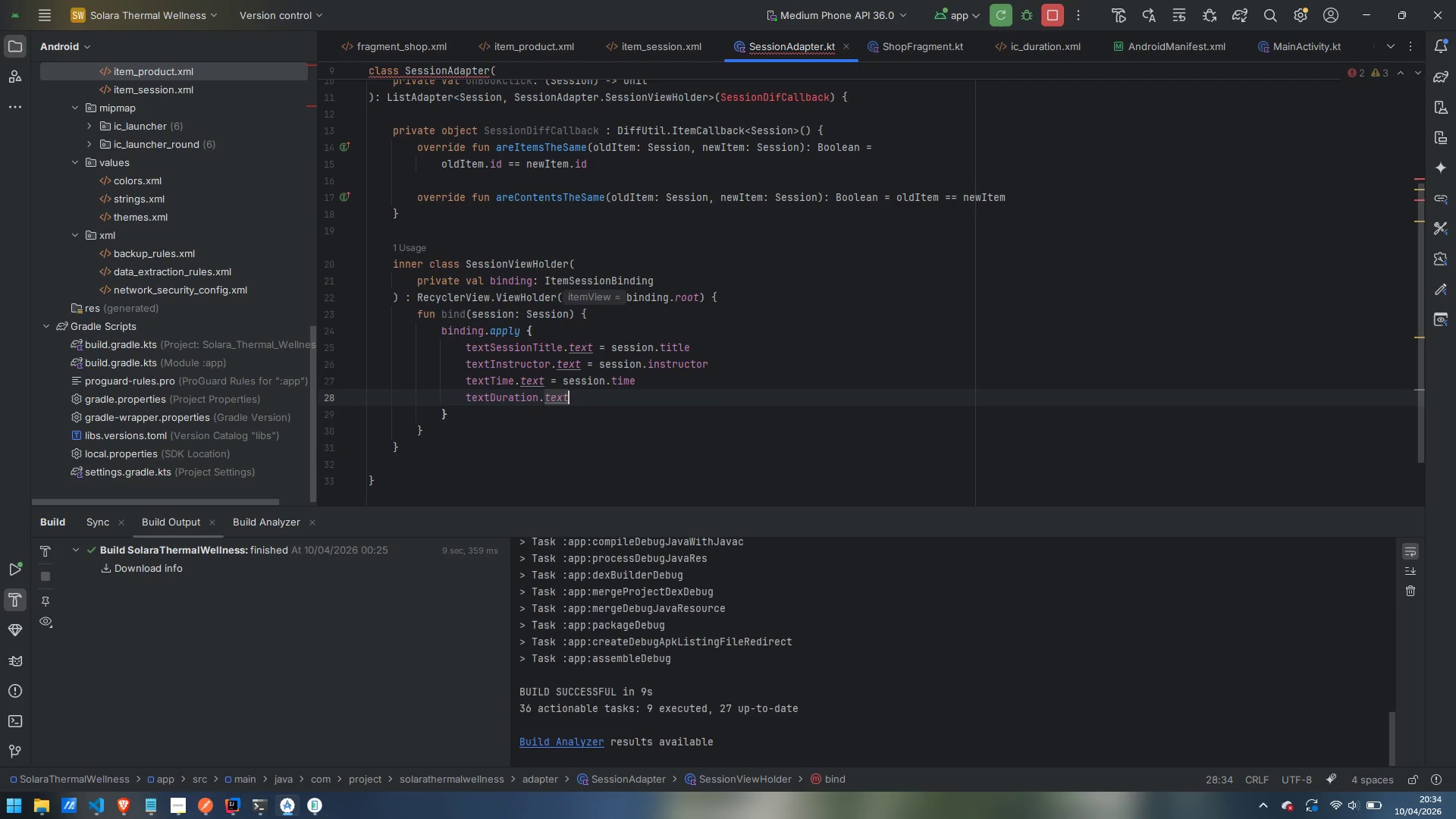 
type( = sess)
 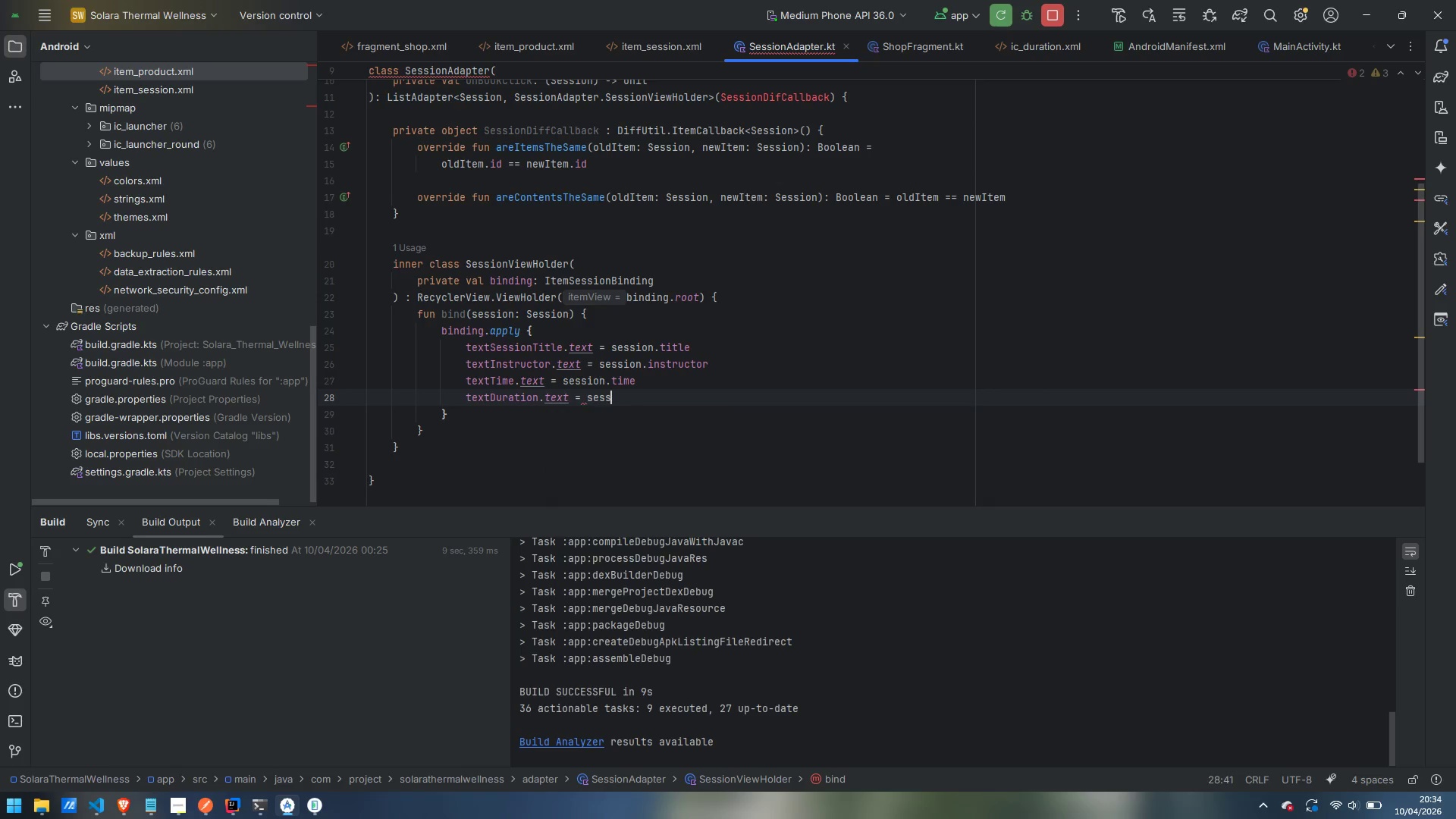 
key(Enter)
 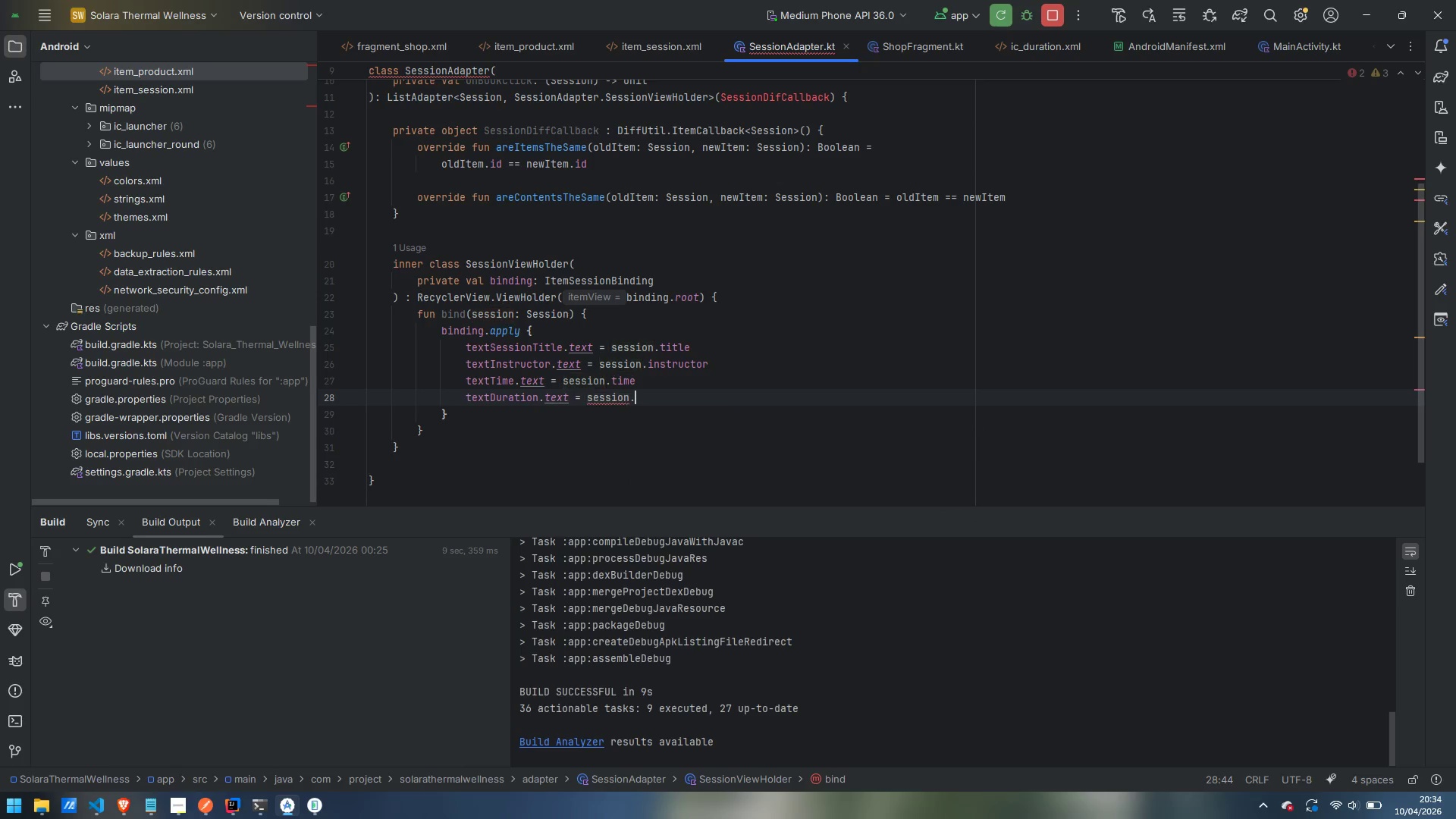 
type(.du)
 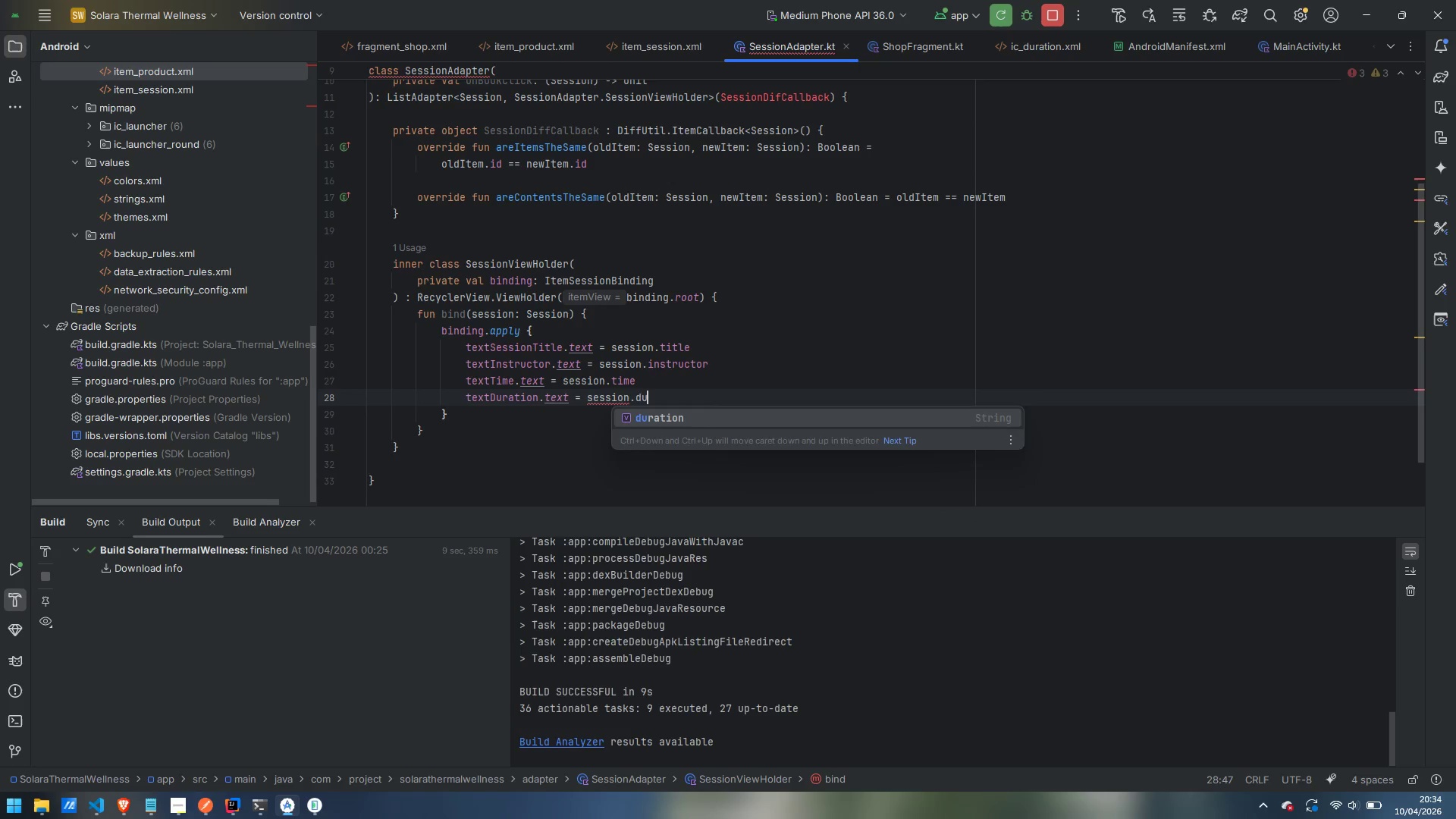 
key(Enter)
 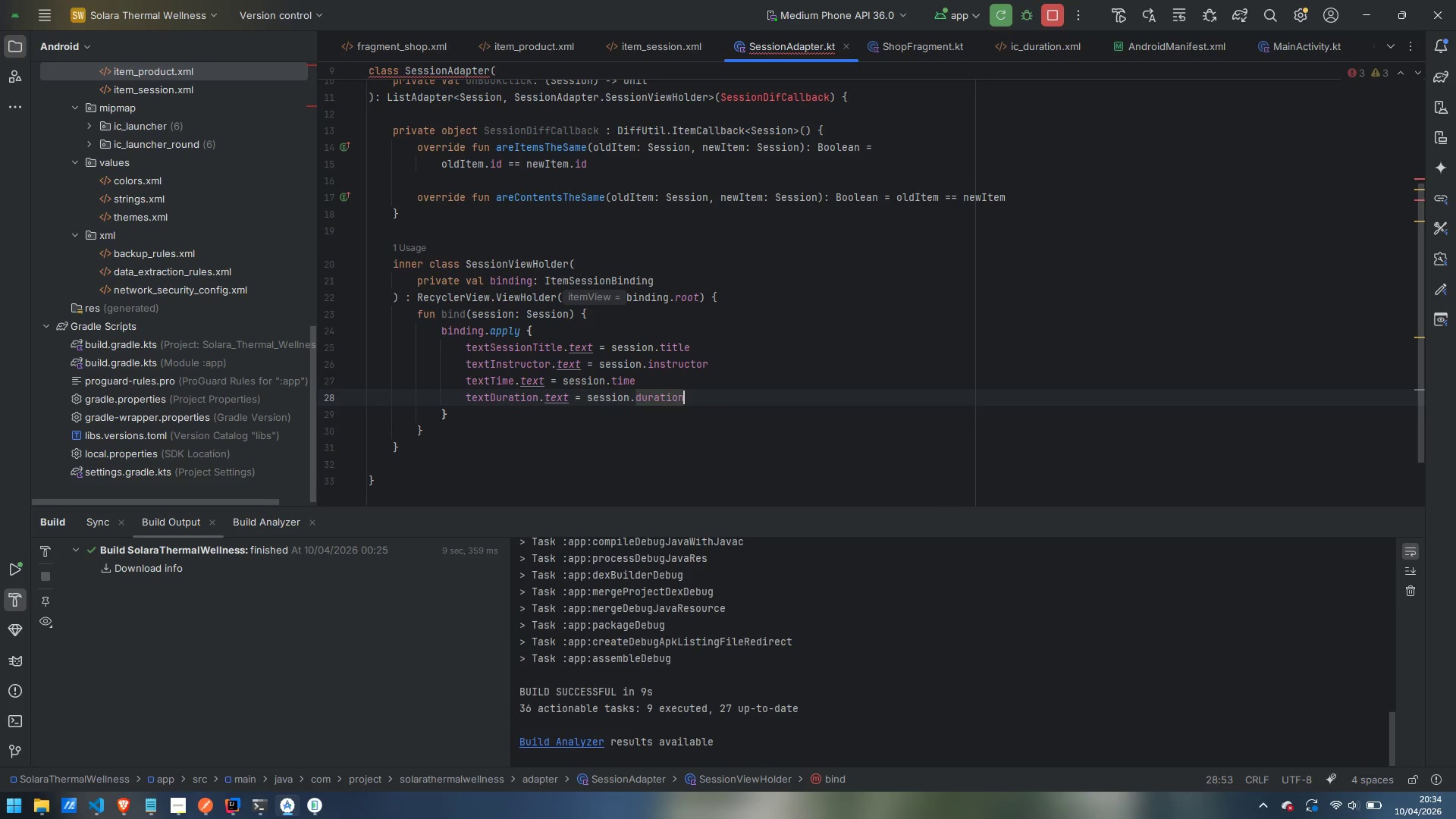 
key(ArrowRight)
 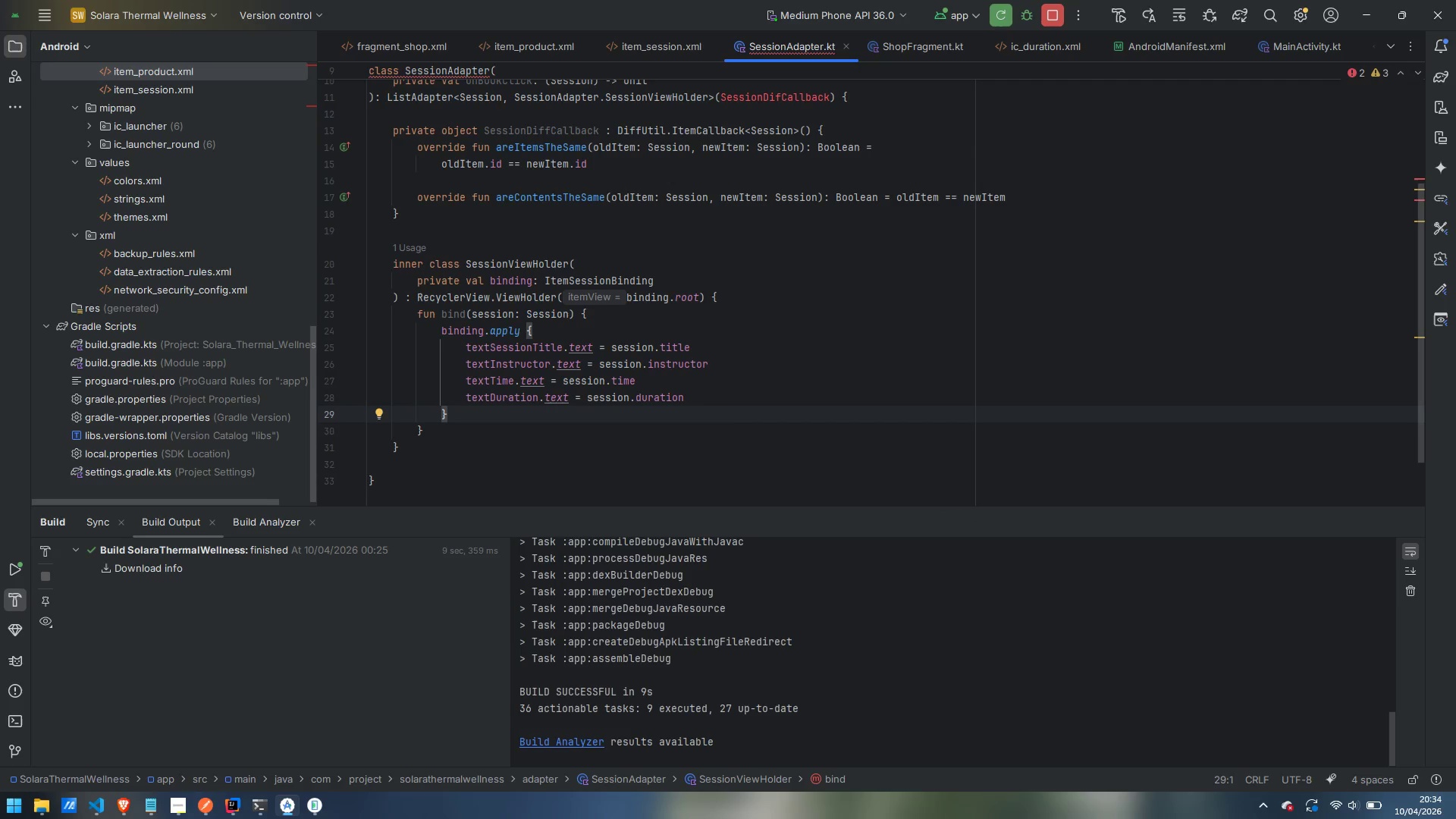 
key(ArrowLeft)
 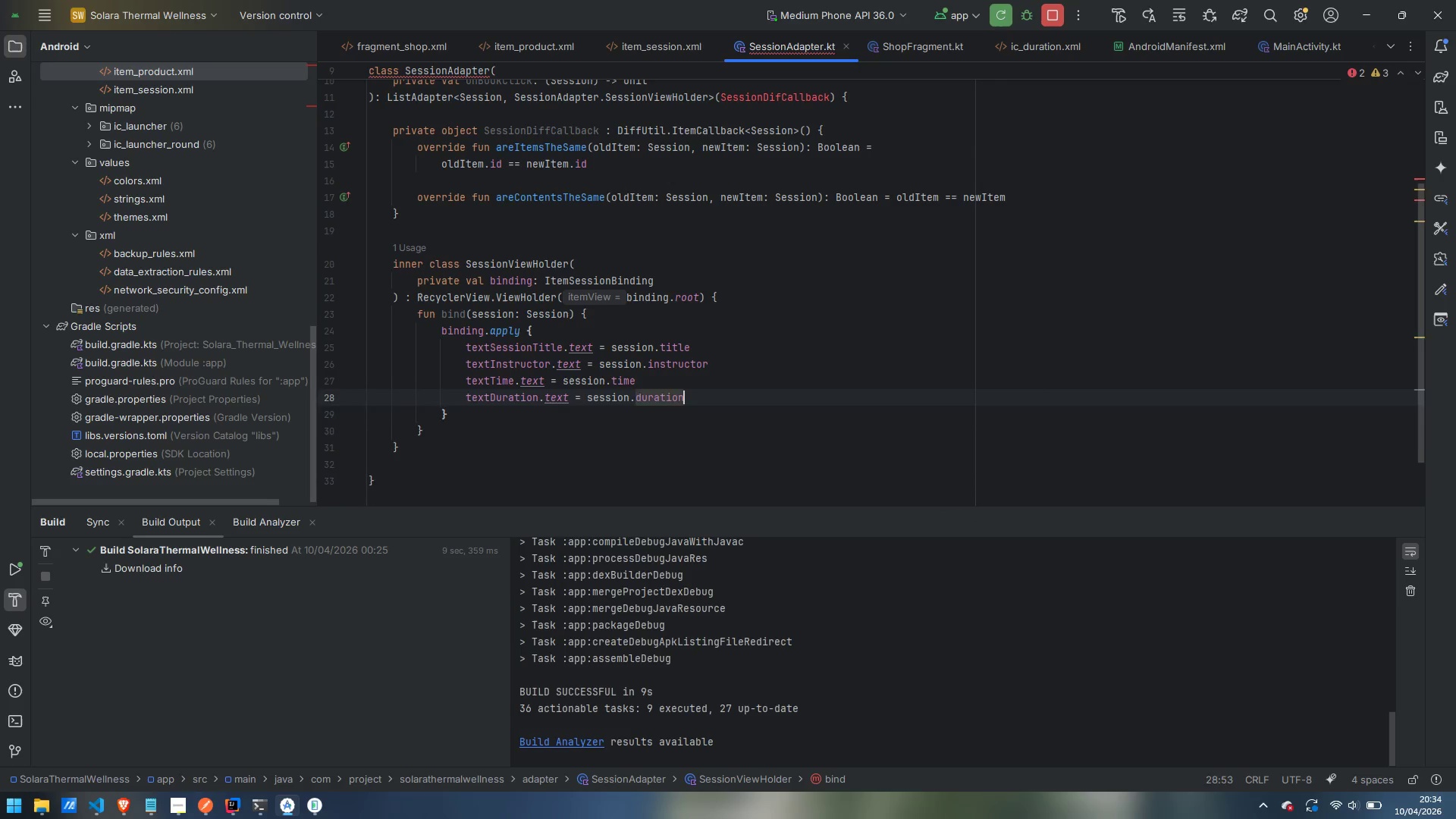 
key(Enter)
 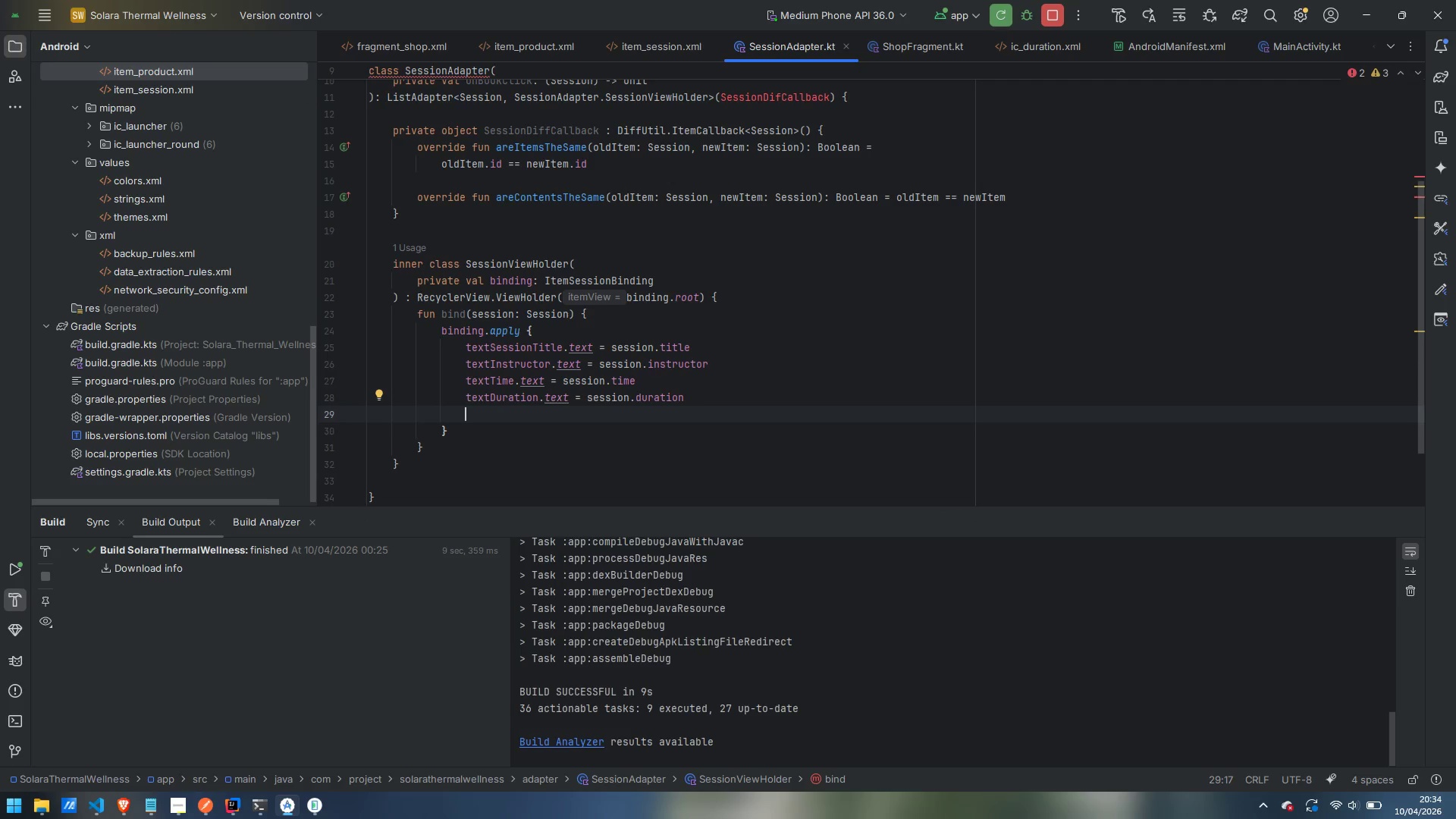 
wait(5.61)
 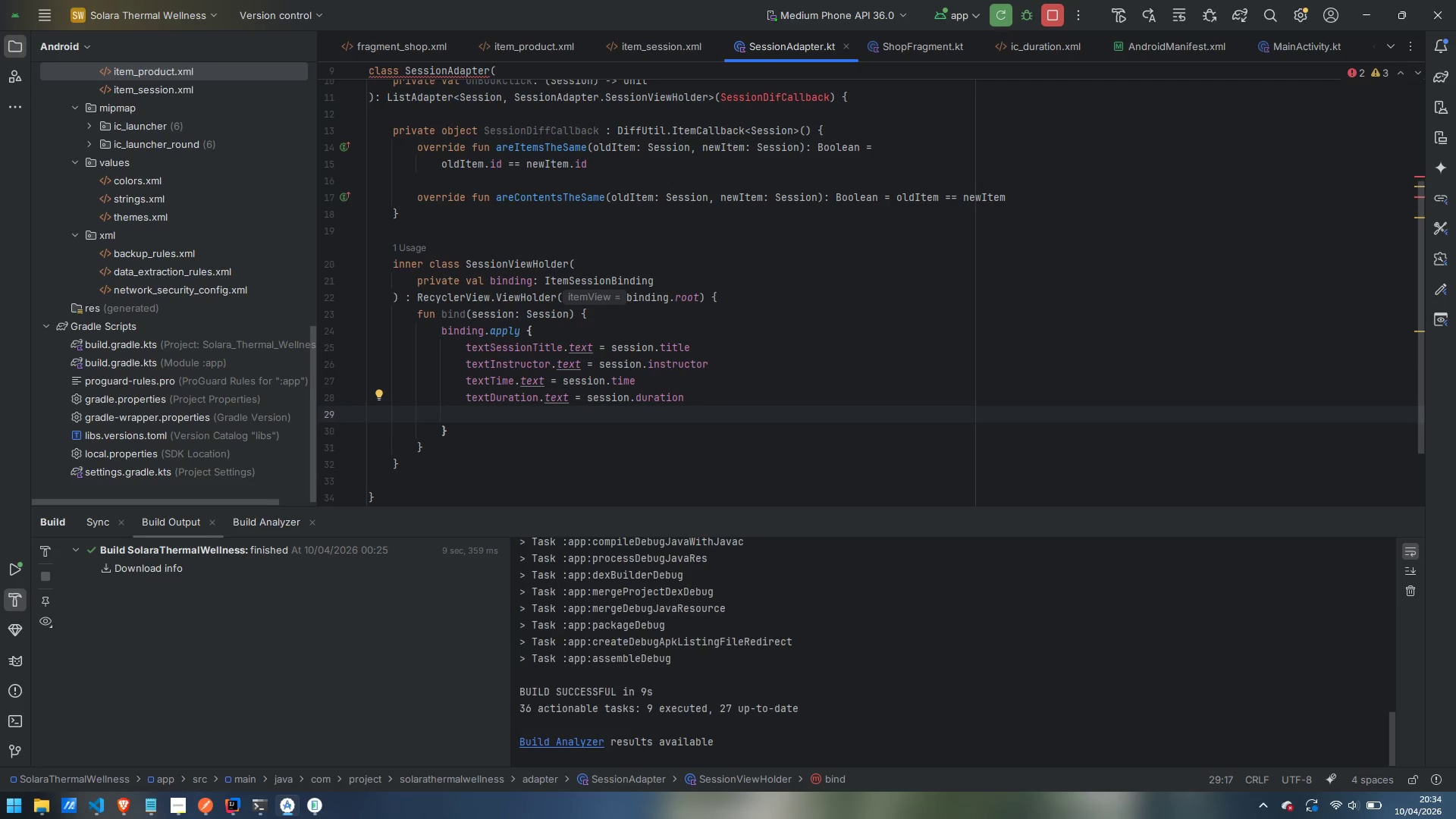 
type(teD)
 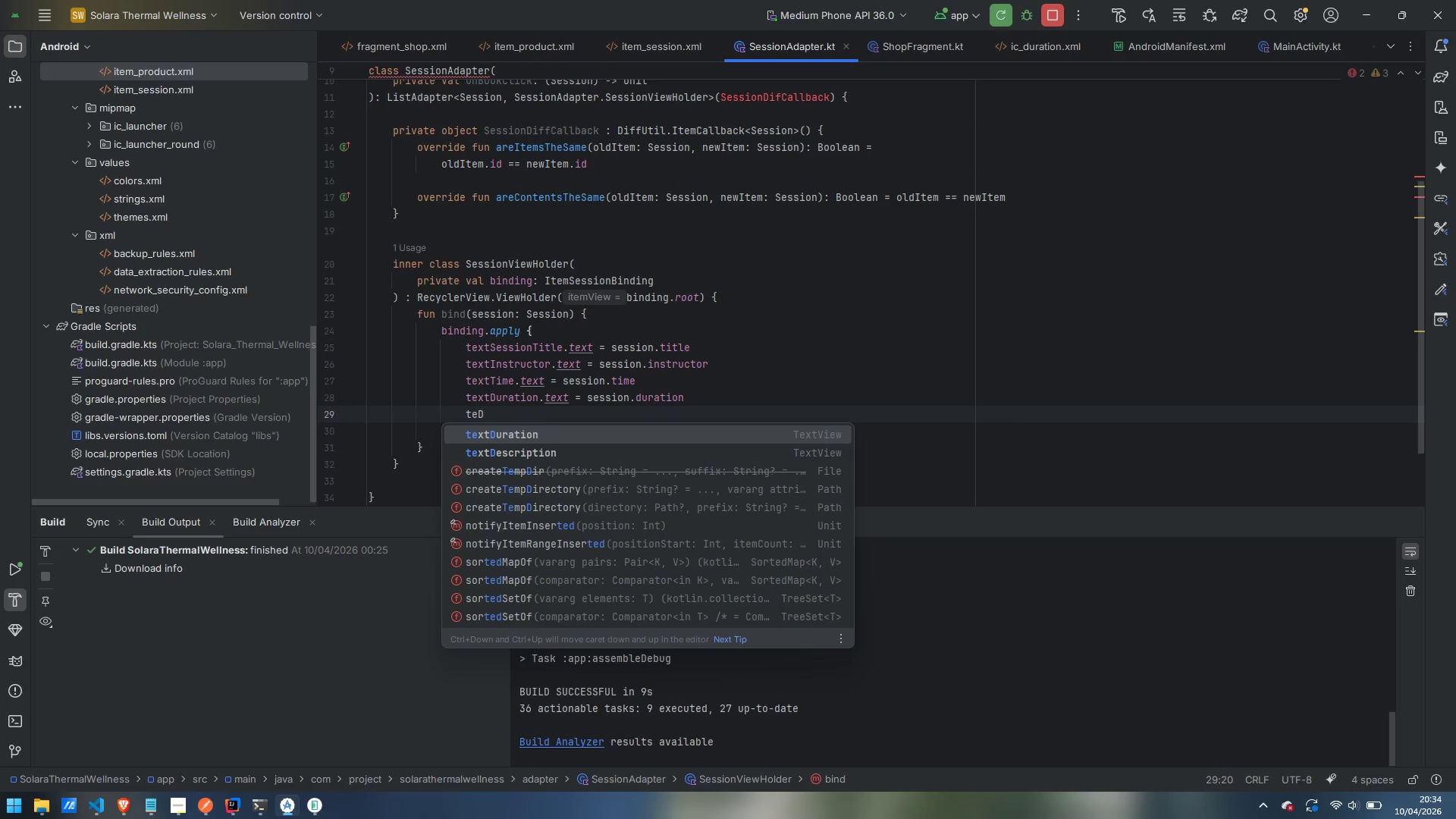 
key(ArrowDown)
 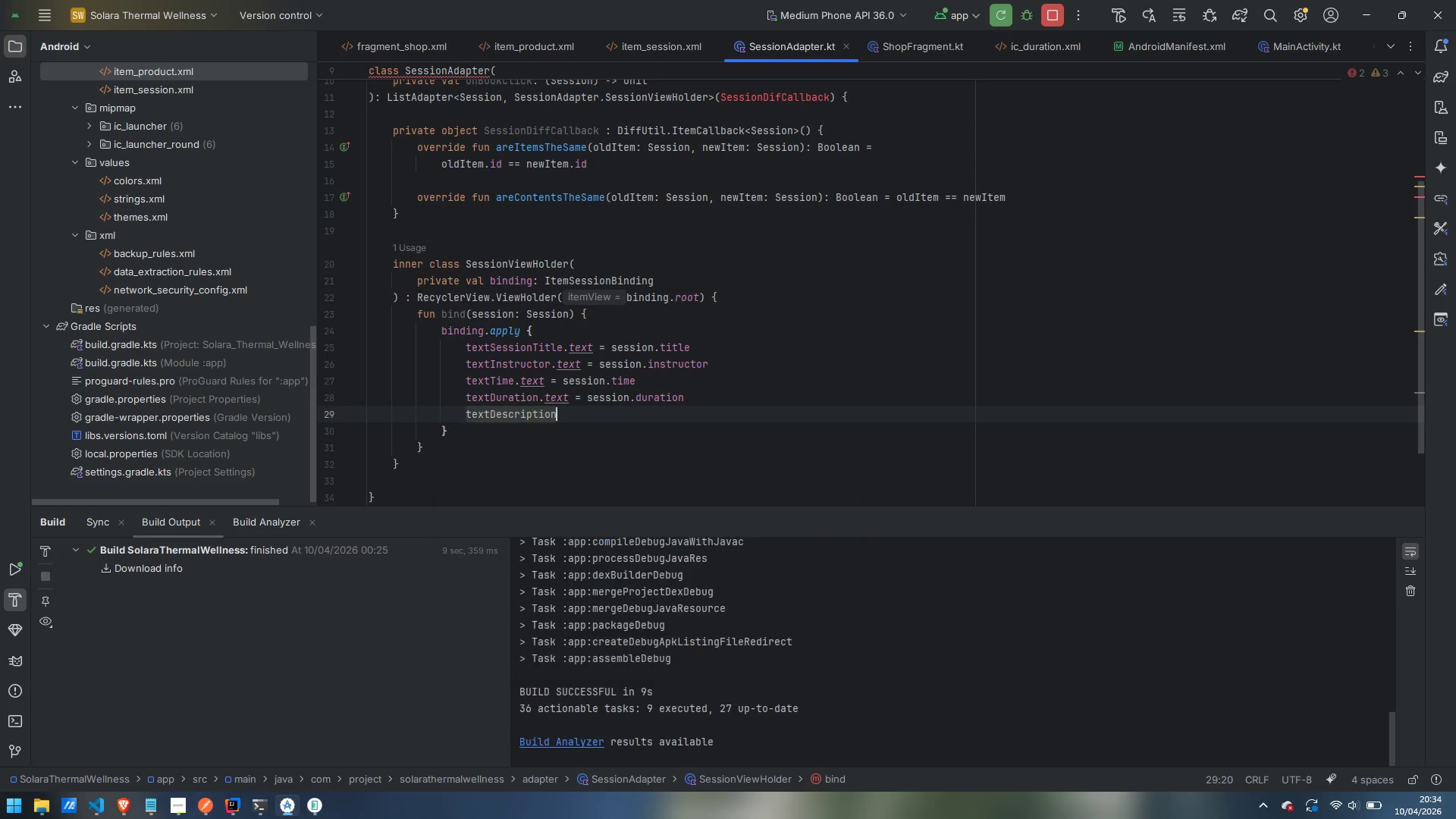 
key(Enter)
 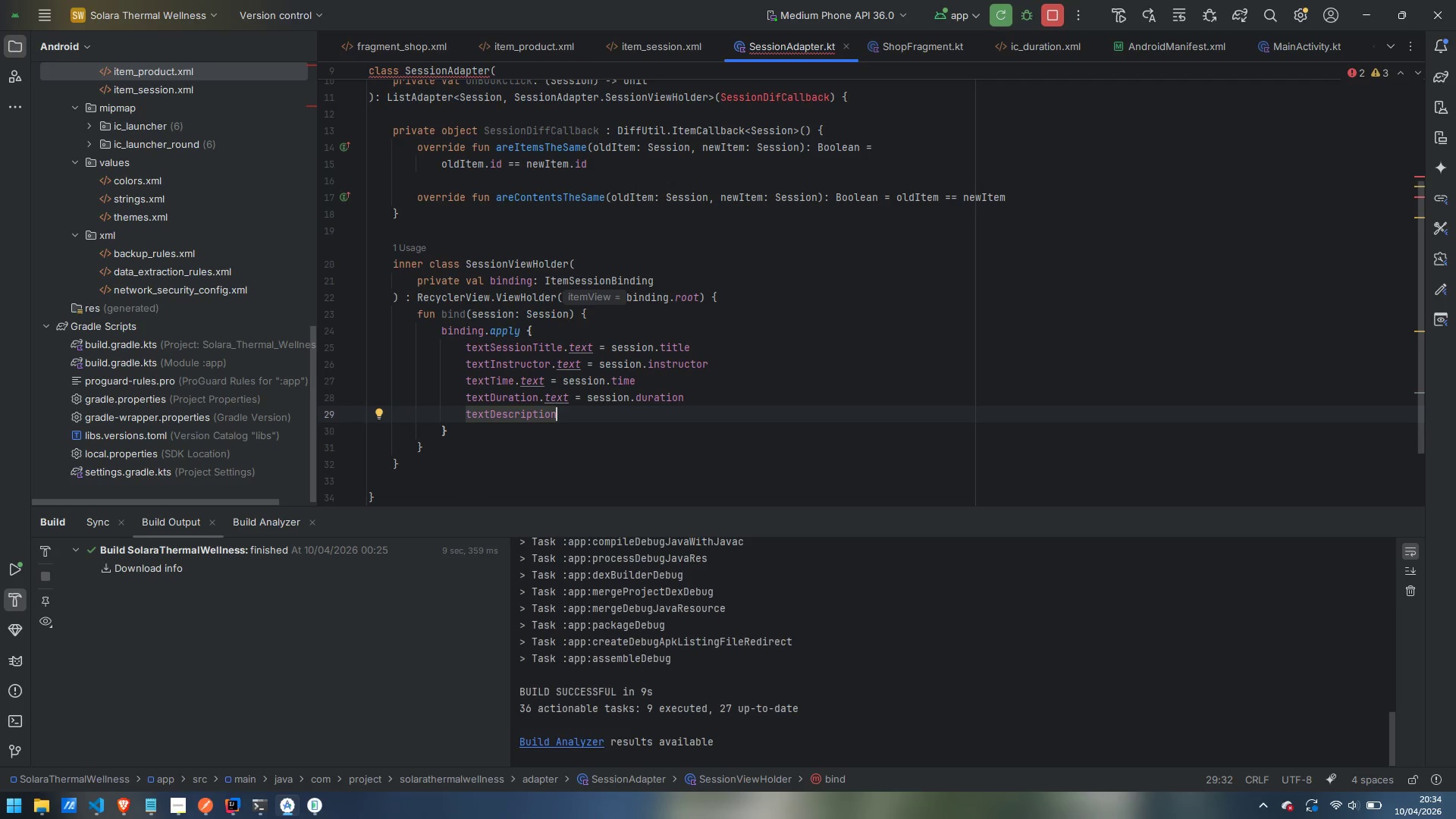 
wait(8.86)
 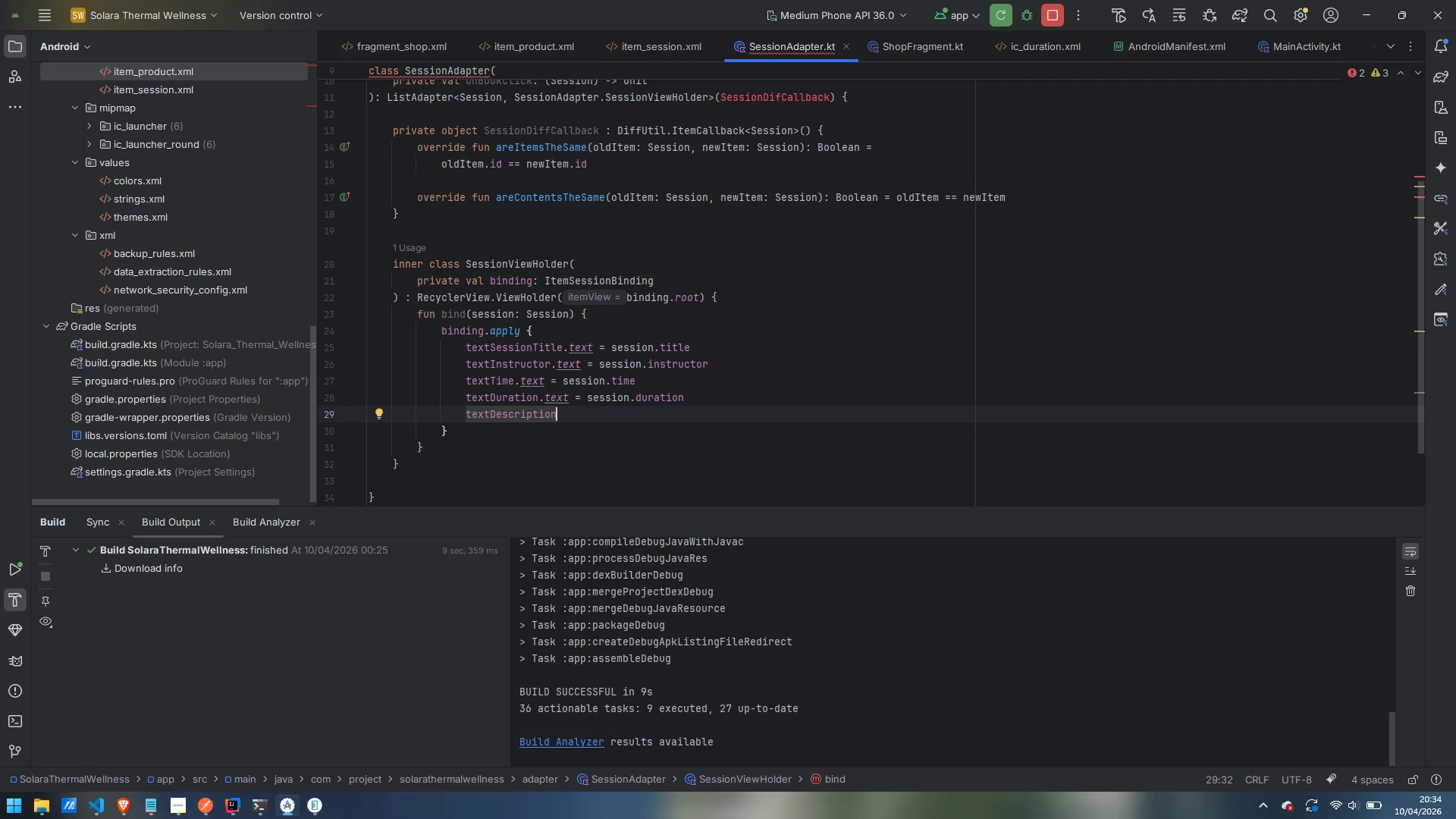 
type(= )
key(Backspace)
key(Backspace)
type( = se)
key(Backspace)
key(Escape)
type(sess)
key(Backspace)
key(Backspace)
key(Backspace)
key(Backspace)
type(ession.dec)
key(Backspace)
type(scrip)
 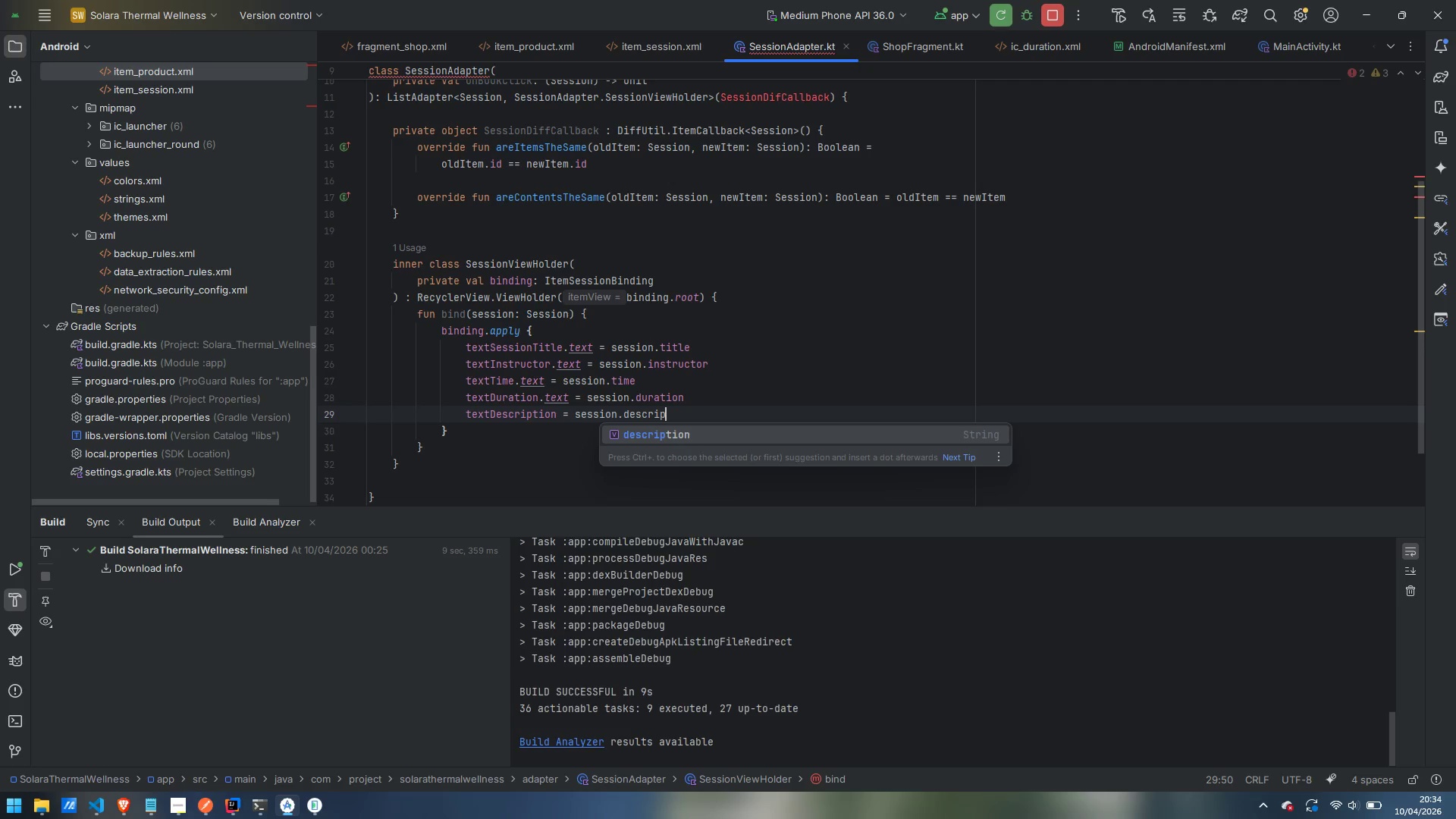 
key(Enter)
 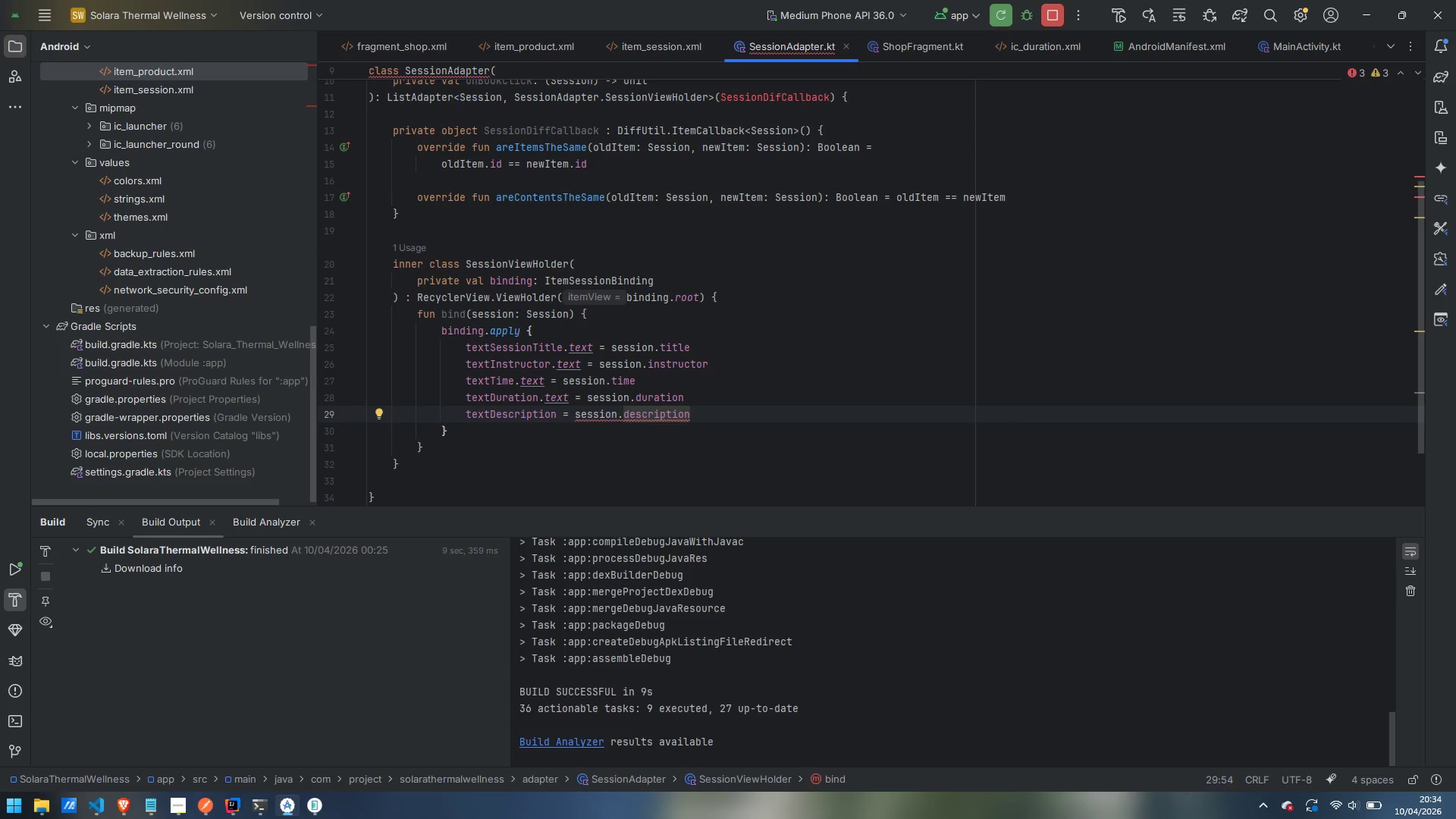 
key(Enter)
 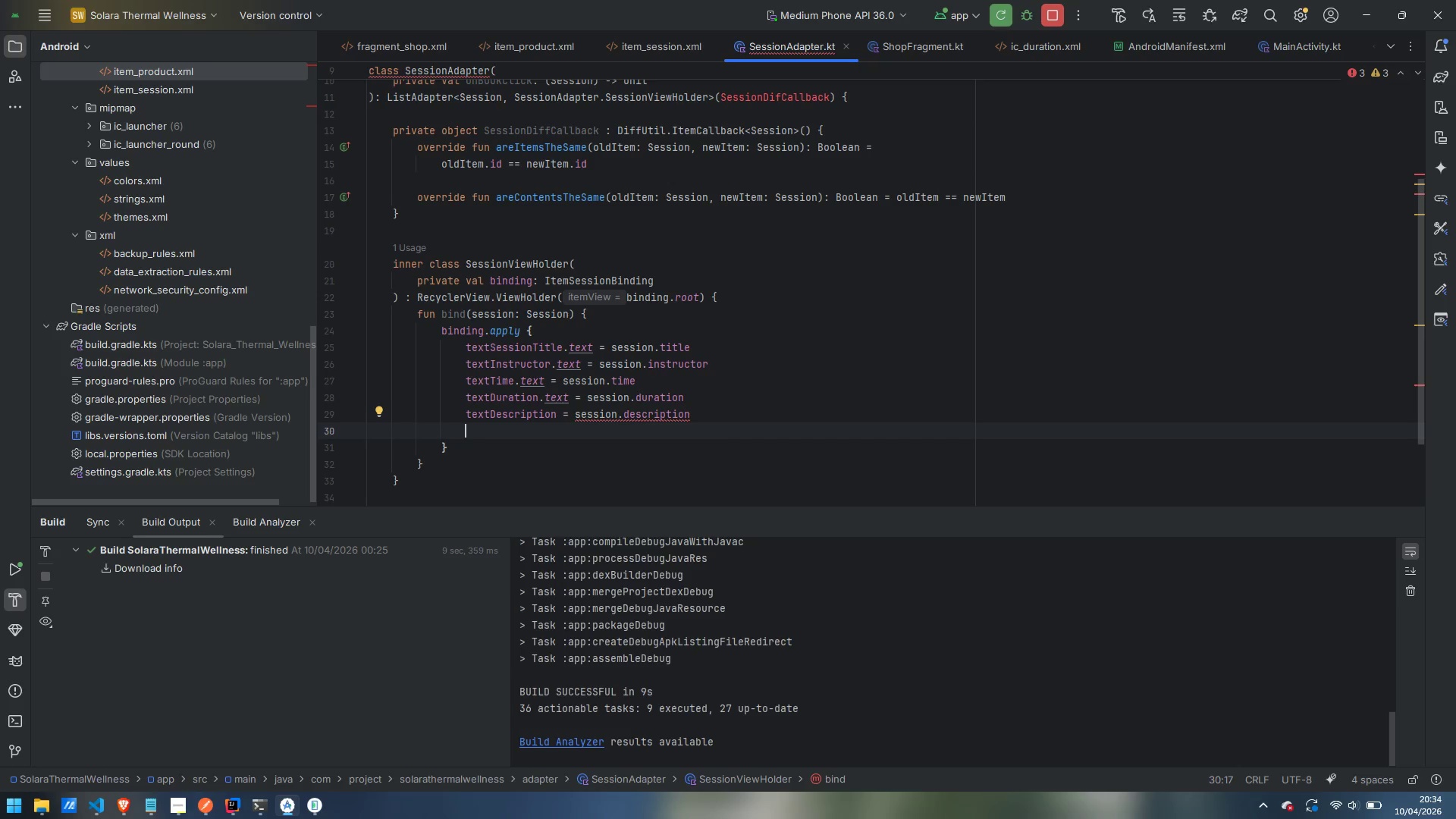 
wait(6.44)
 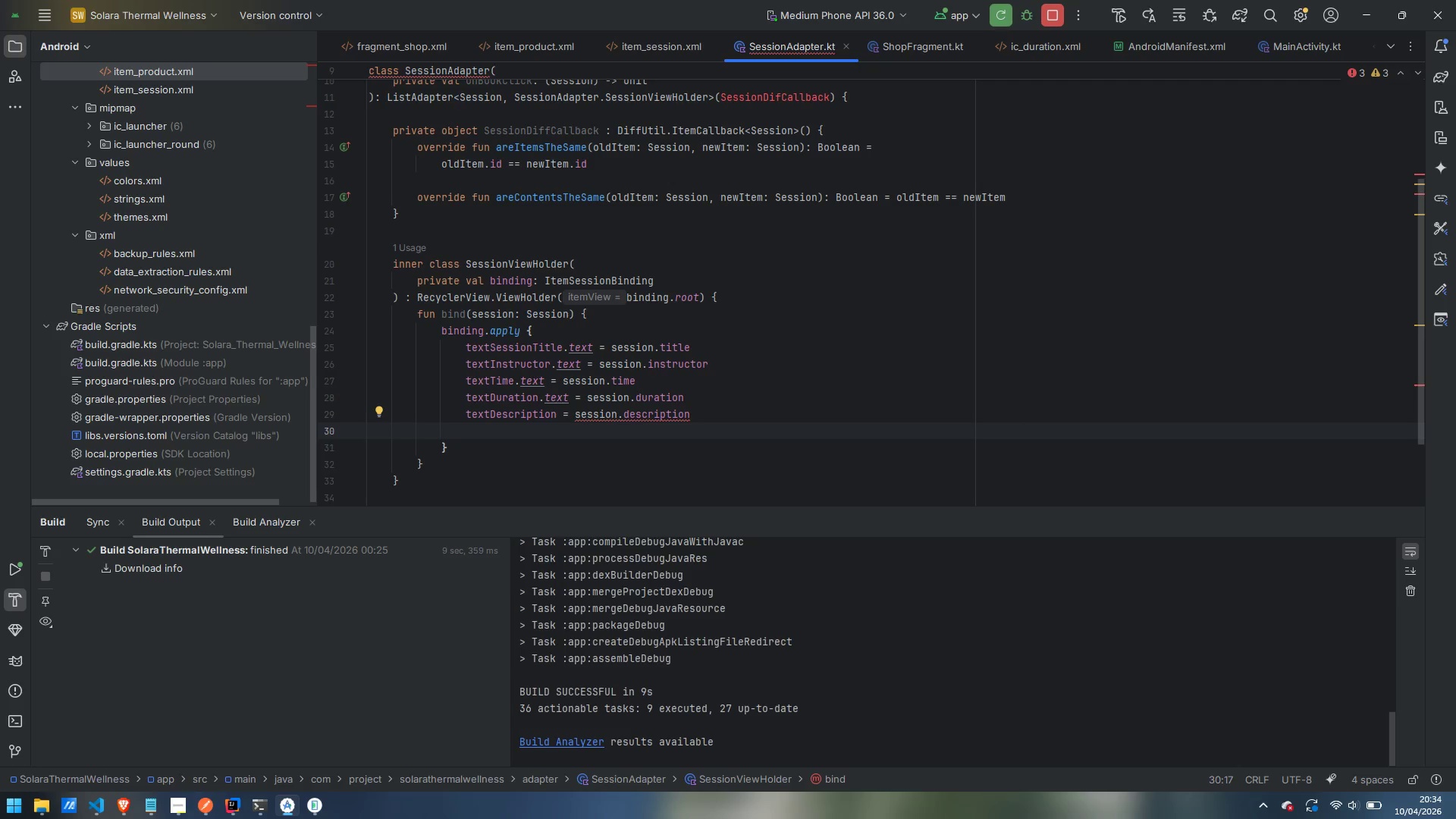 
type(textSpot)
 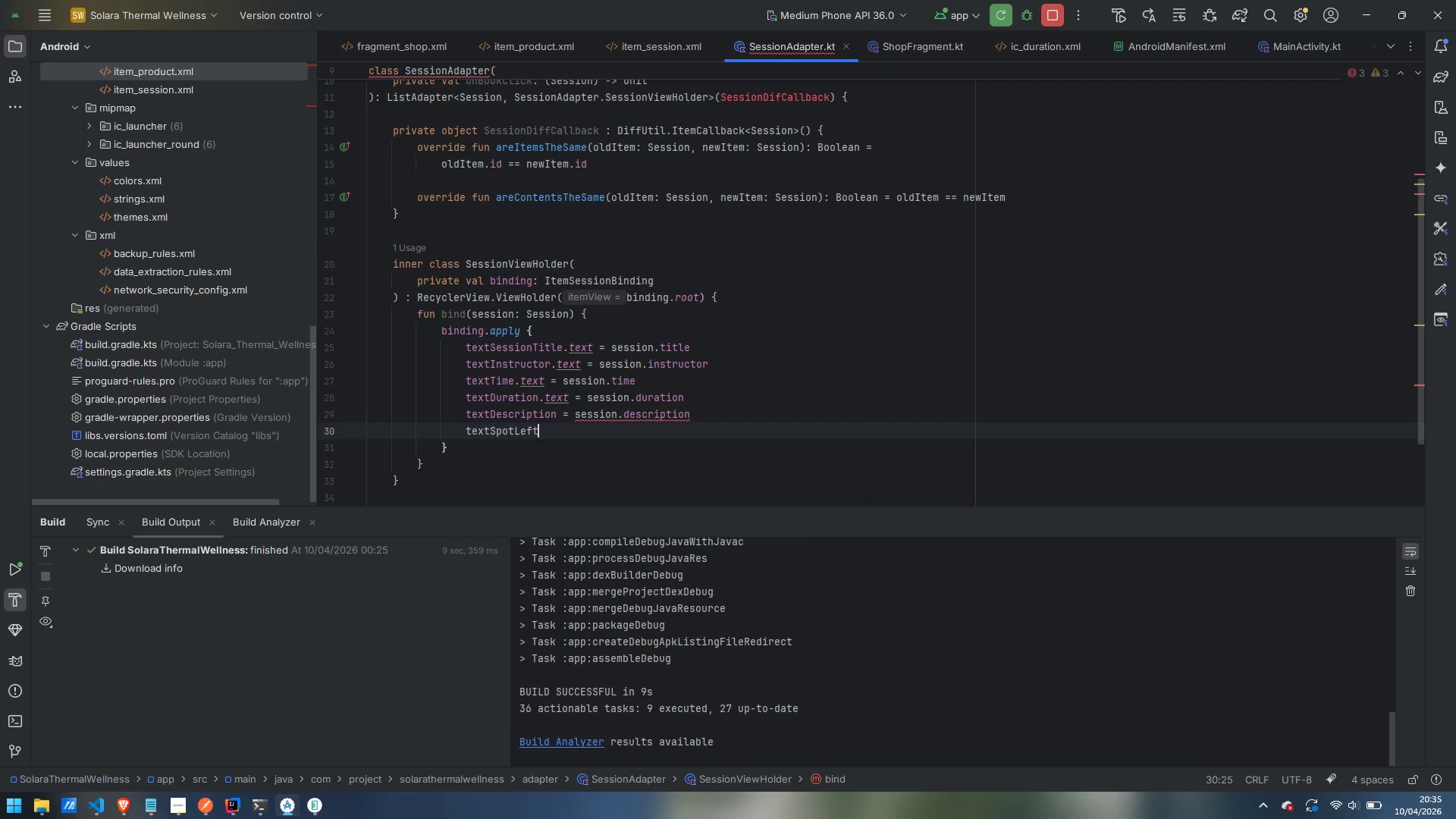 
key(Enter)
 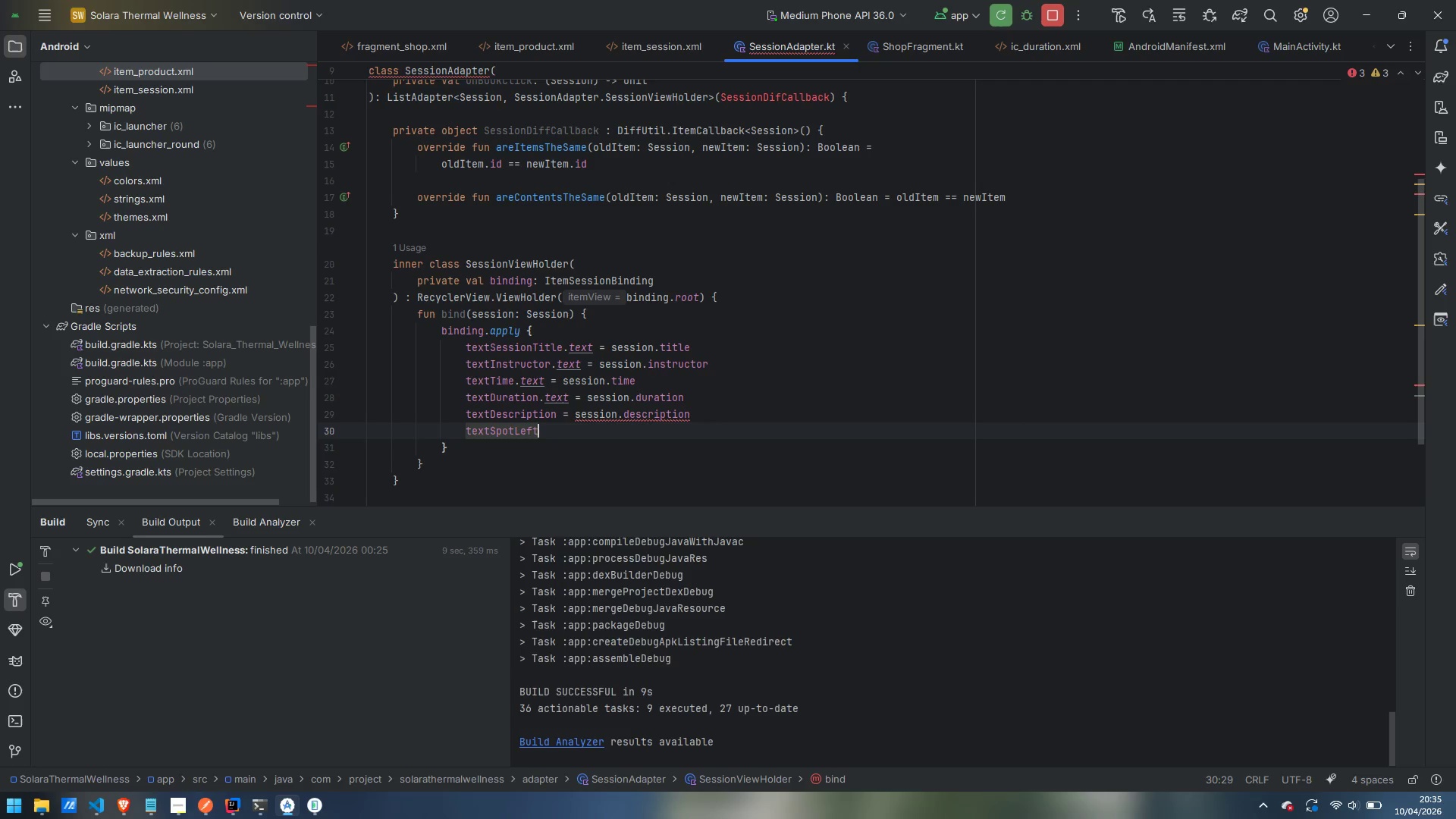 
key(Space)
 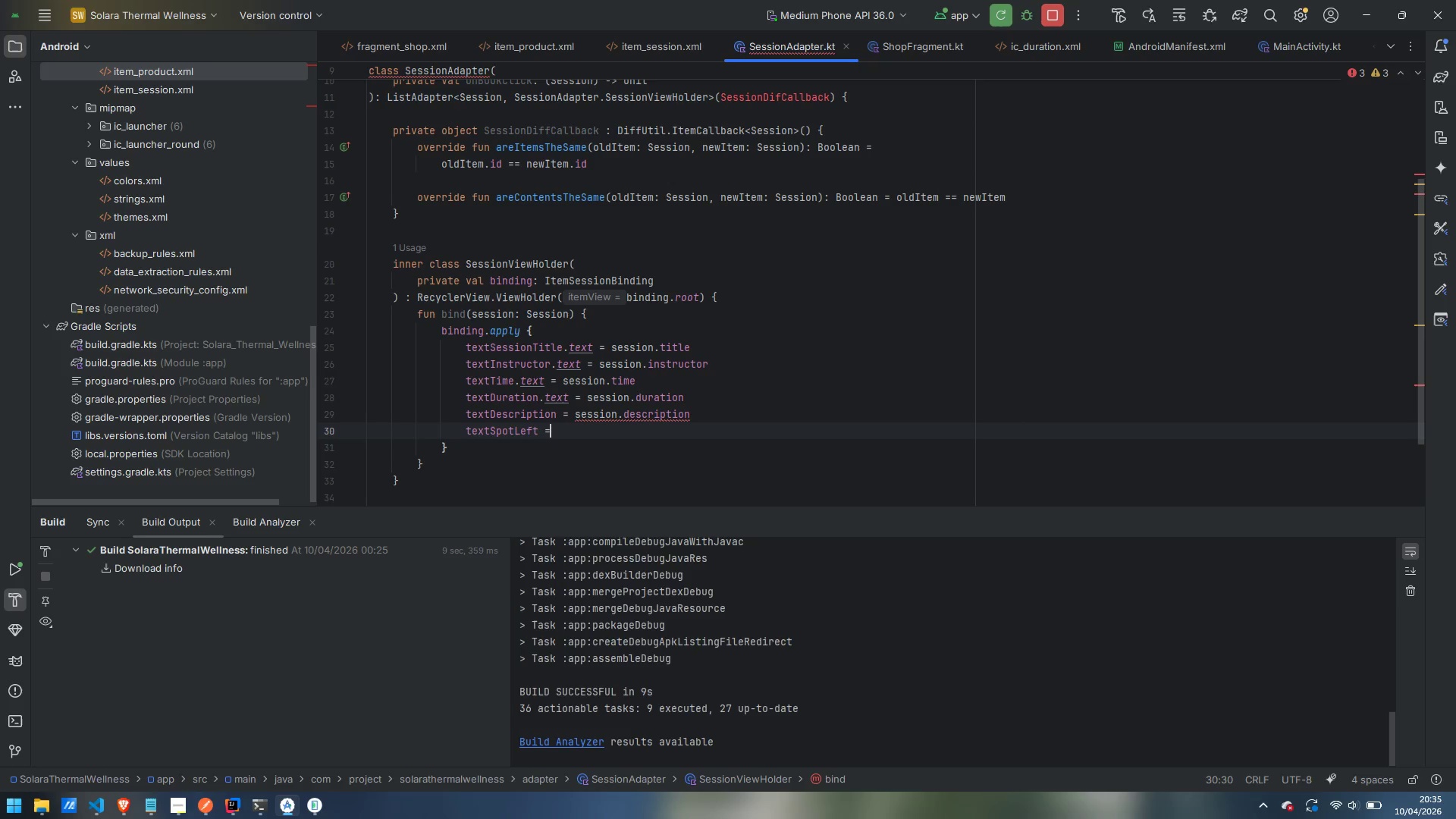 
key(Equal)
 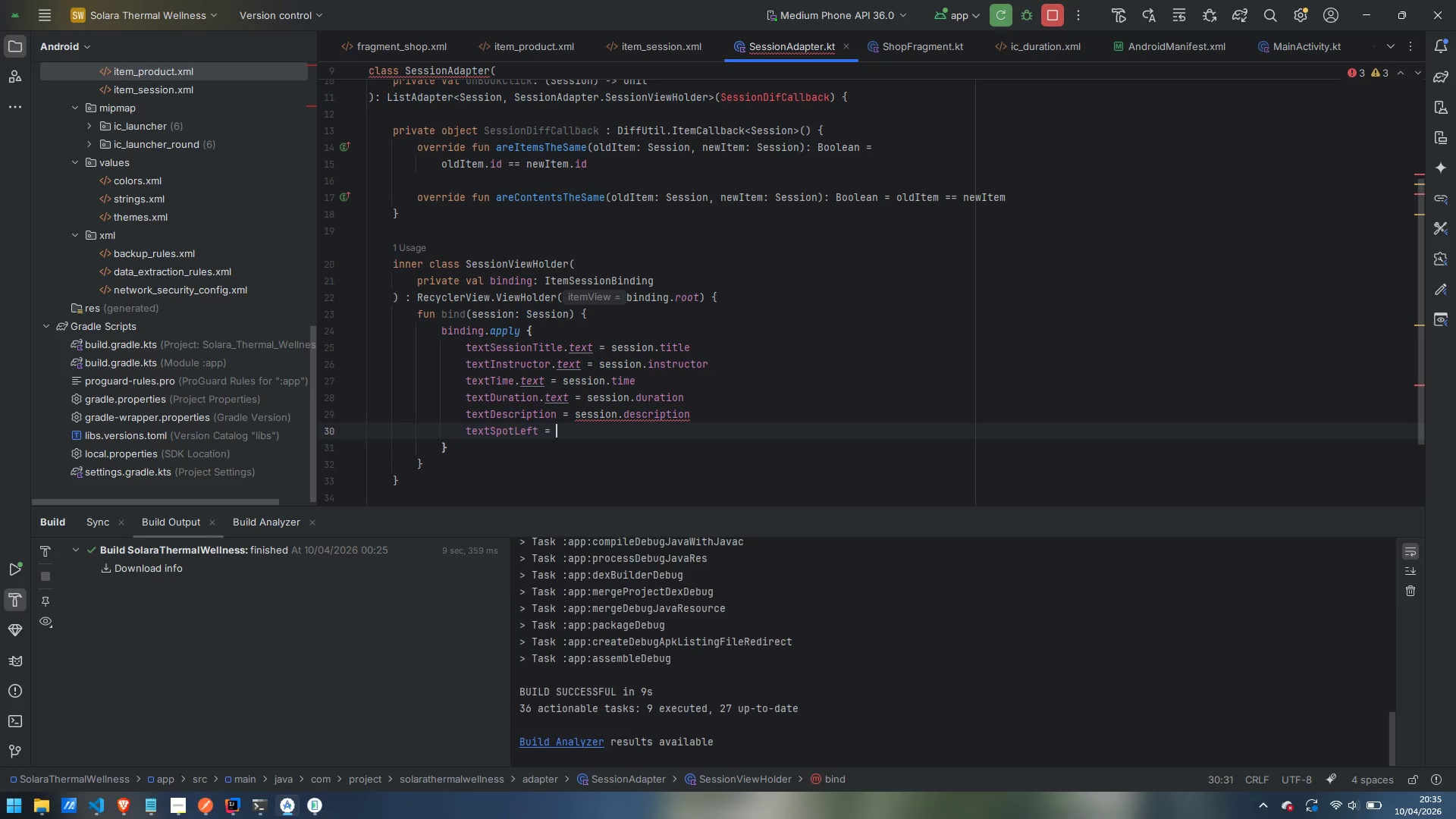 
key(Space)
 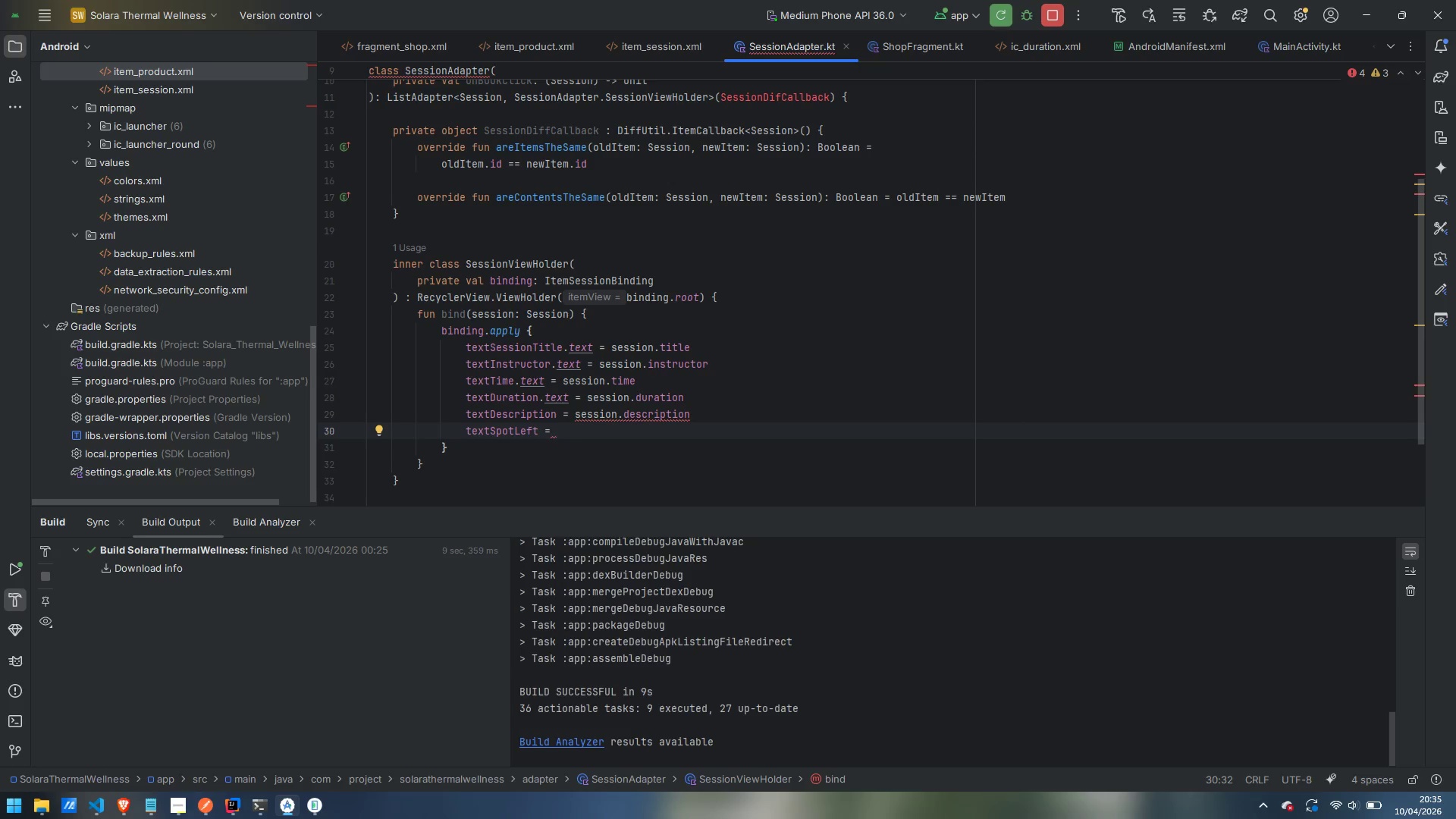 
wait(5.52)
 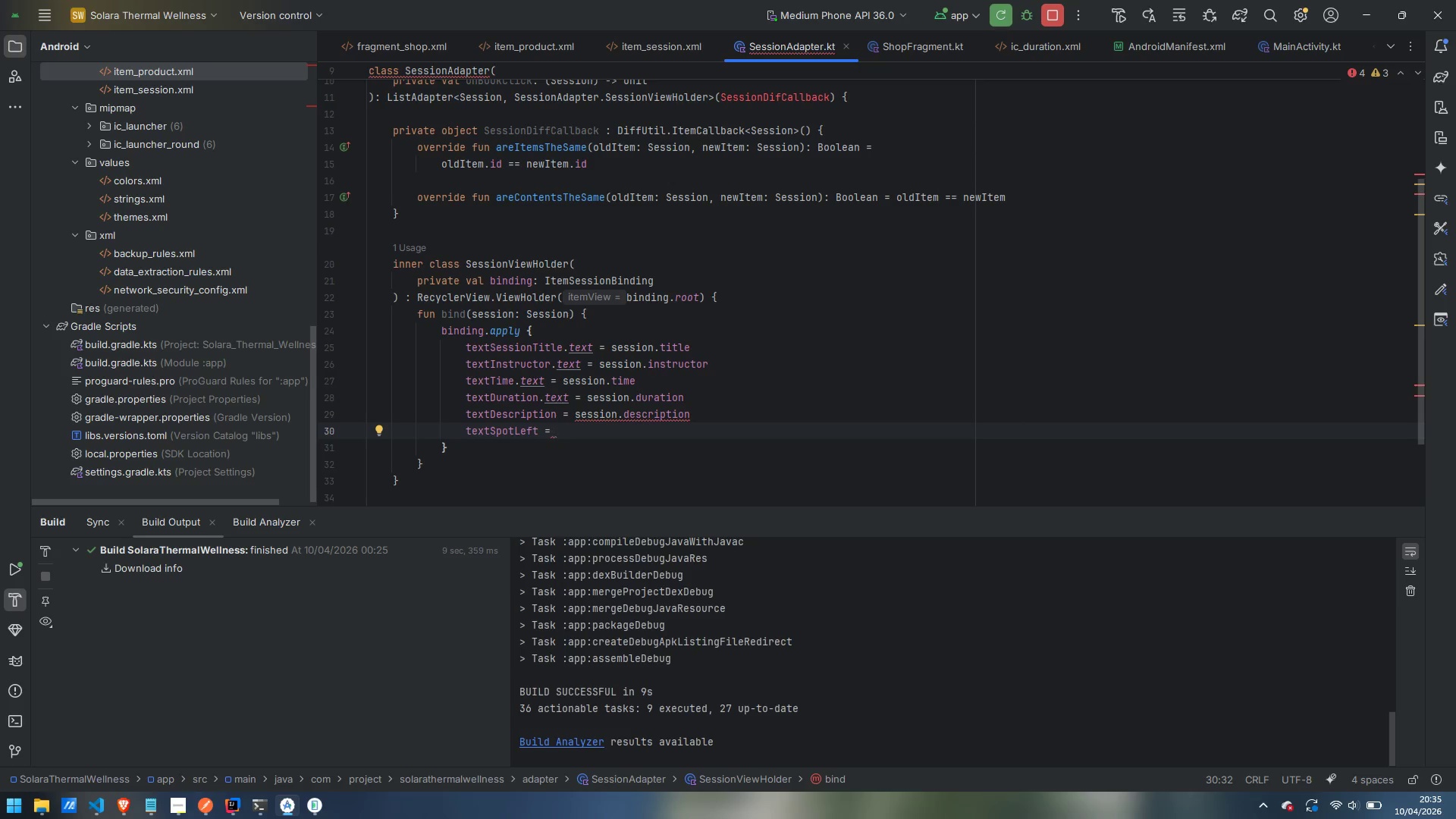 
type(#()
key(Backspace)
type(Psession)
 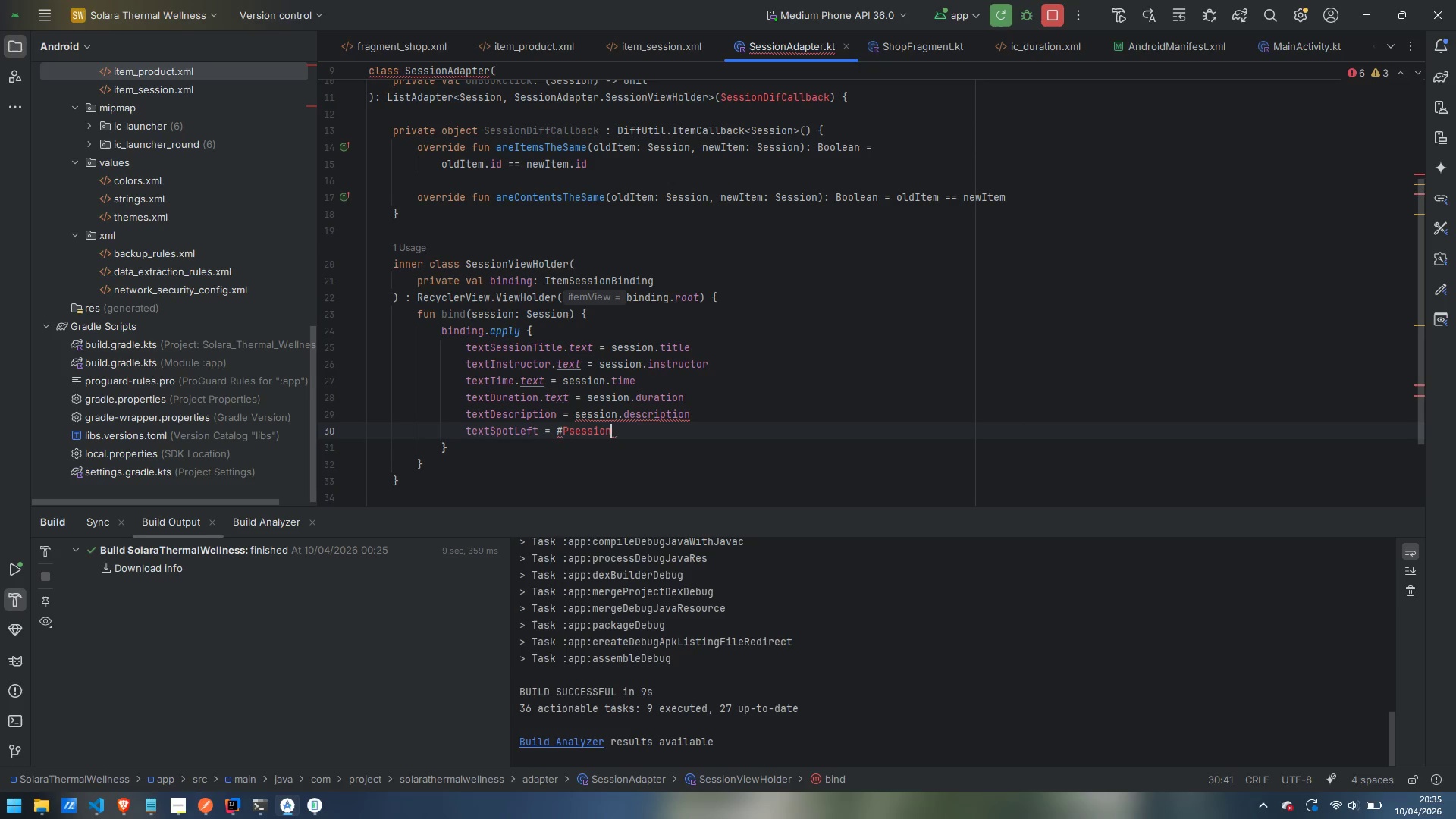 
key(Control+ArrowLeft)
 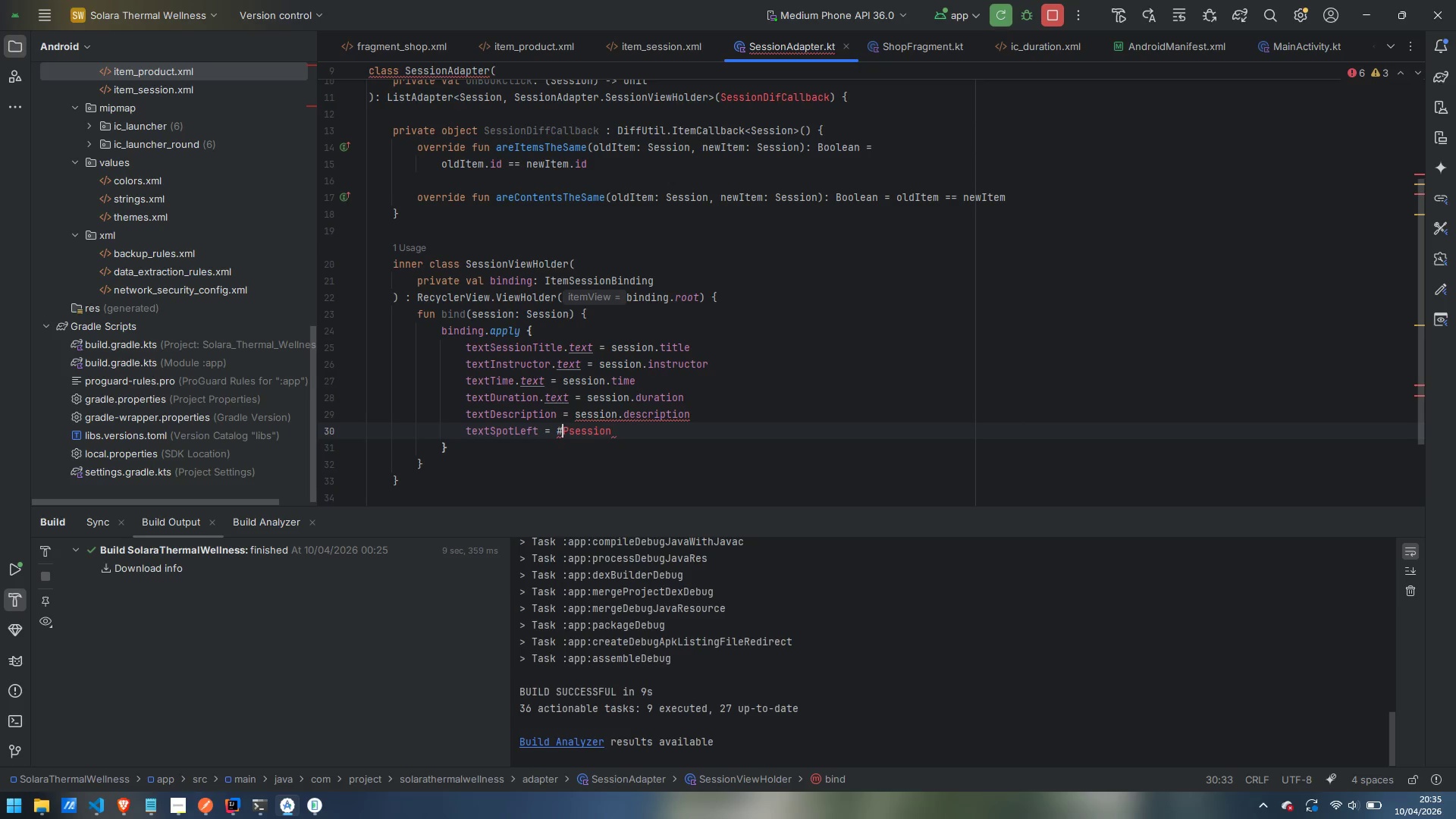 
key(ArrowRight)
 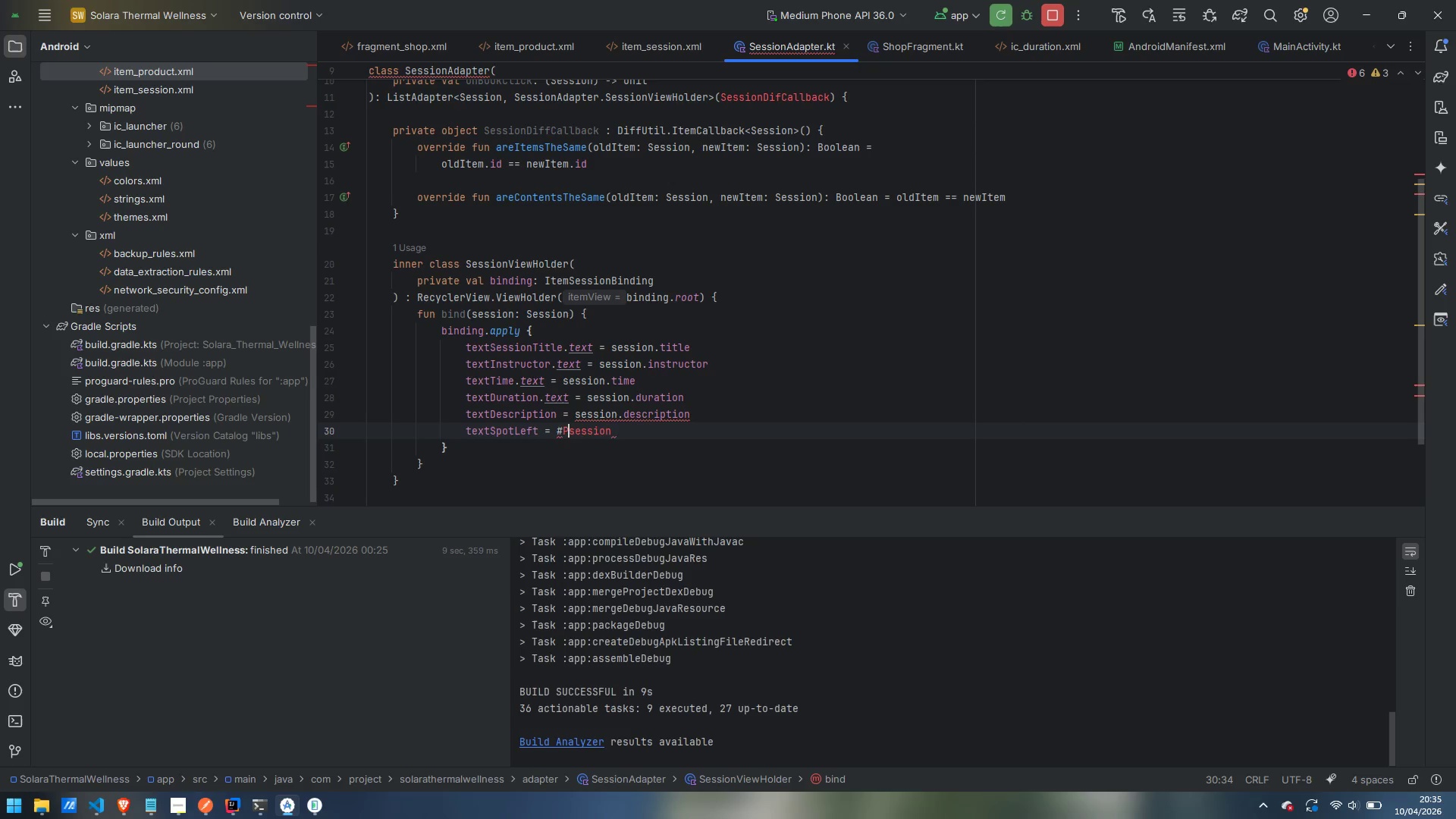 
key(Backspace)
 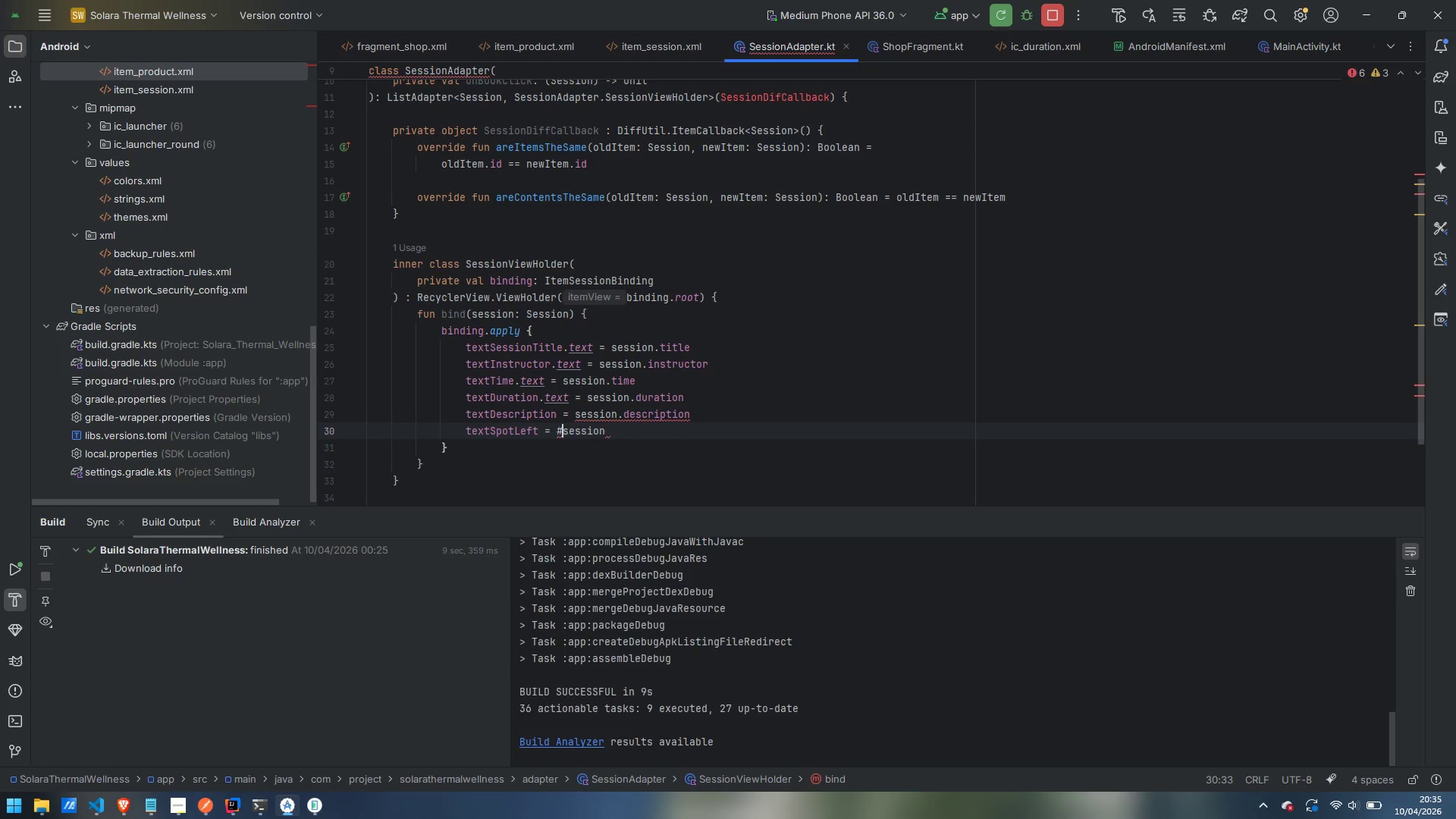 
key(Shift+BracketLeft)
 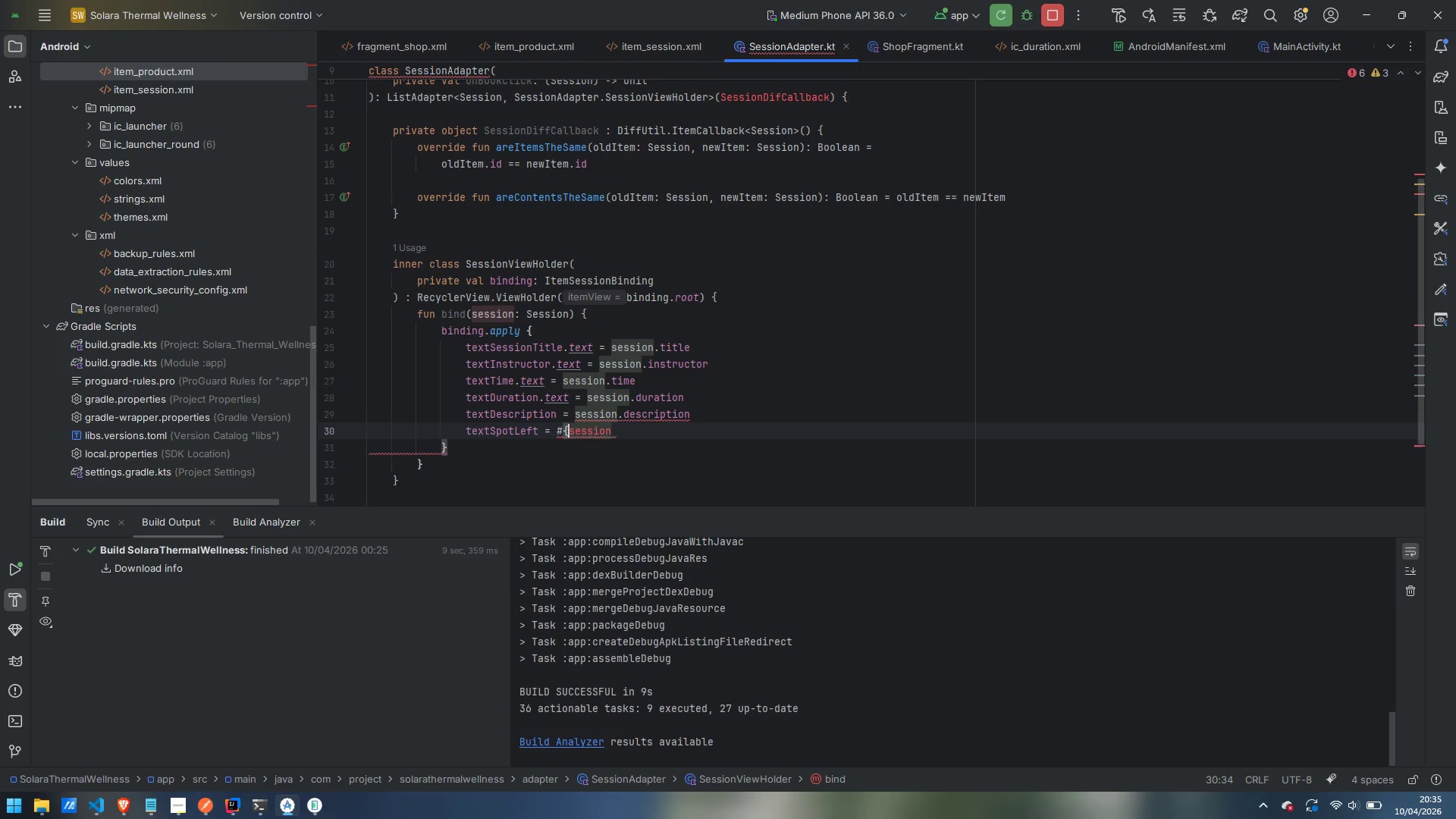 
key(Control+ArrowRight)
 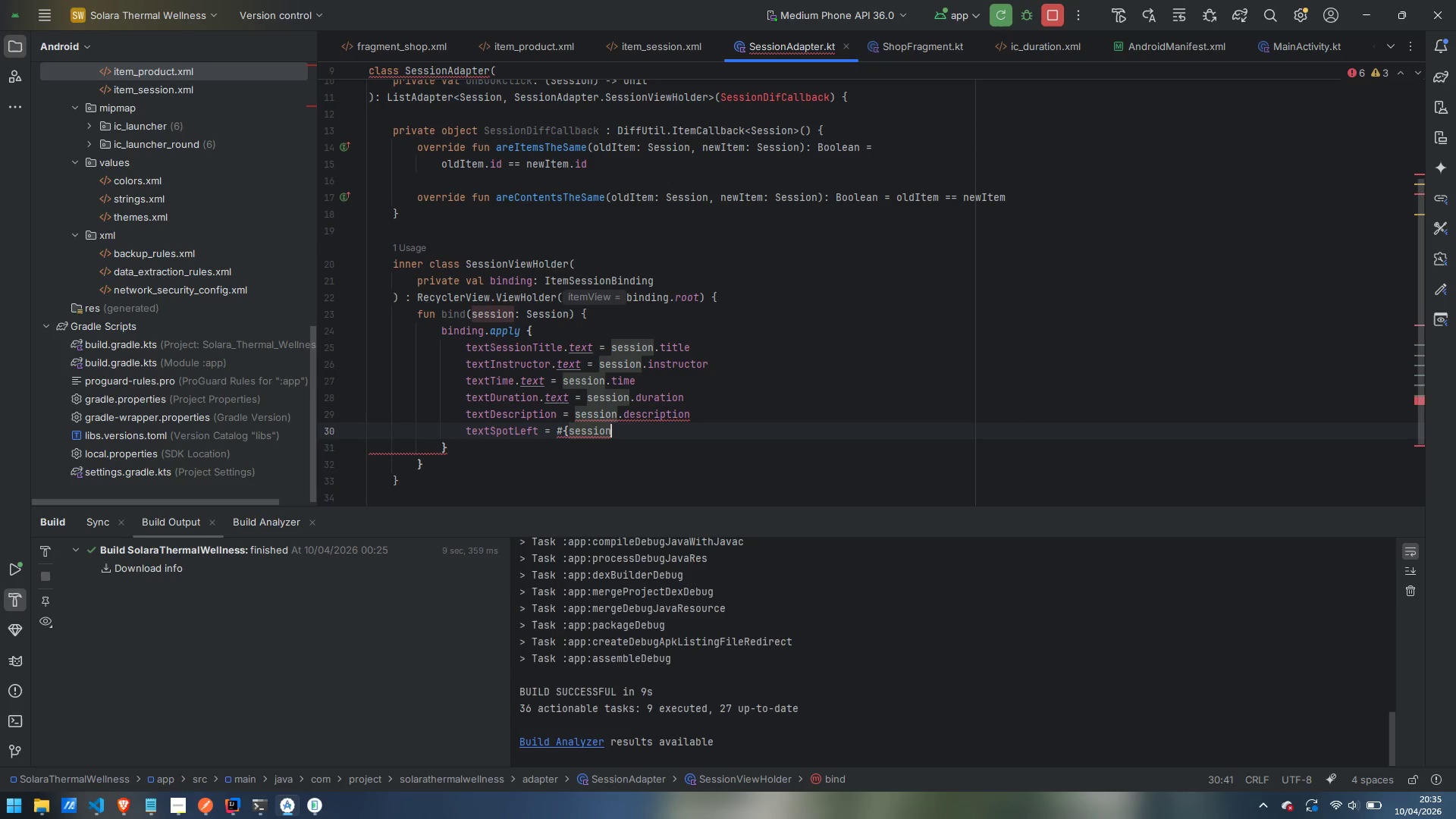 
key(Shift+BracketRight)
 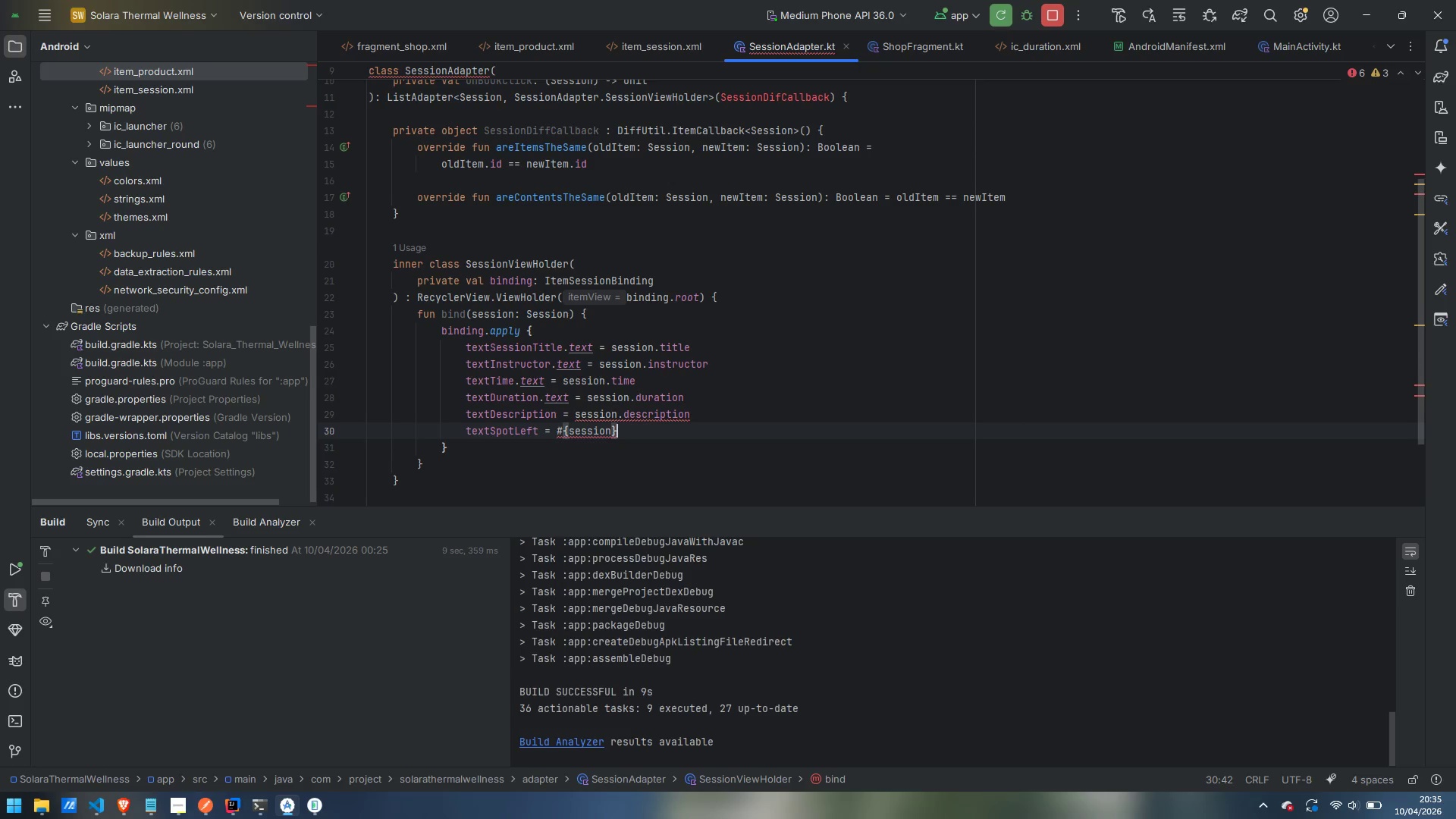 
key(ArrowLeft)
 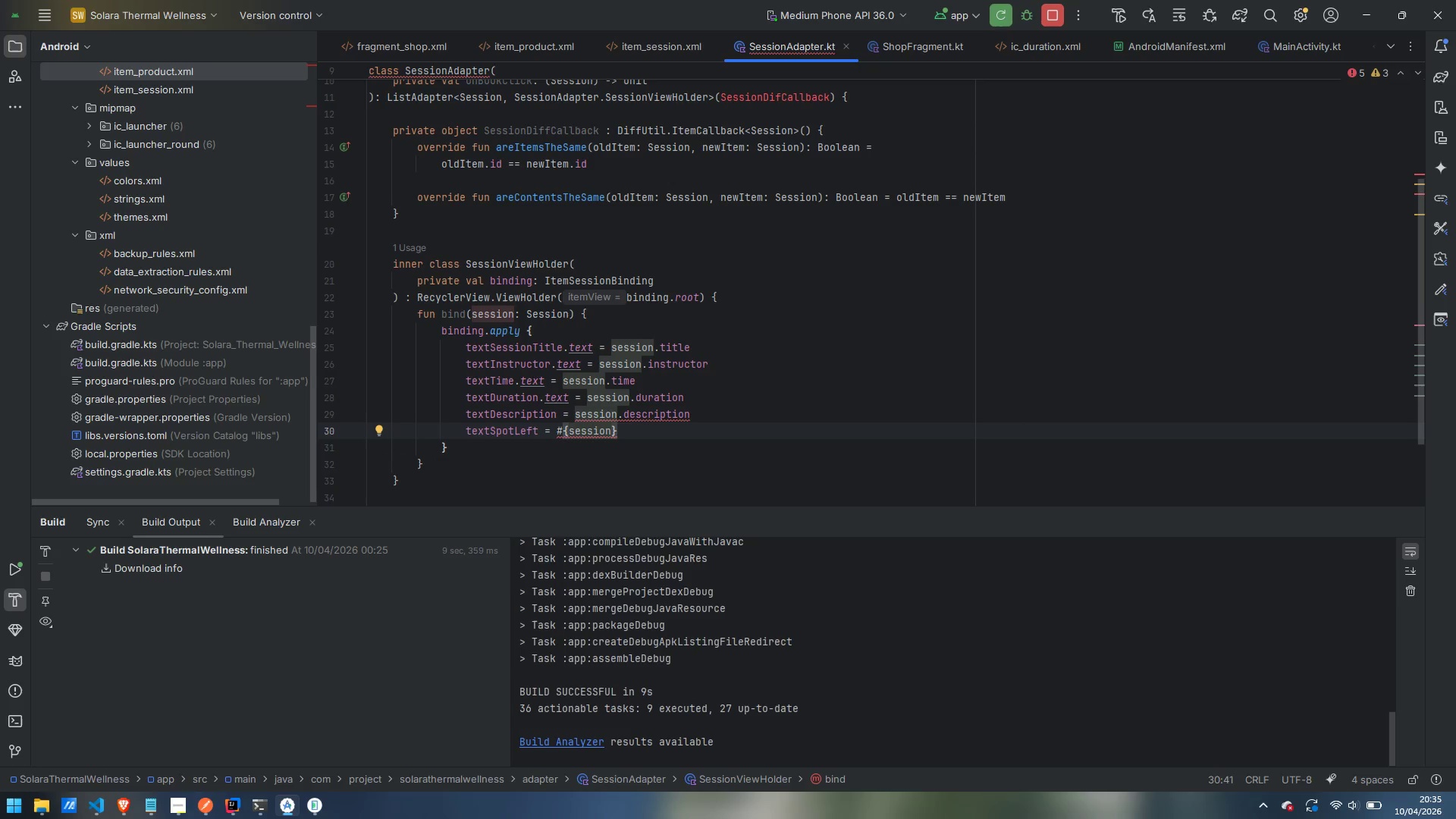 
hold_key(key=ShiftLeft, duration=1.5)
 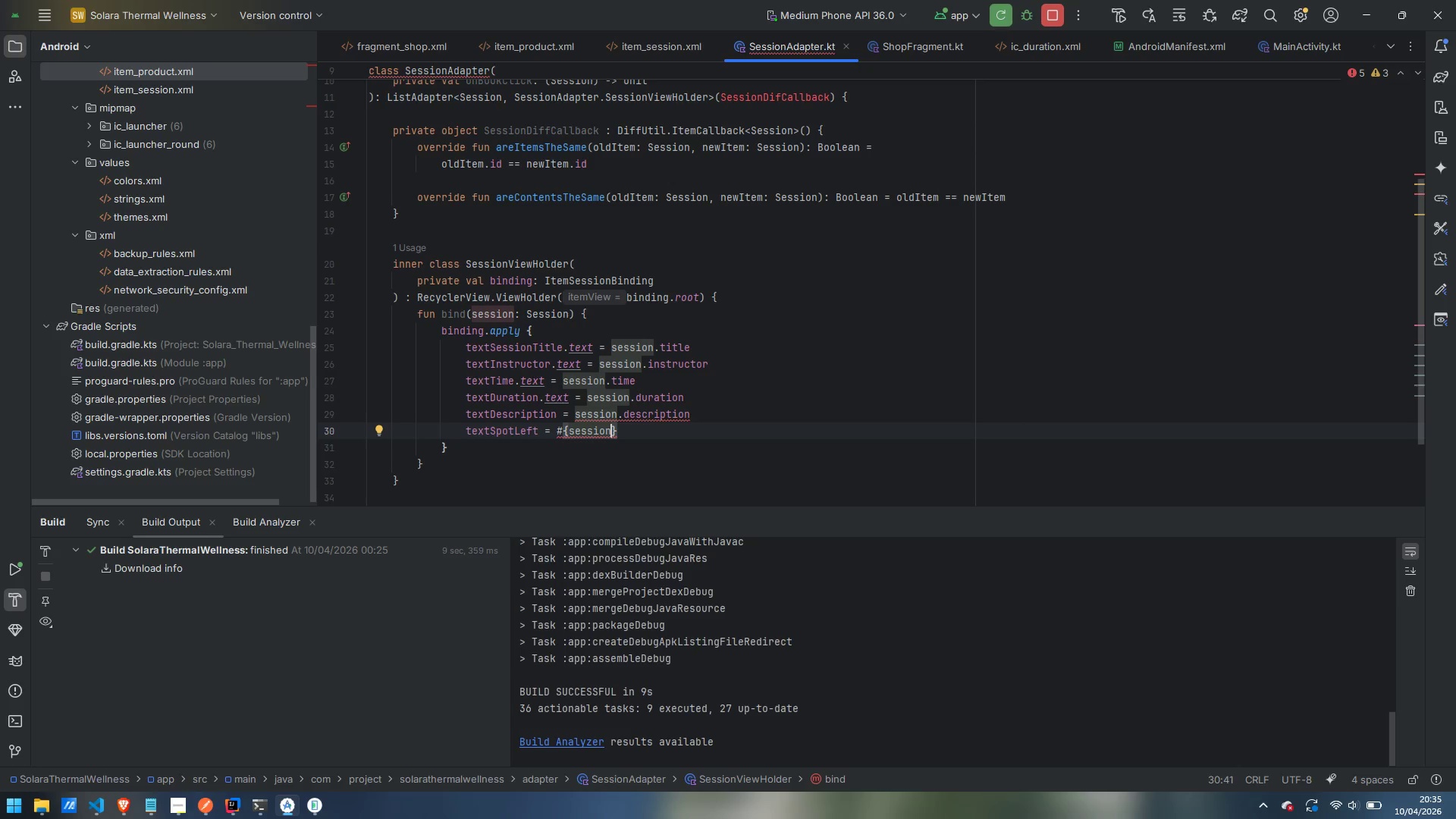 
hold_key(key=ShiftLeft, duration=1.5)
 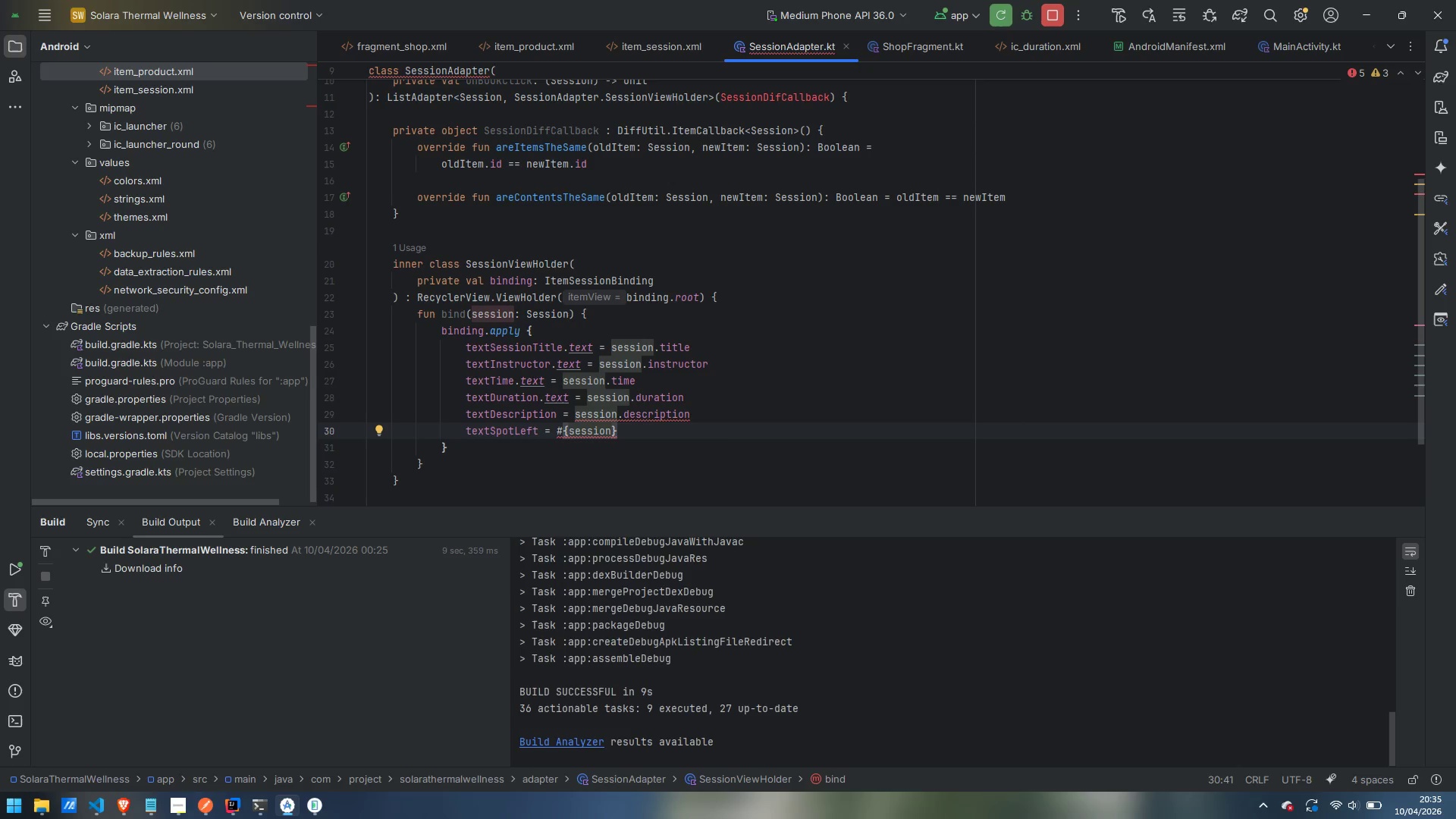 
hold_key(key=ShiftLeft, duration=1.53)
 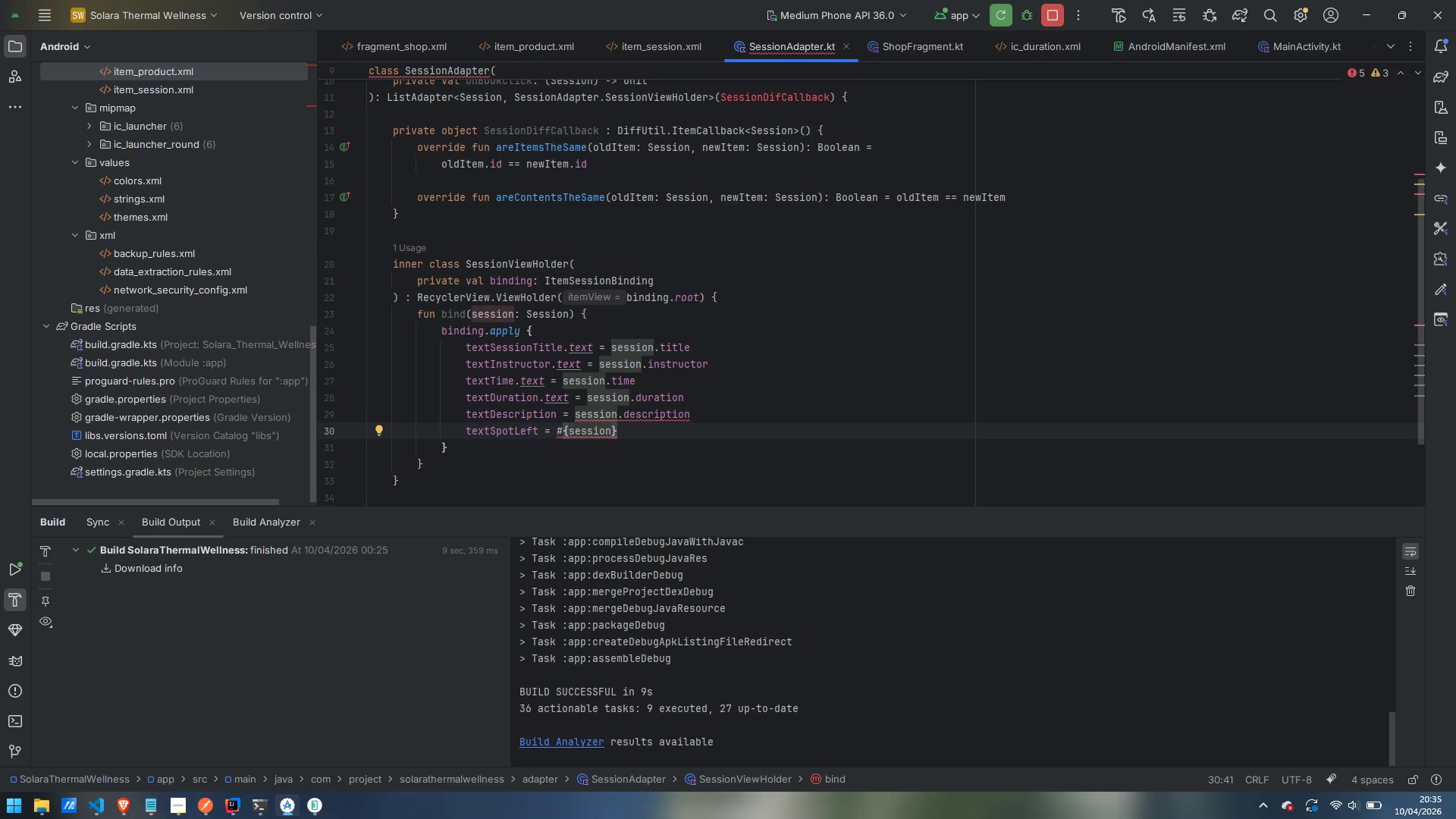 
type(.getIm)
key(Backspace)
 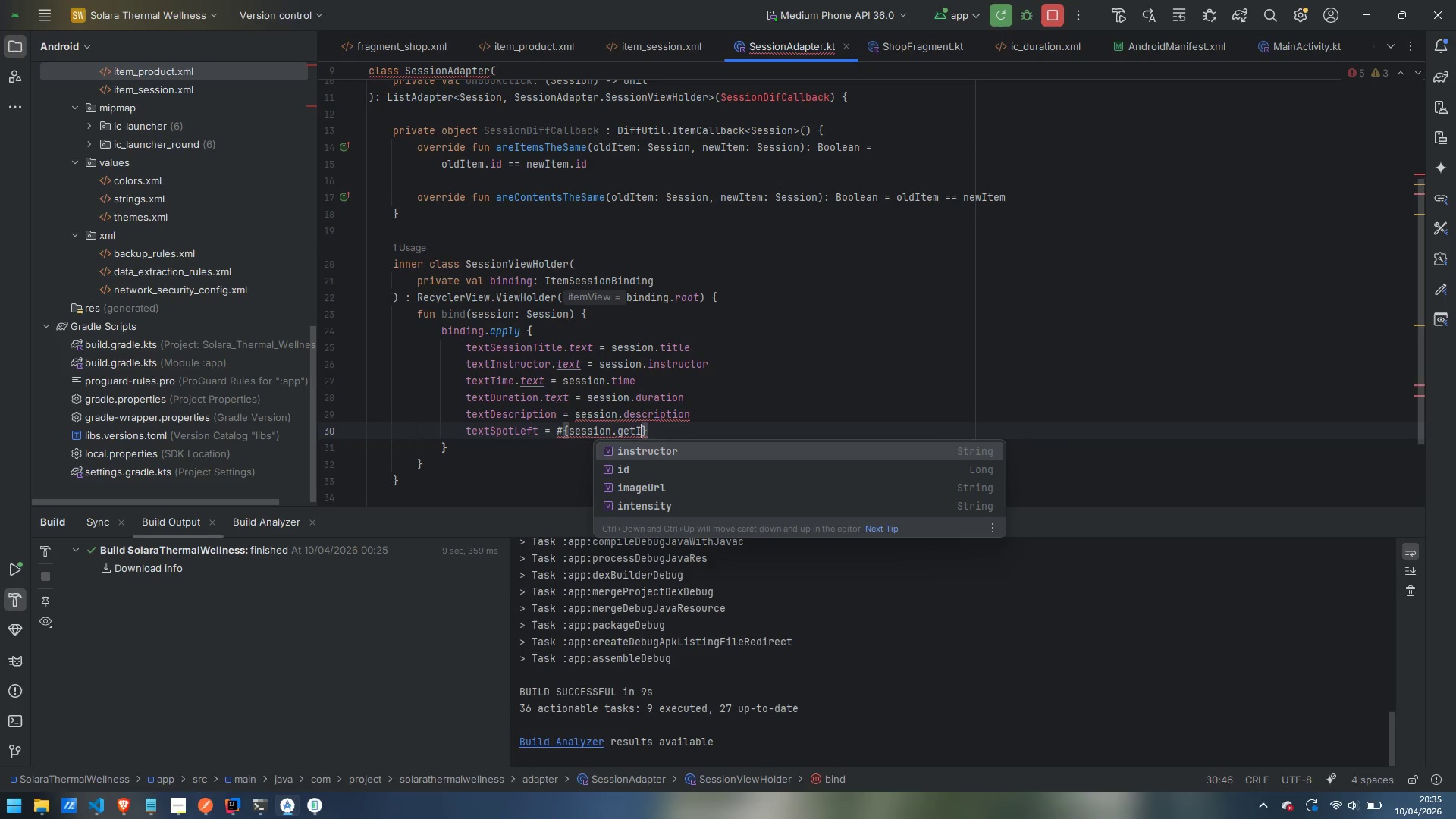 
key(Control+Backspace)
 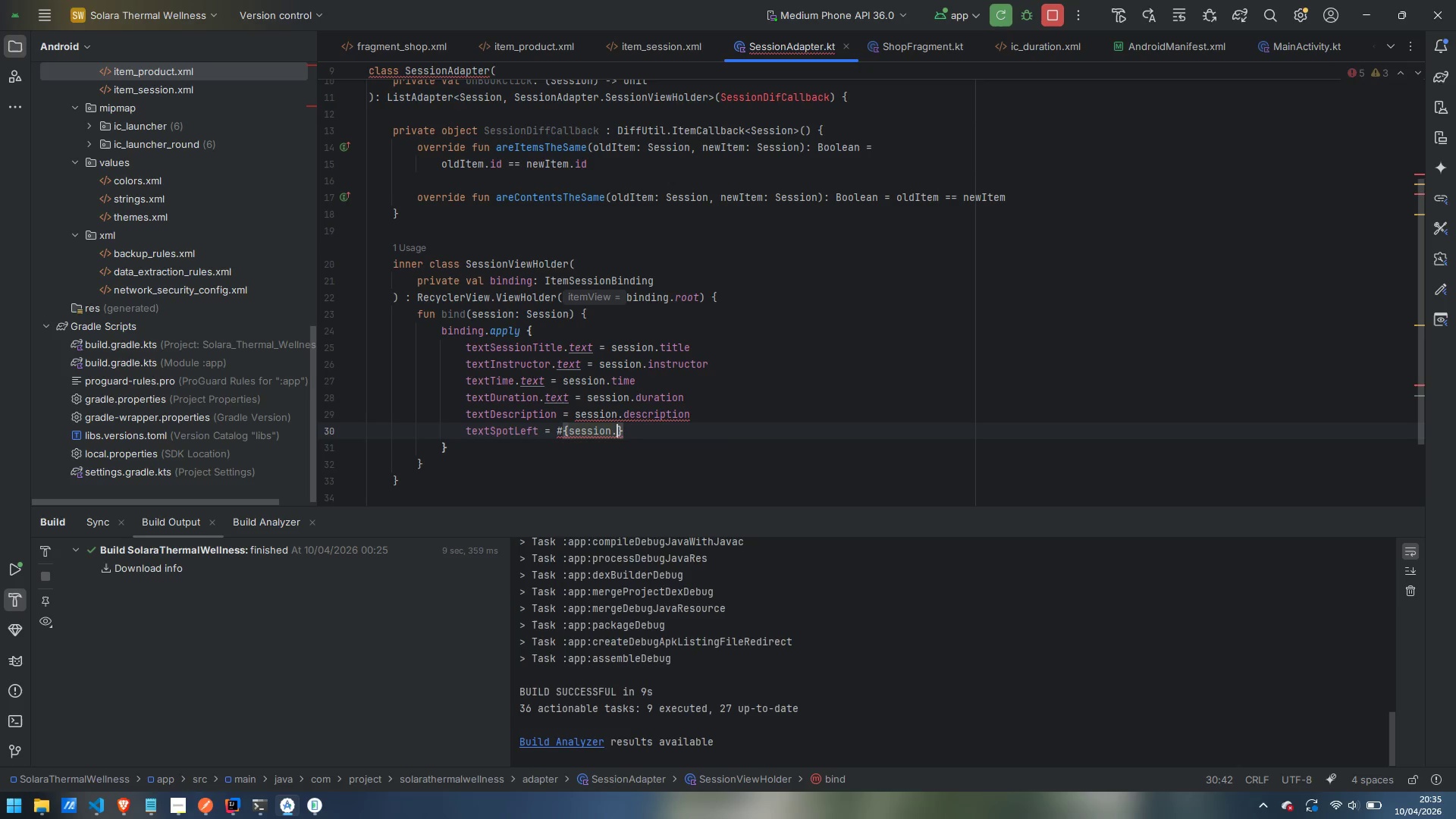 
type(spo)
 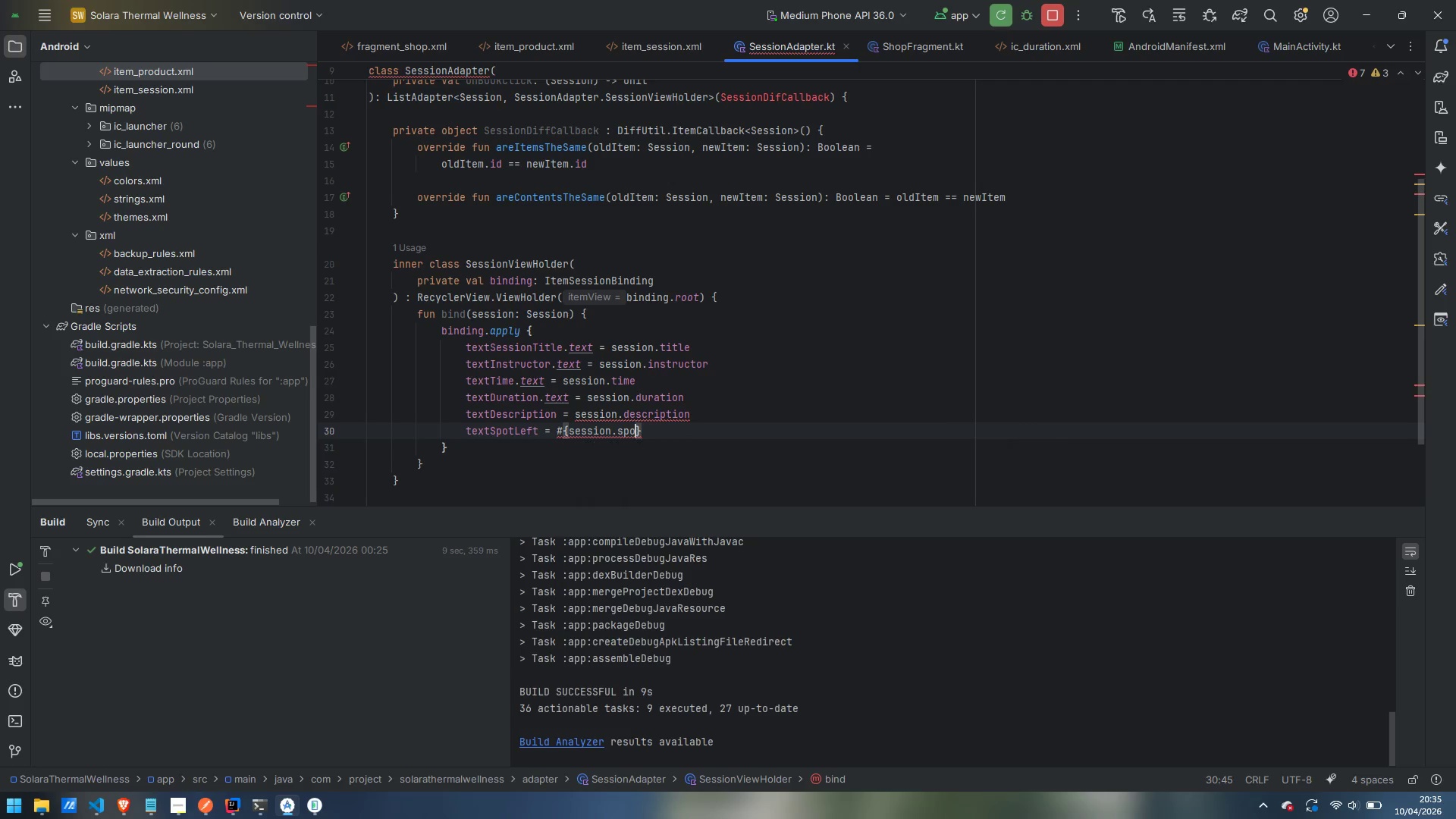 
key(Enter)
 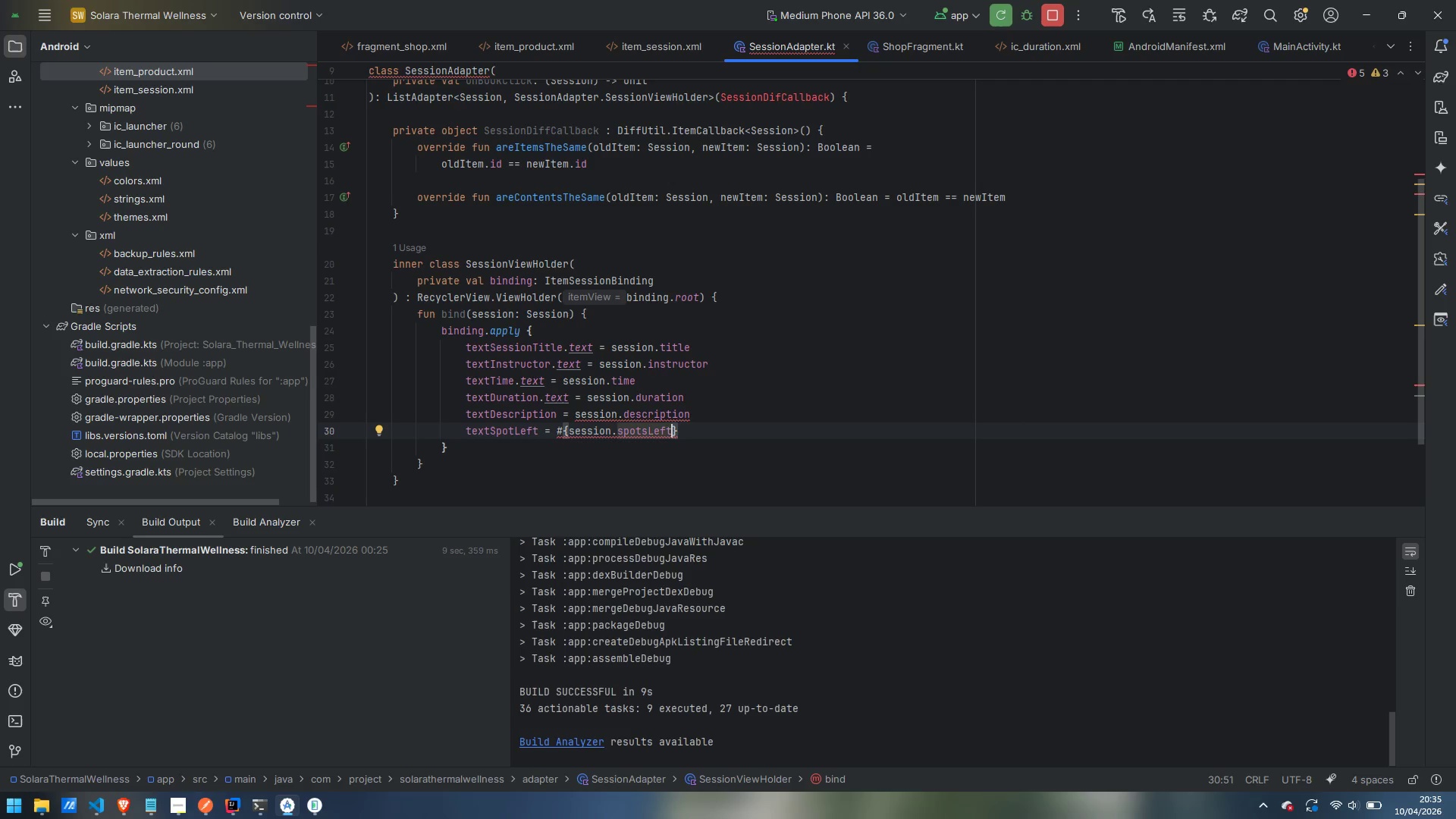 
key(ArrowRight)
 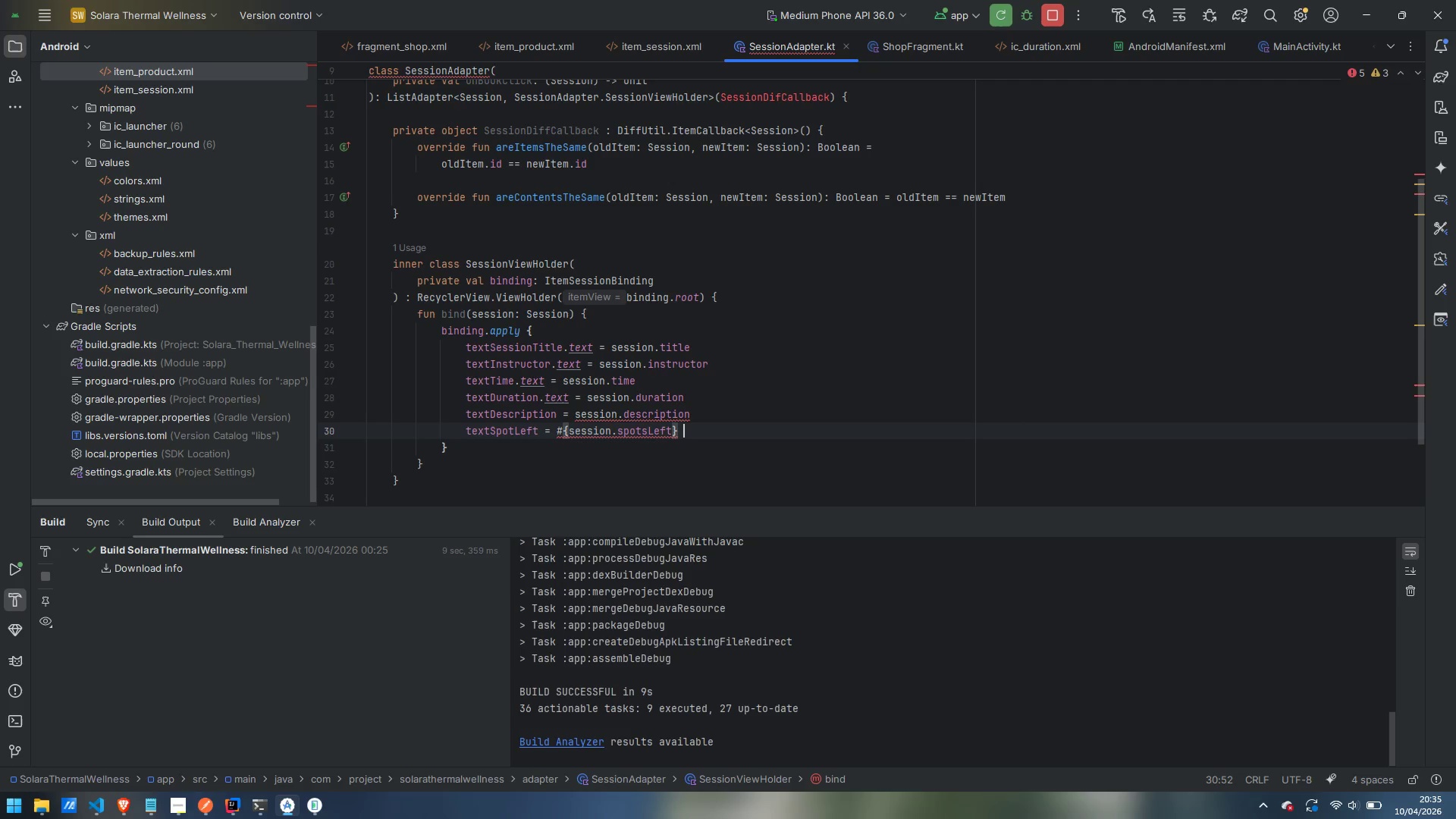 
type( sports left)
 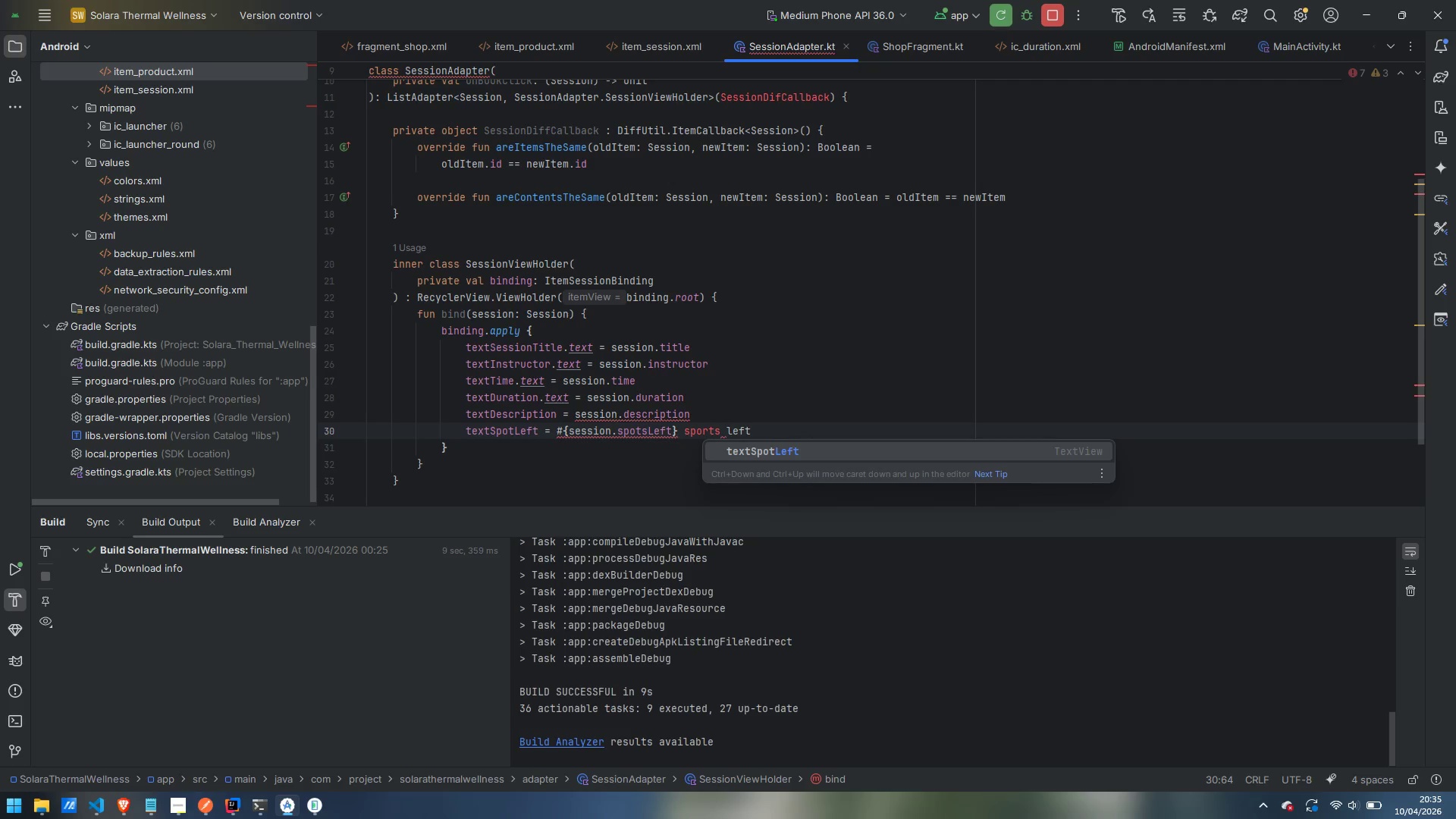 
hold_key(key=ShiftLeft, duration=0.38)
 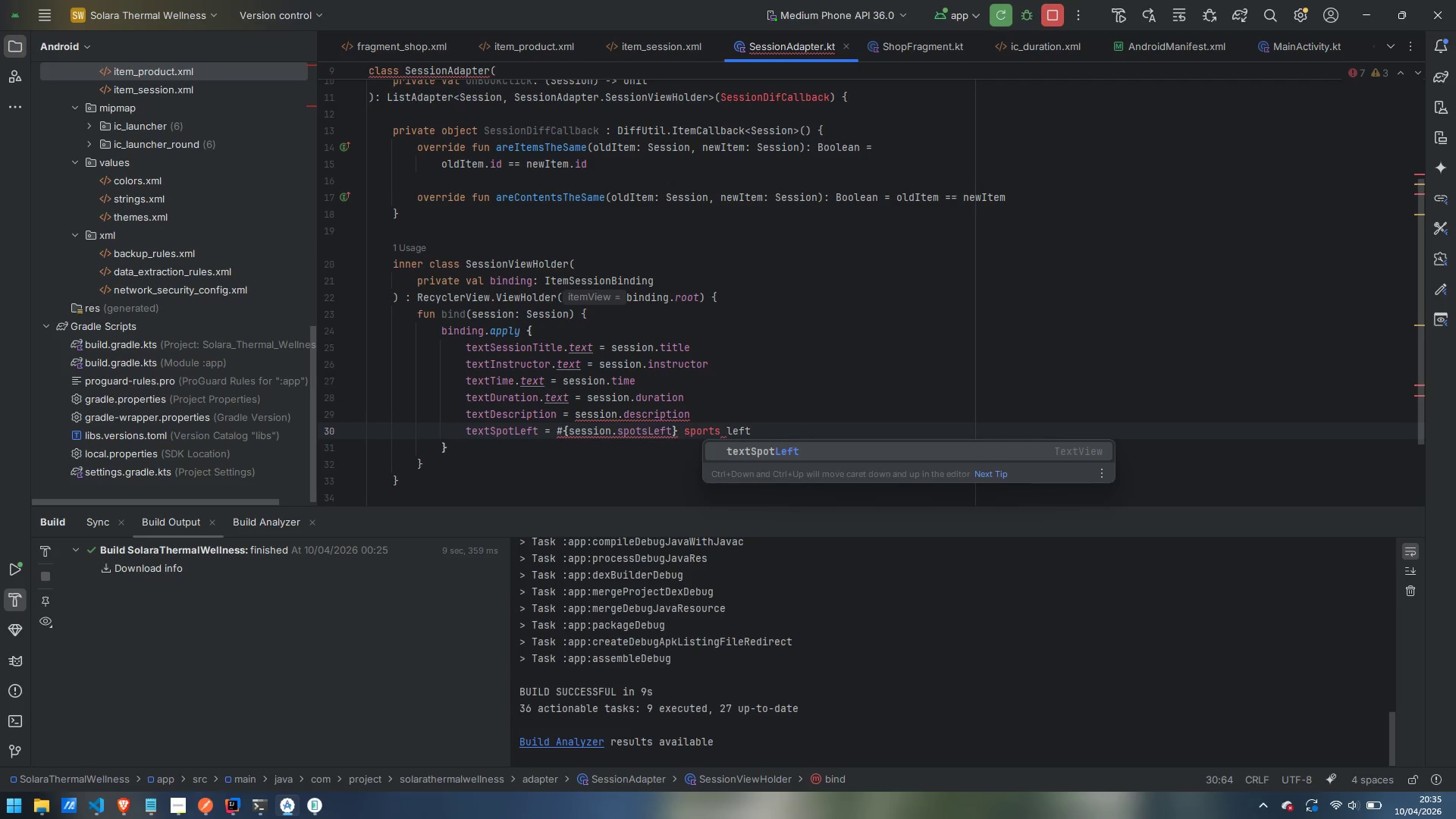 
hold_key(key=ControlLeft, duration=0.36)
 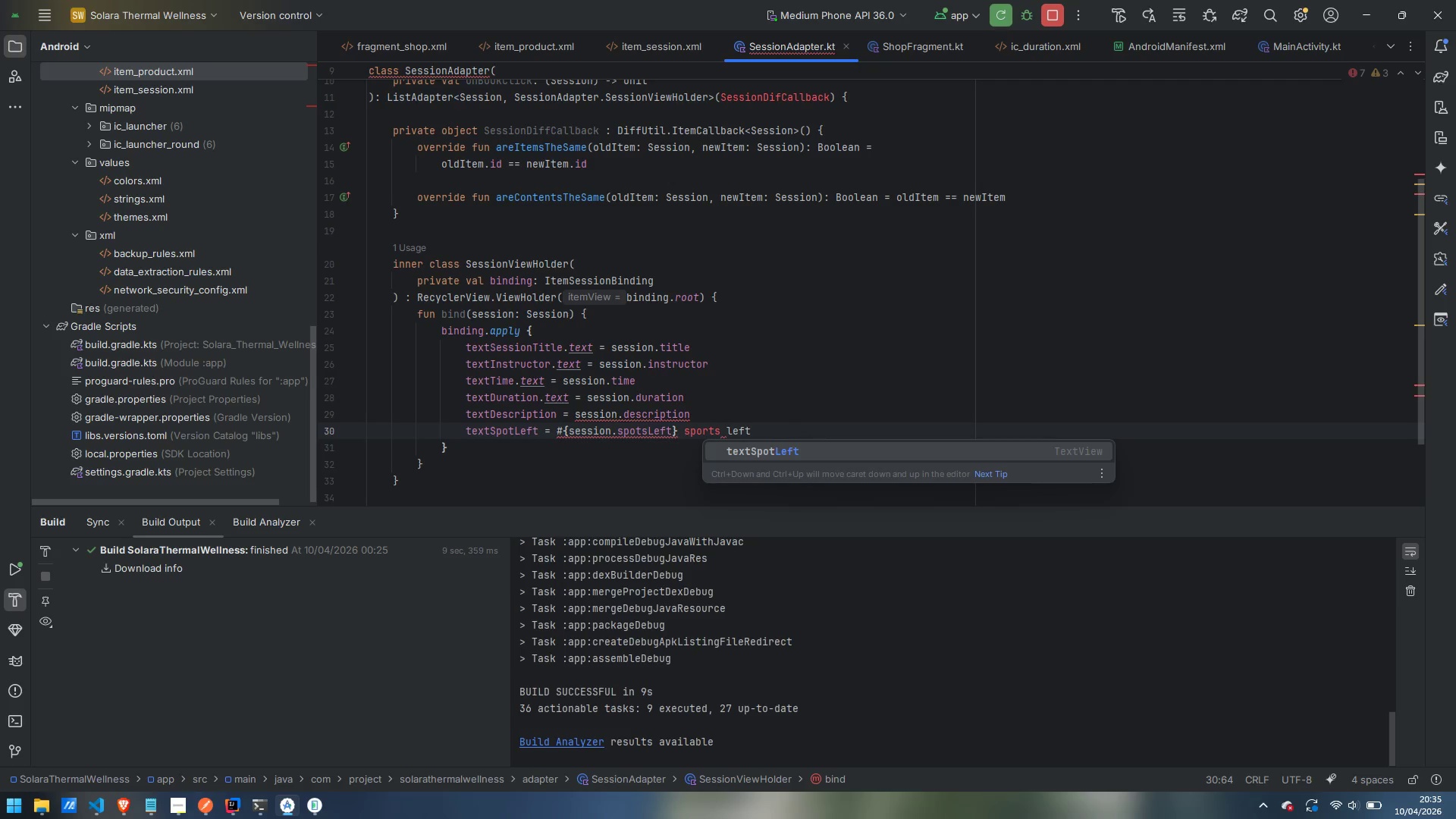 
key(Control+Shift+ArrowLeft)
 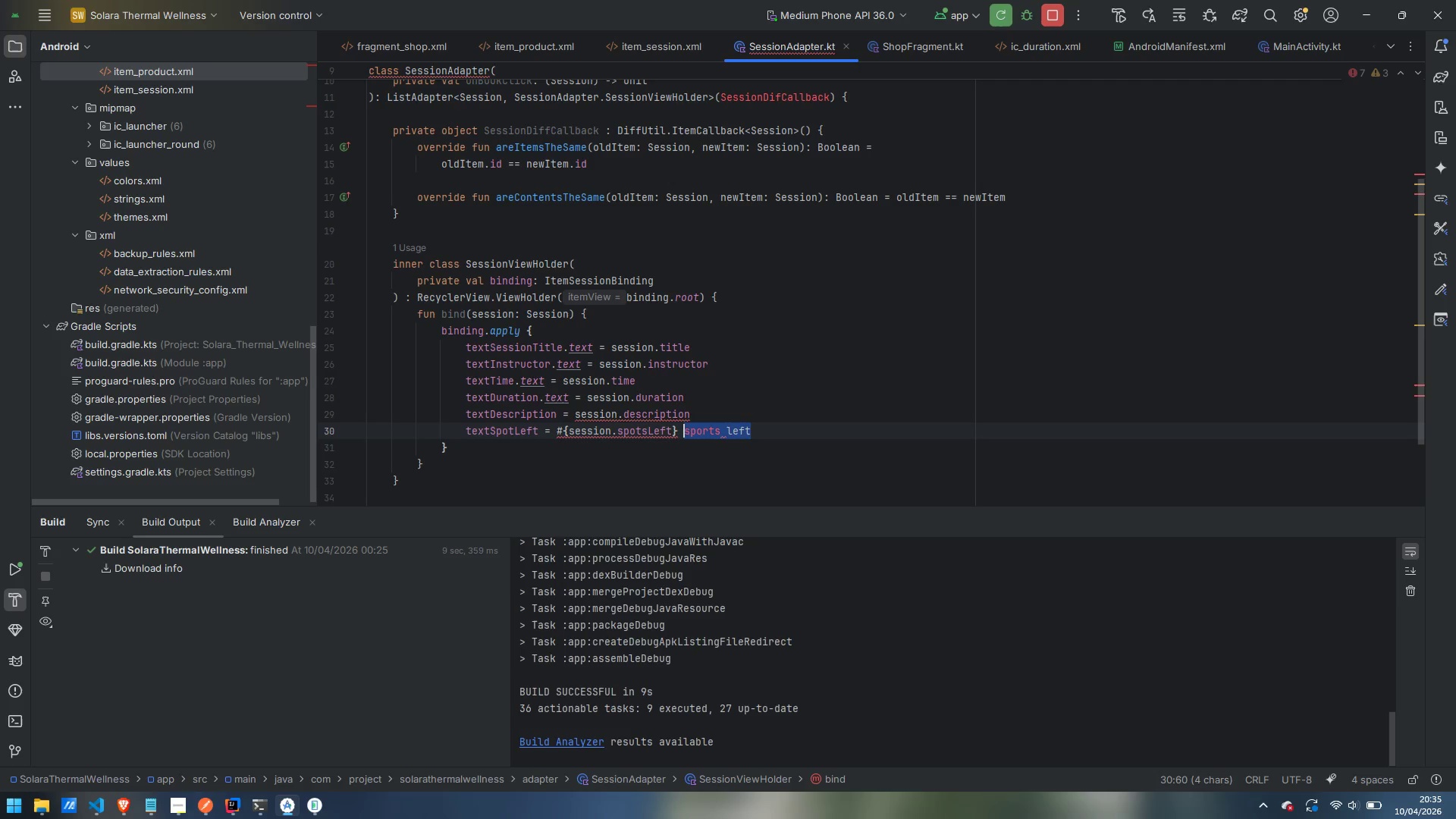 
key(Control+Shift+ArrowLeft)
 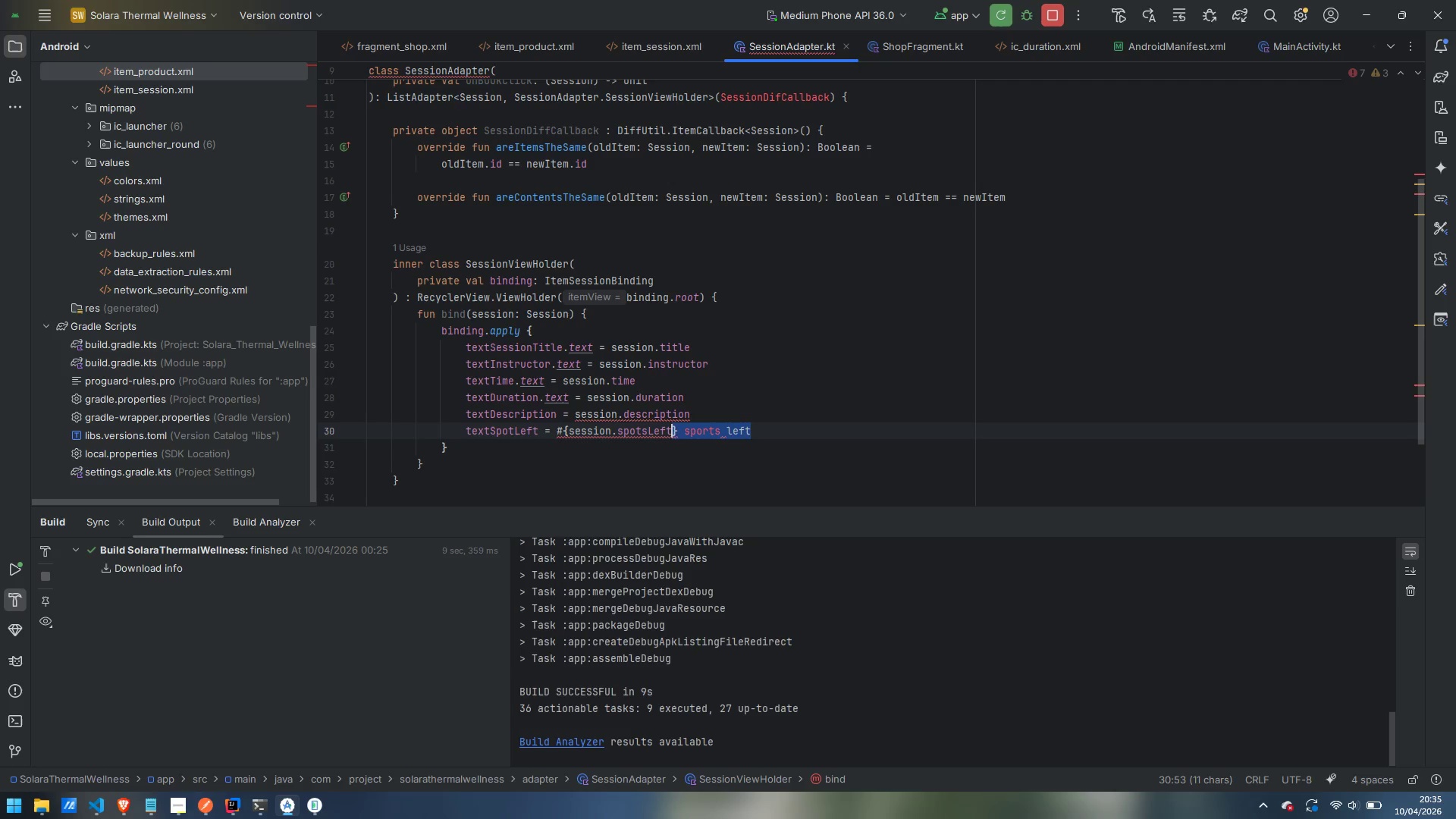 
key(Control+Shift+ArrowLeft)
 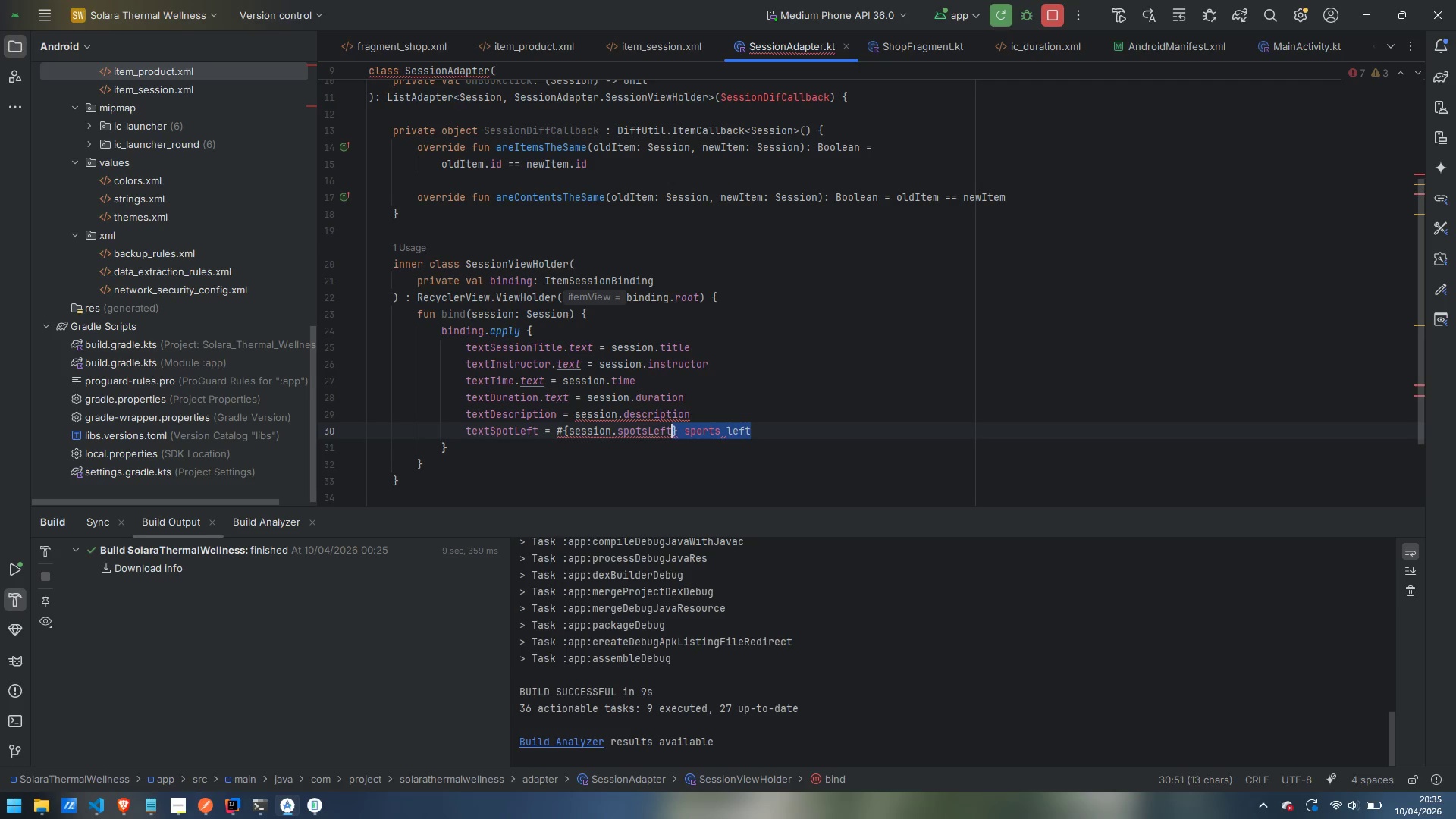 
key(Control+Shift+ArrowLeft)
 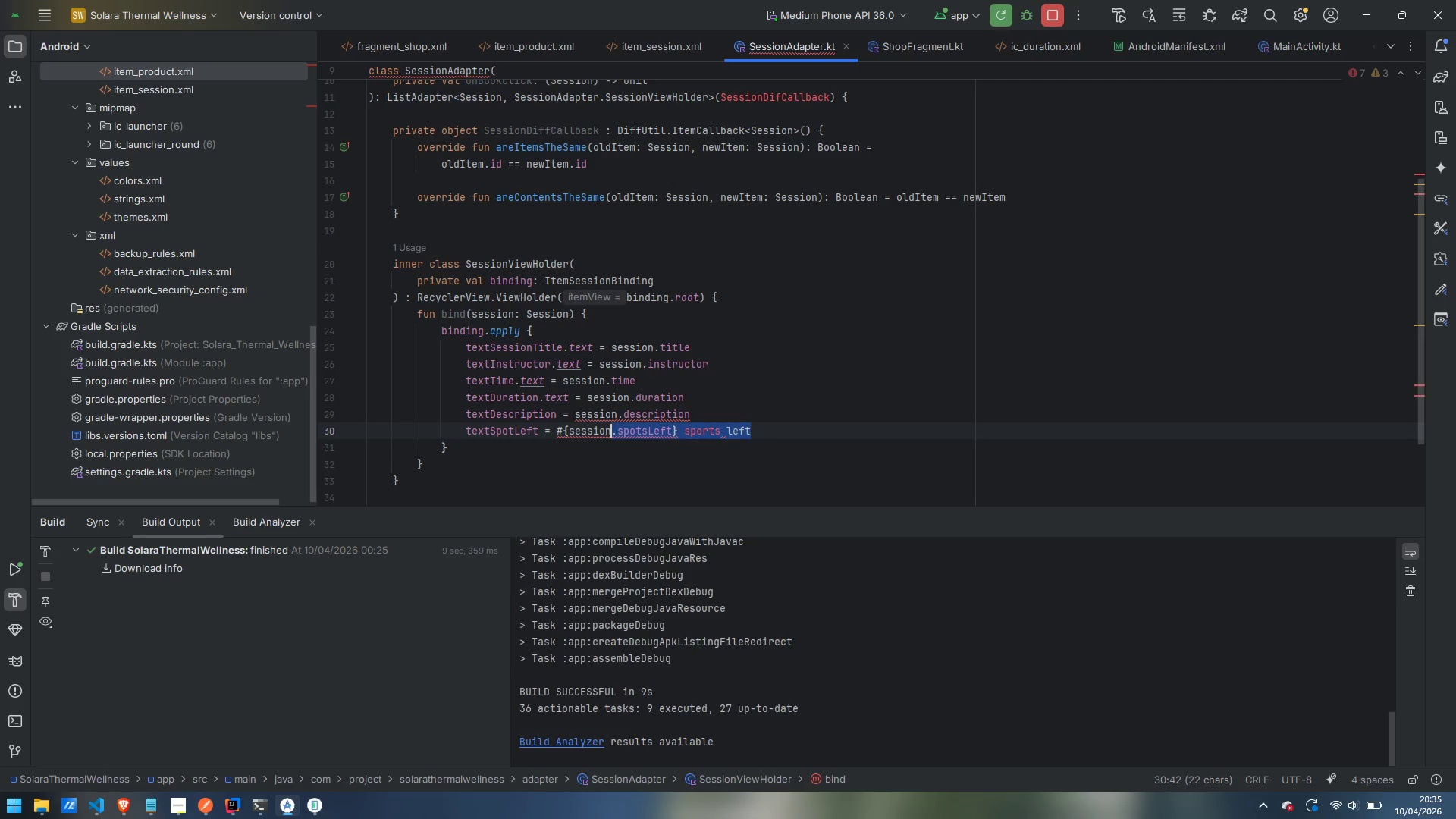 
key(Control+Shift+ArrowLeft)
 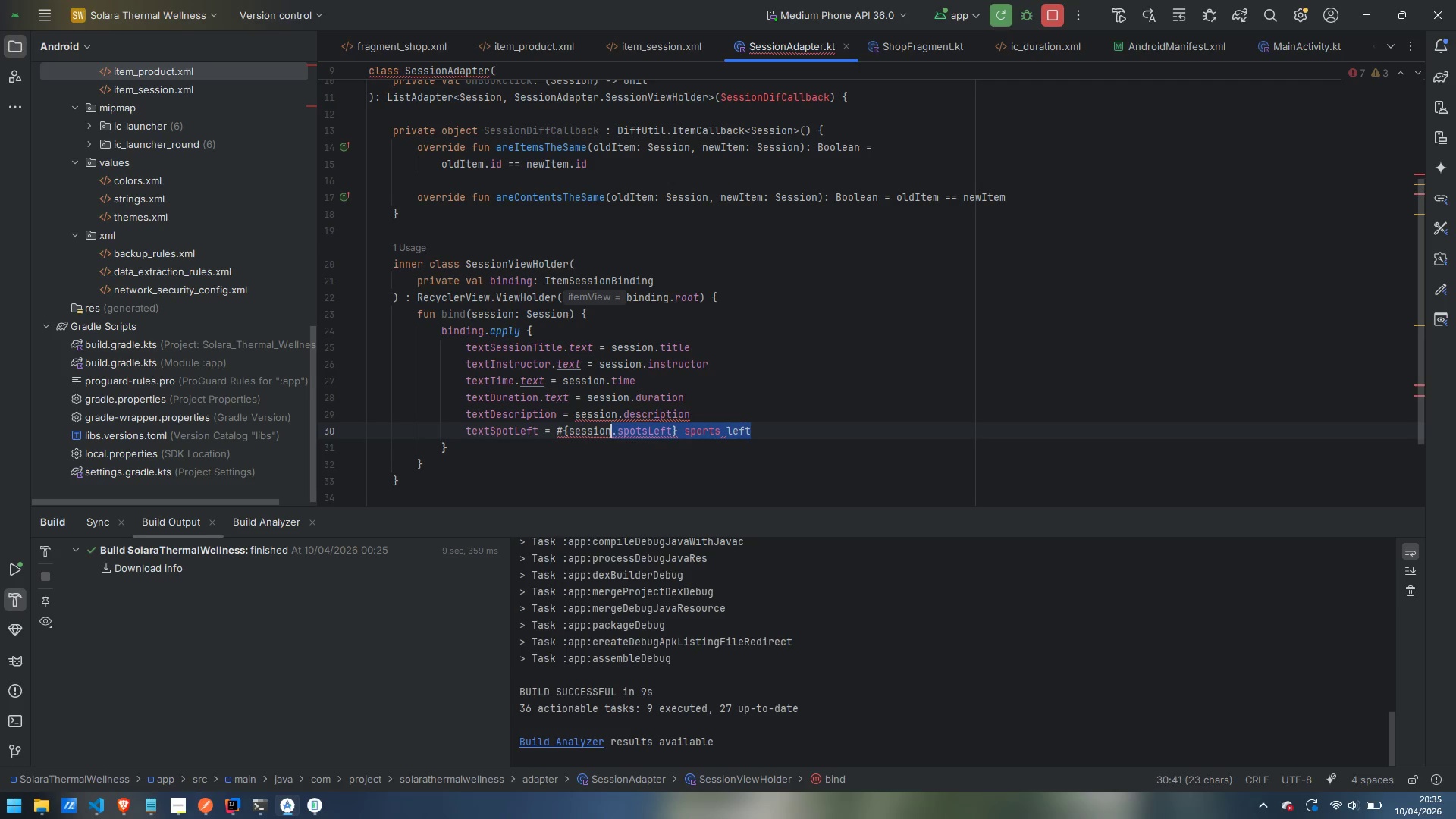 
key(Control+Shift+ArrowLeft)
 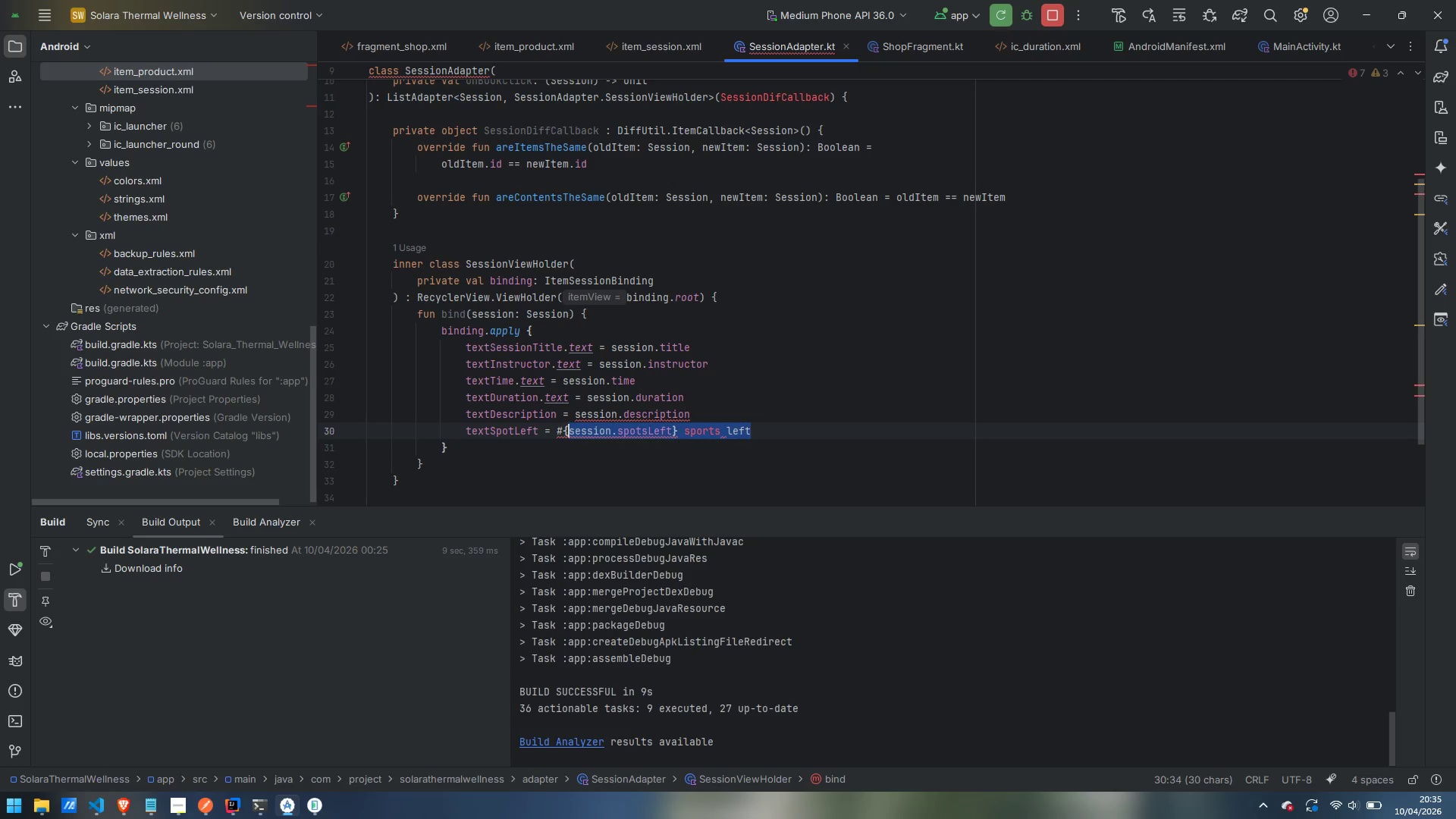 
key(Control+Shift+ArrowLeft)
 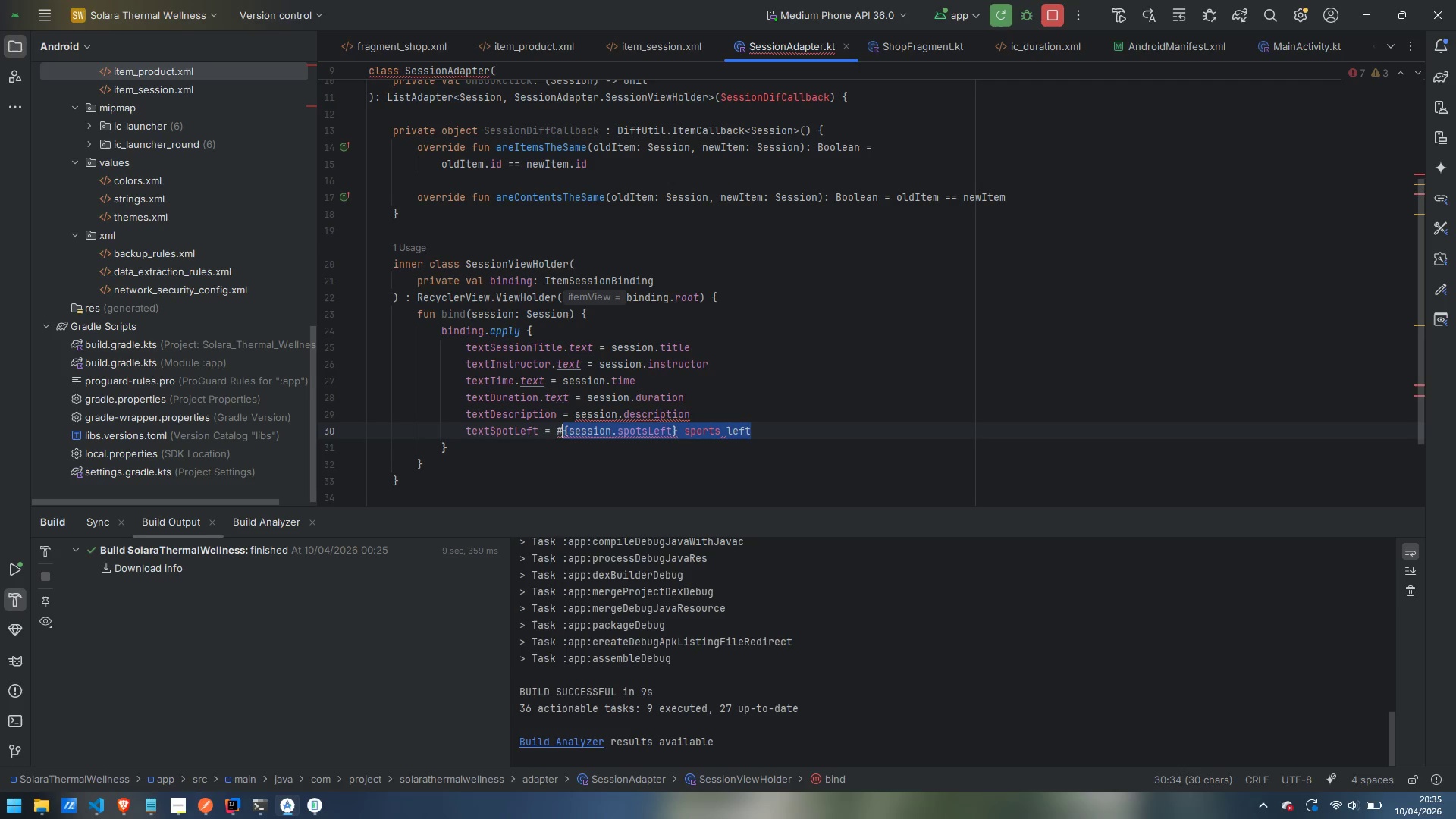 
key(Control+Shift+ArrowLeft)
 